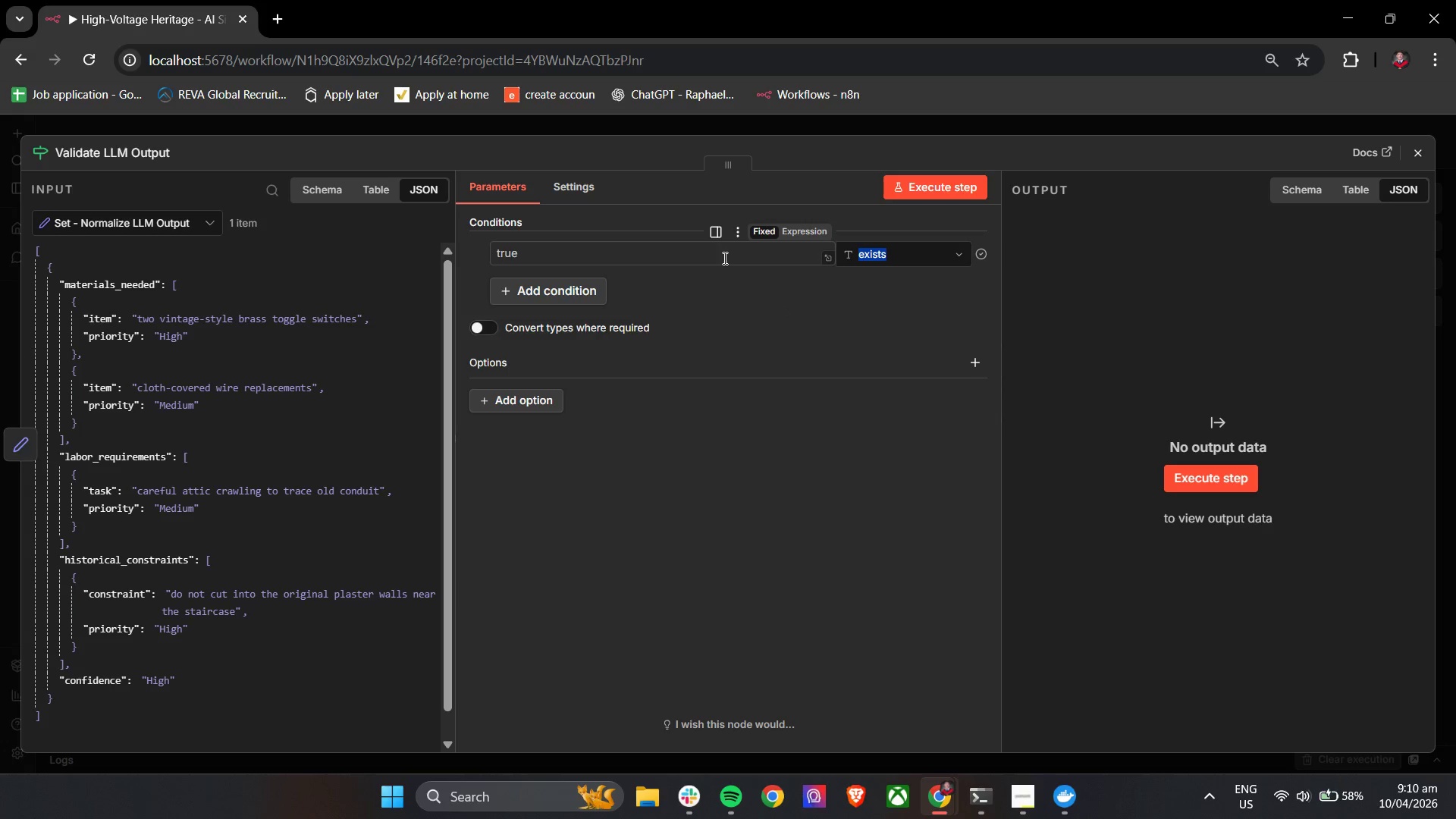 
left_click_drag(start_coordinate=[726, 257], to_coordinate=[541, 253])
 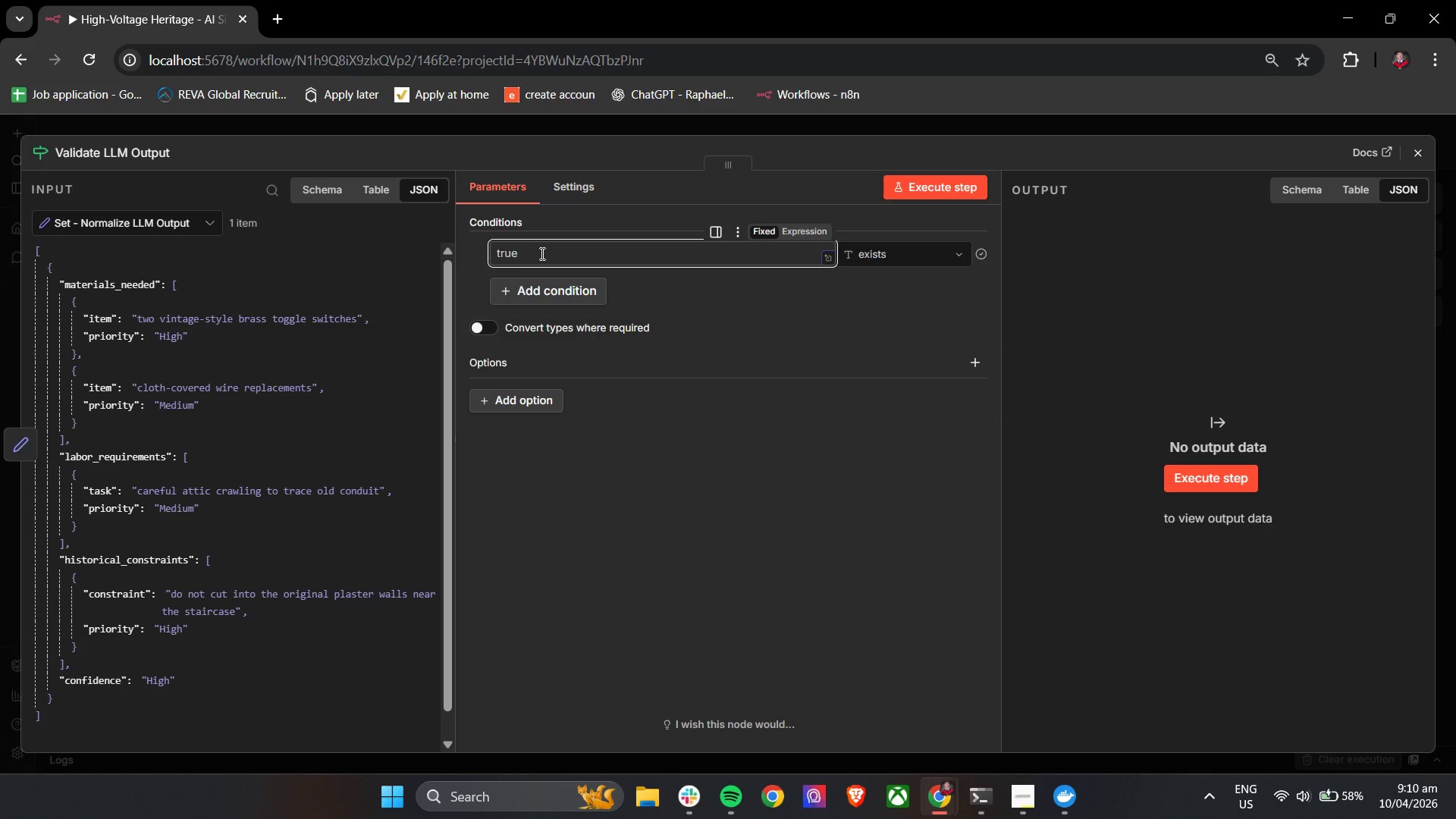 
left_click_drag(start_coordinate=[541, 253], to_coordinate=[435, 253])
 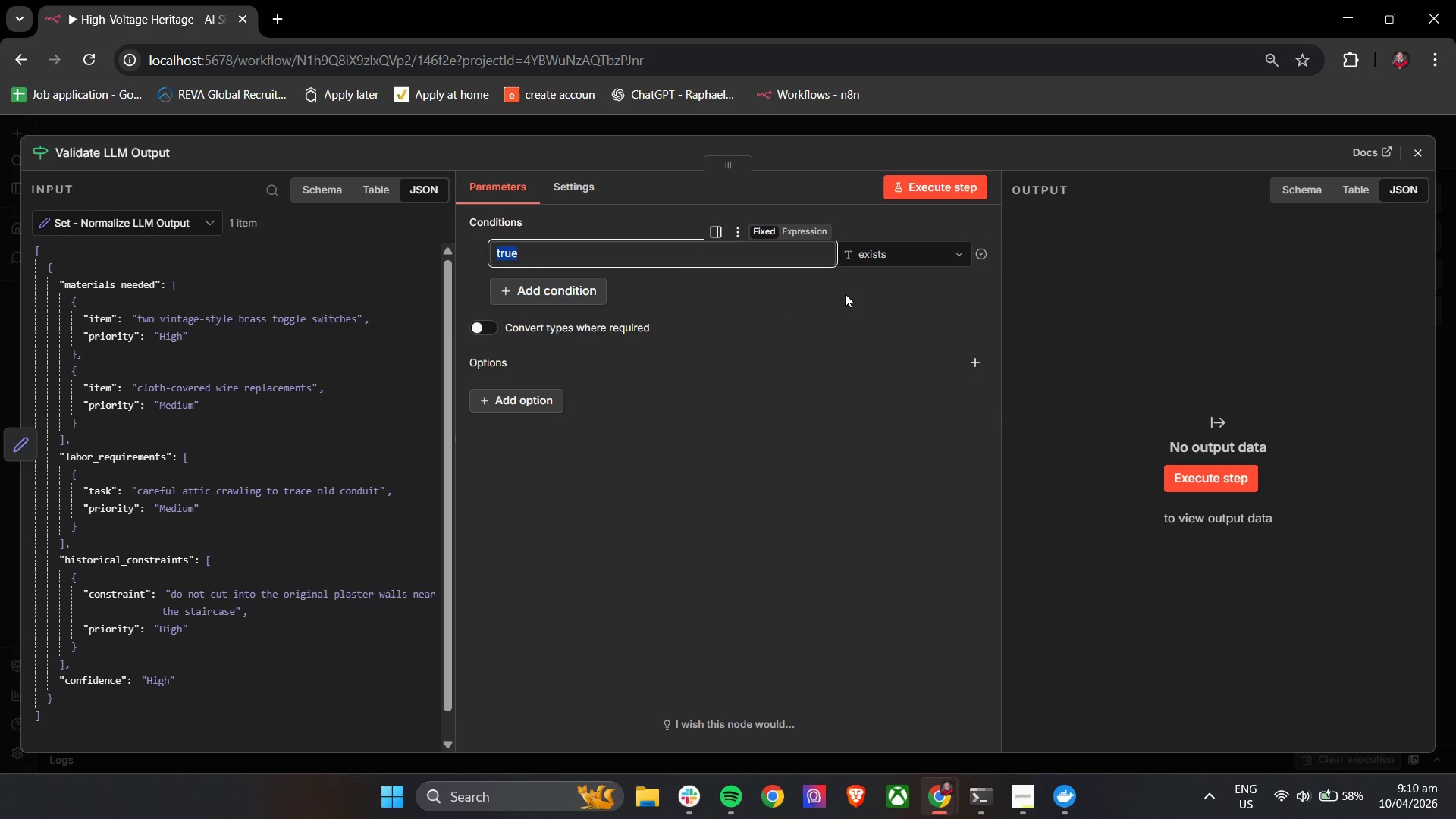 
left_click([981, 256])
 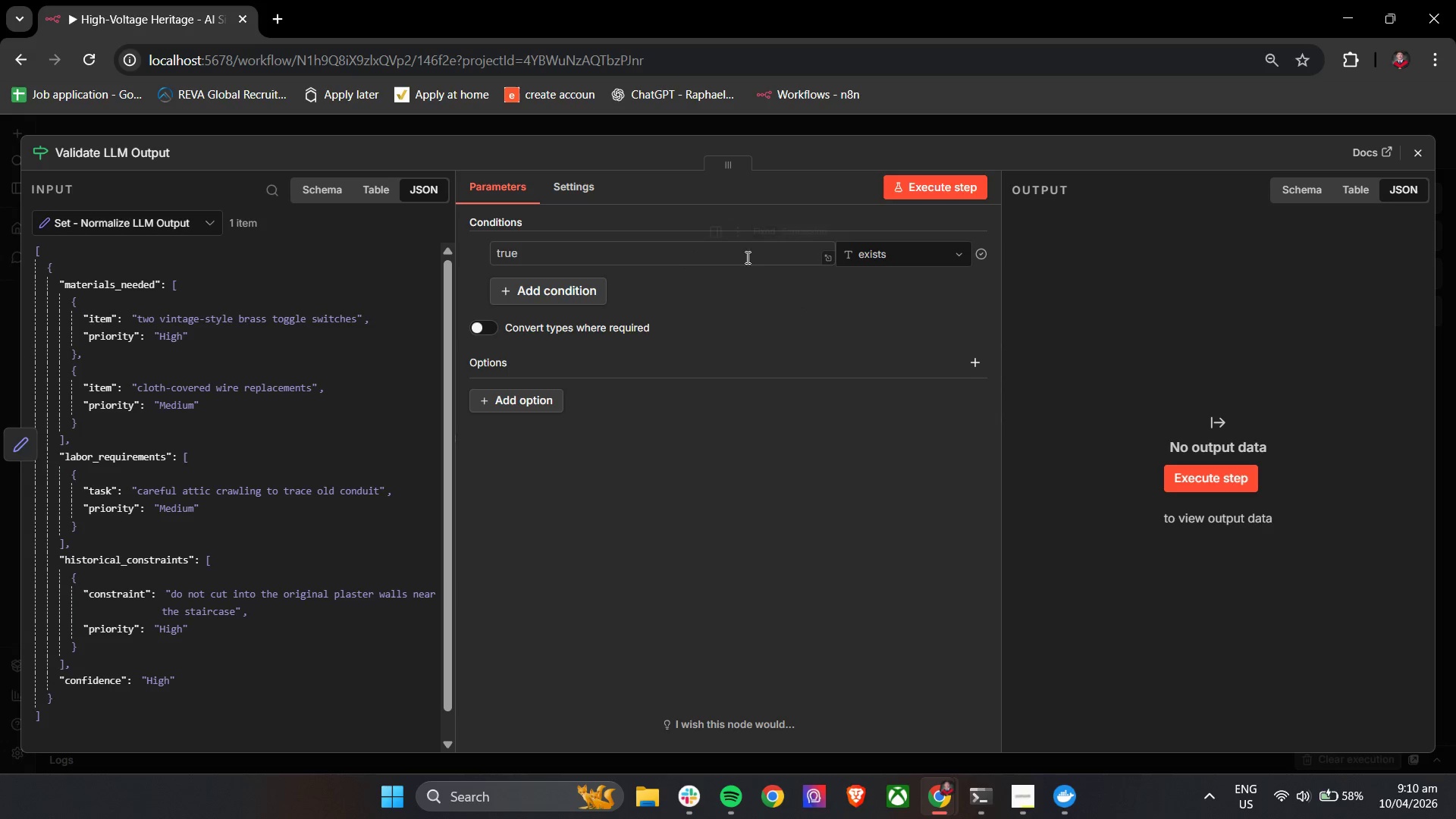 
left_click_drag(start_coordinate=[669, 257], to_coordinate=[422, 259])
 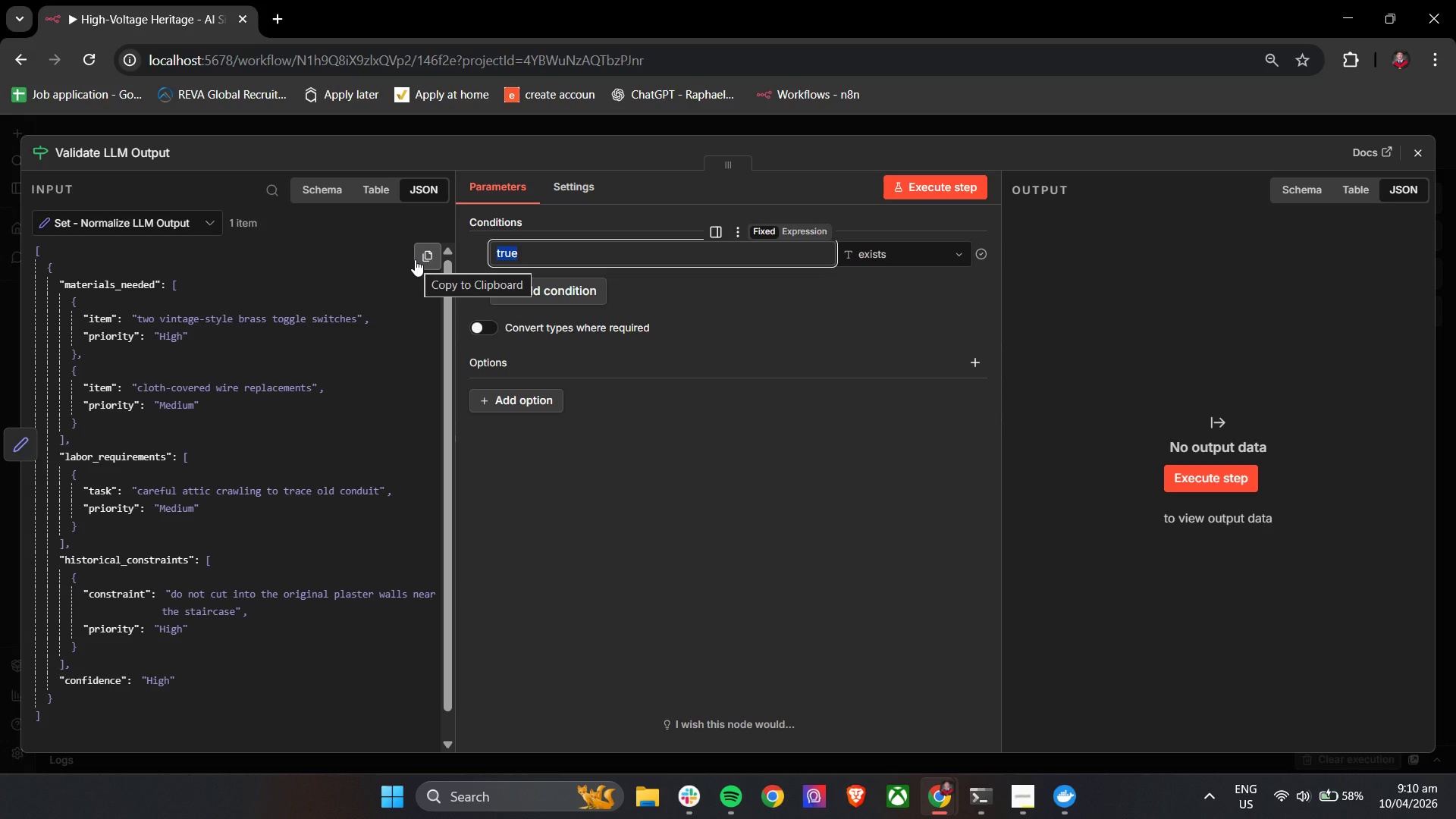 
type(Has Any Su)
key(Backspace)
key(Backspace)
type(Useful Data)
 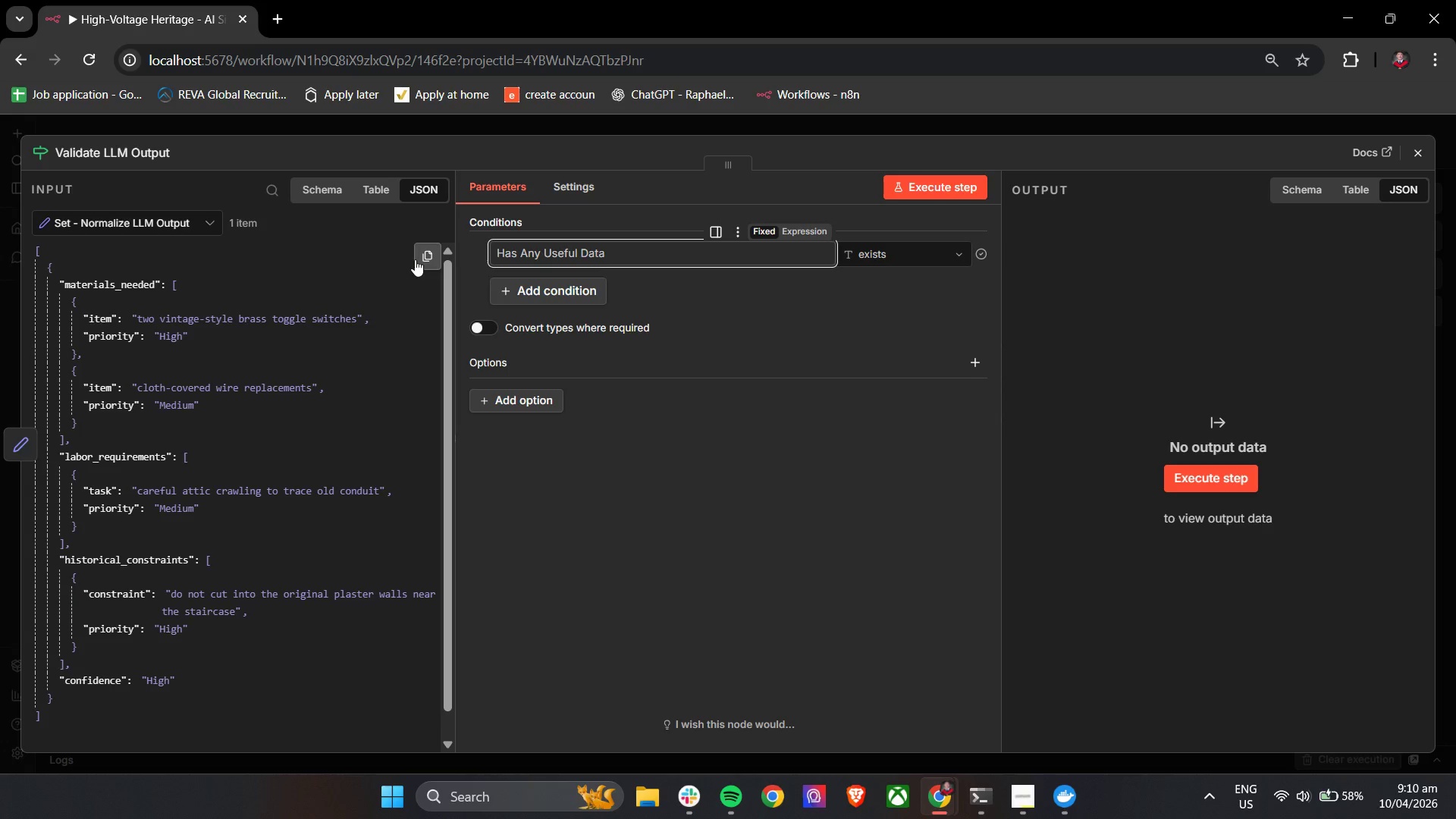 
left_click([586, 299])
 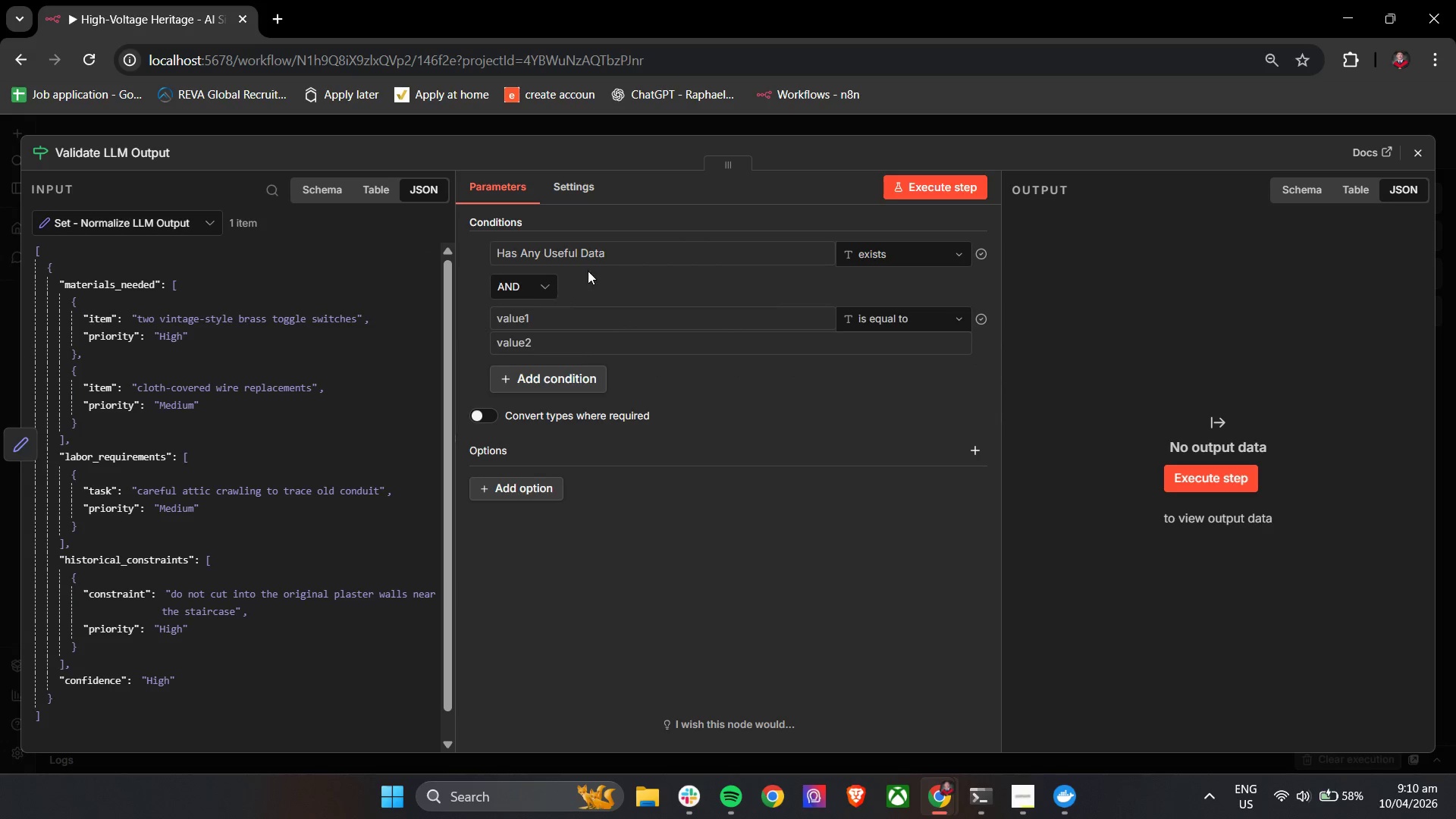 
left_click([863, 259])
 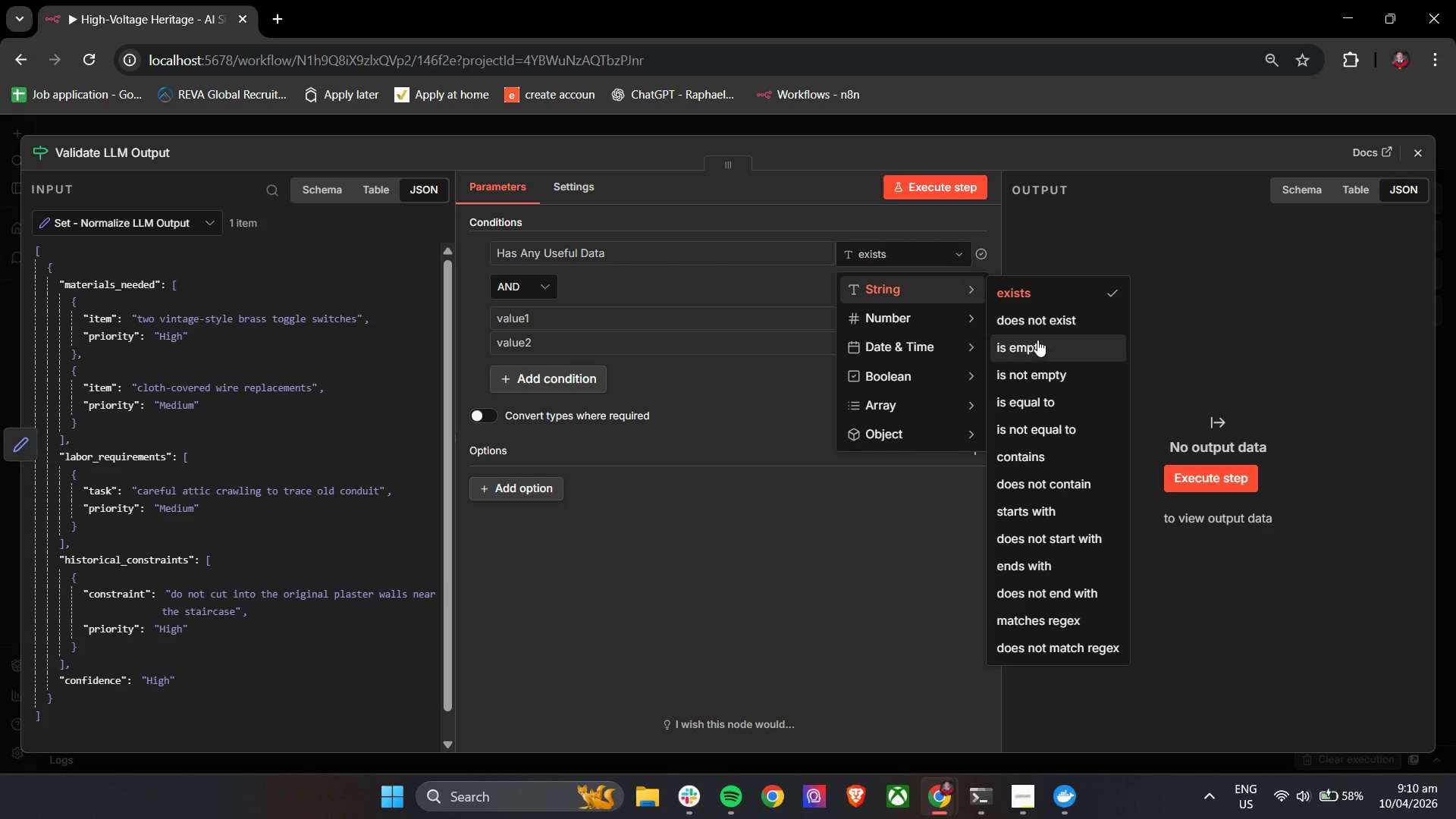 
left_click([1048, 403])
 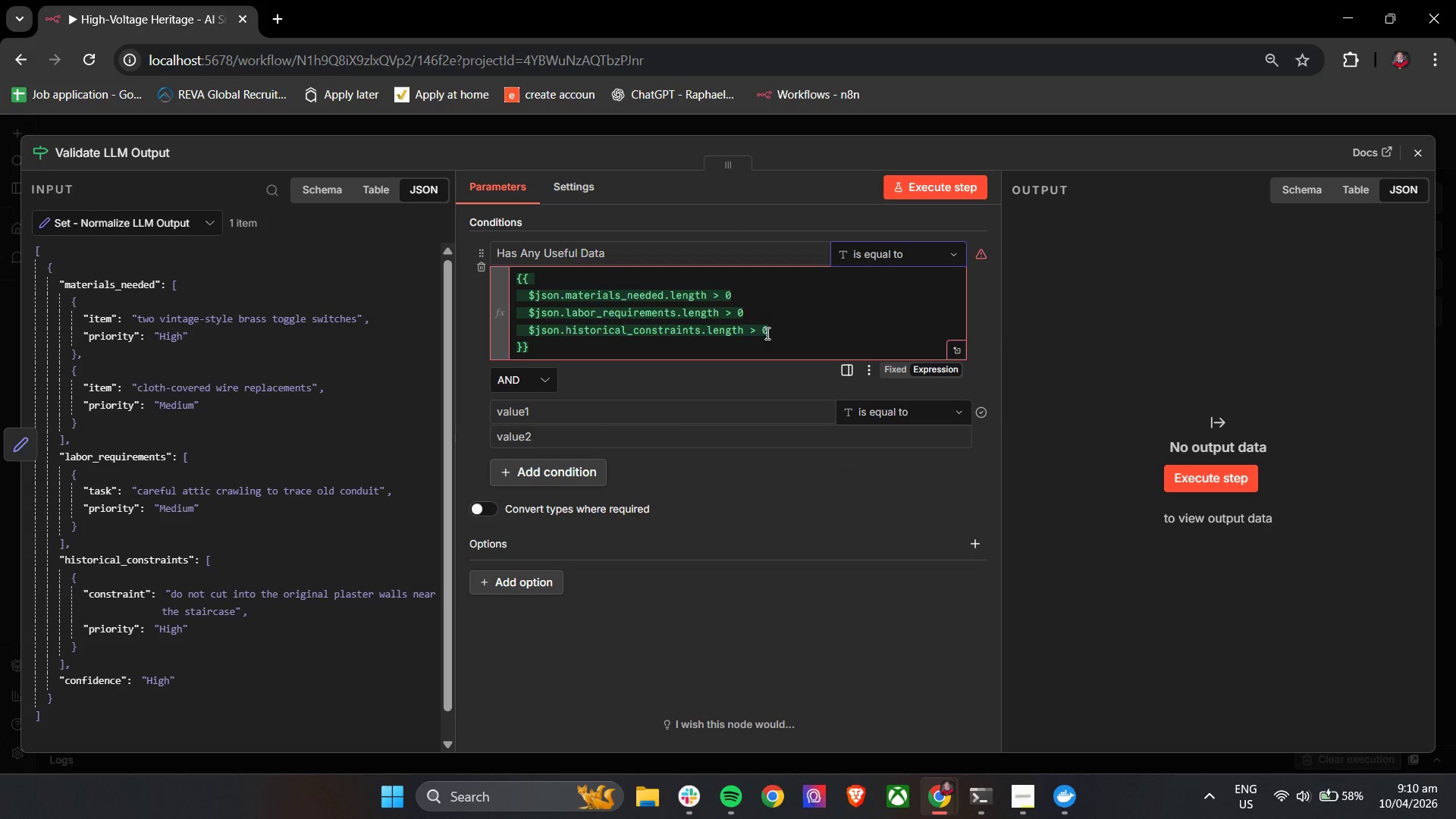 
left_click([785, 340])
 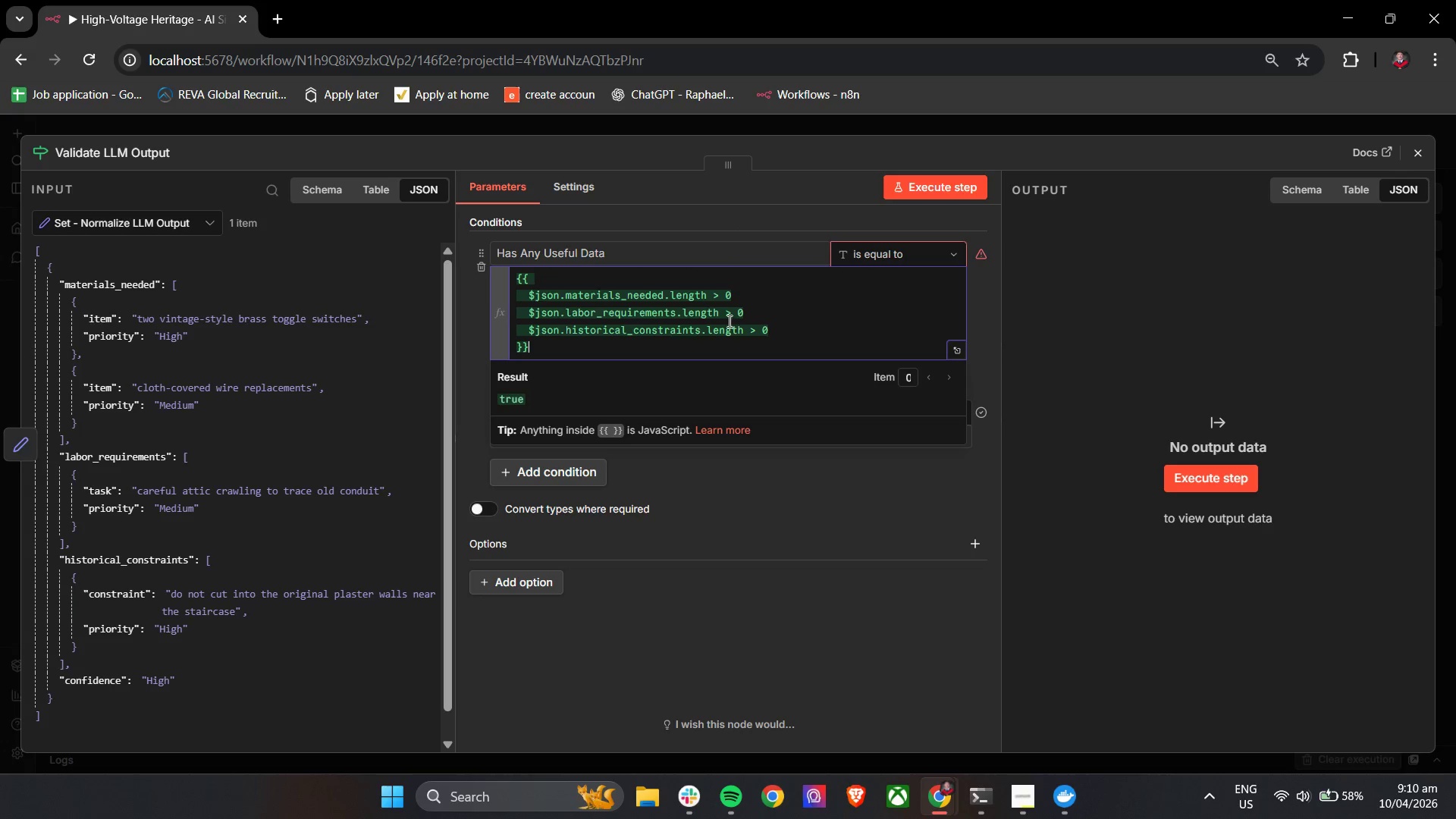 
key(Control+A)
 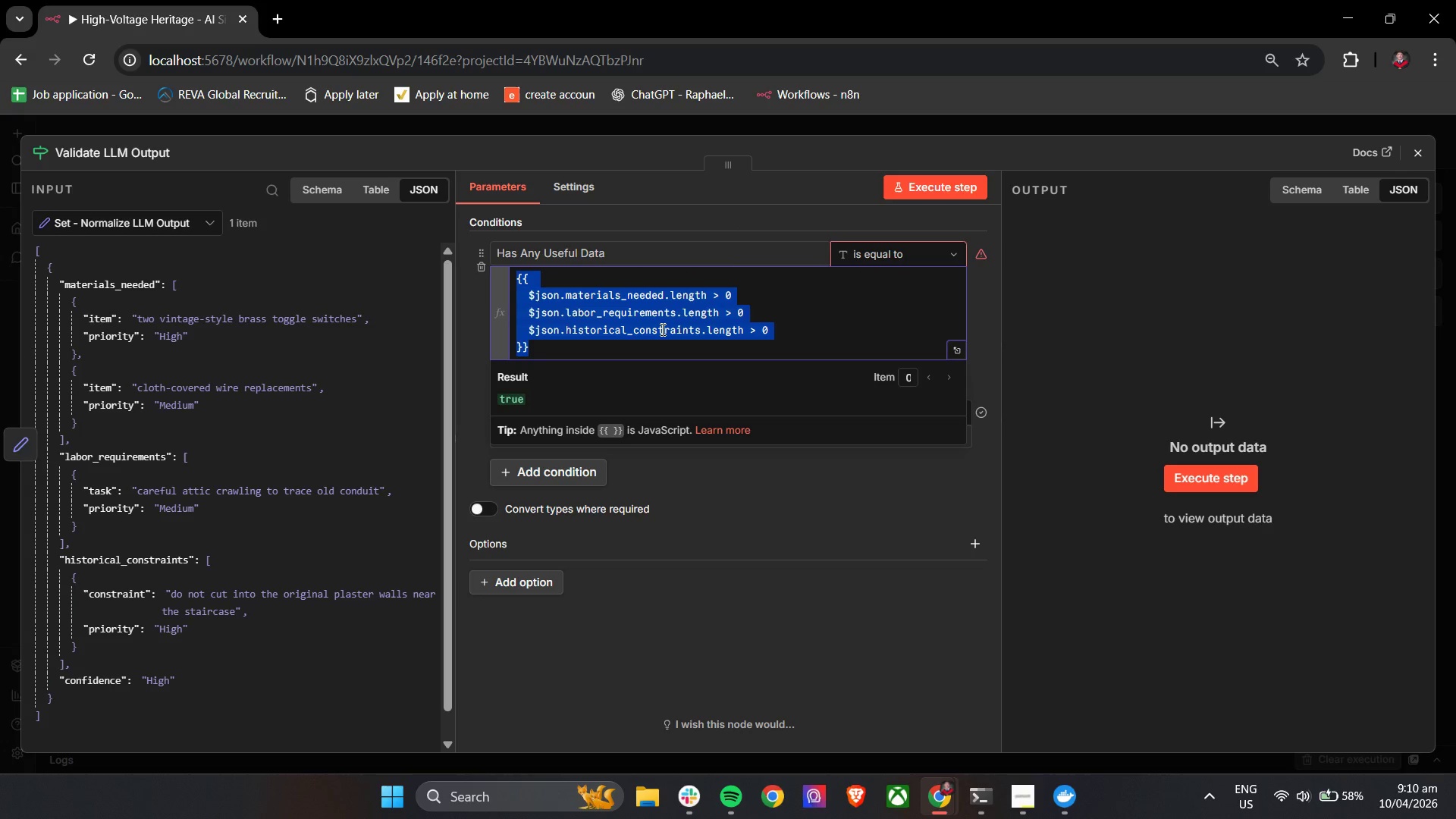 
key(Control+C)
 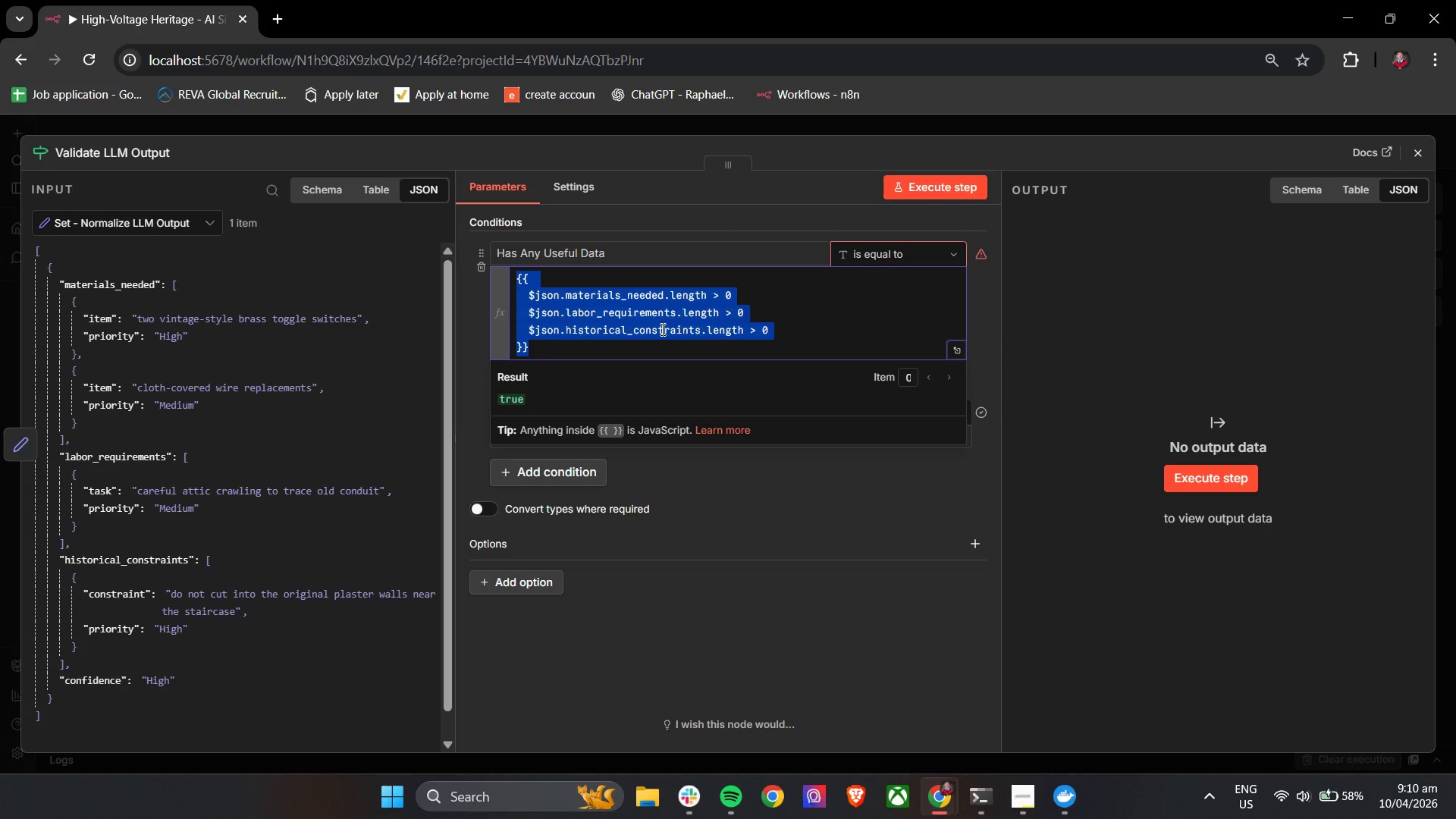 
key(Control+C)
 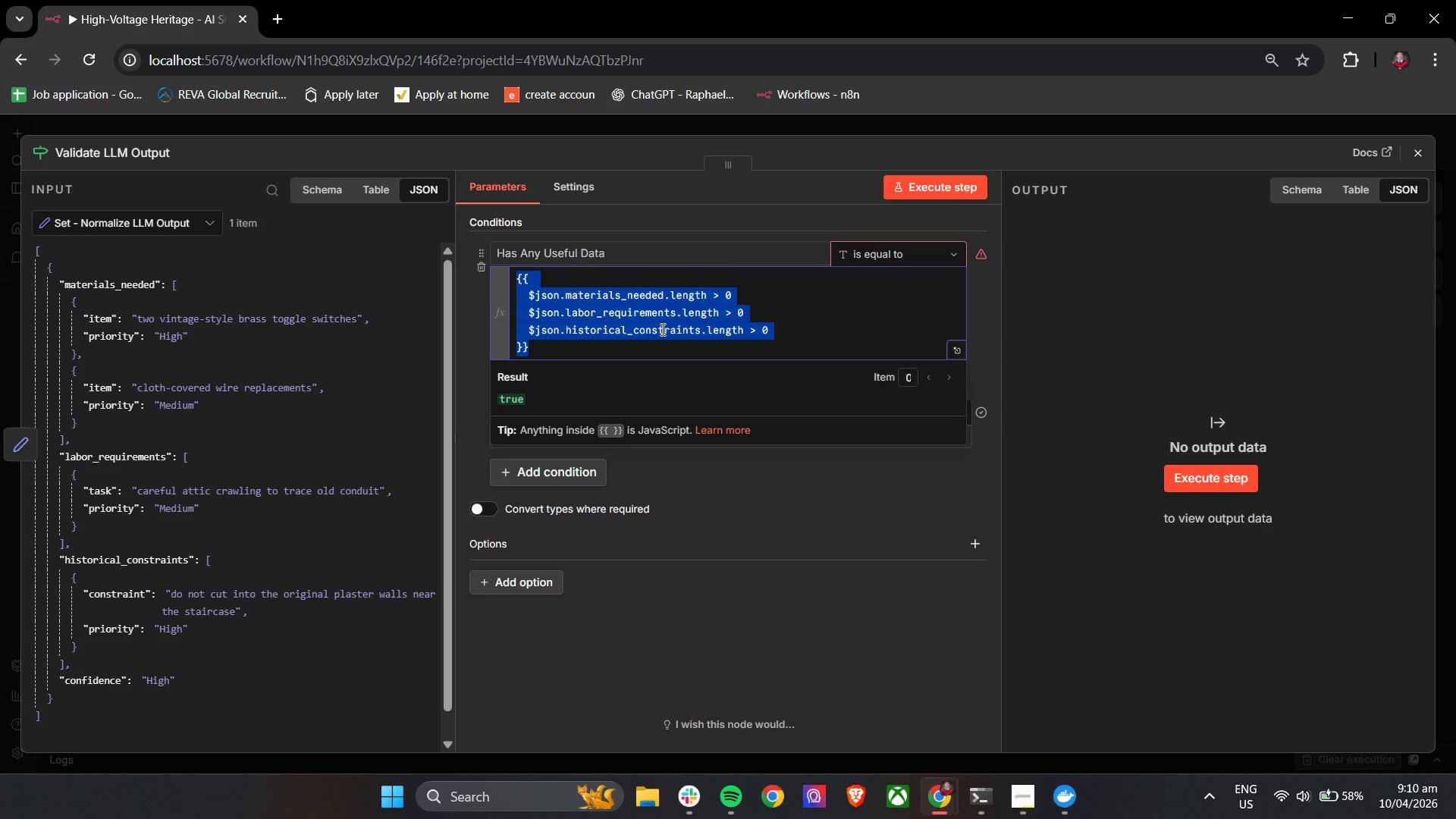 
key(Control+C)
 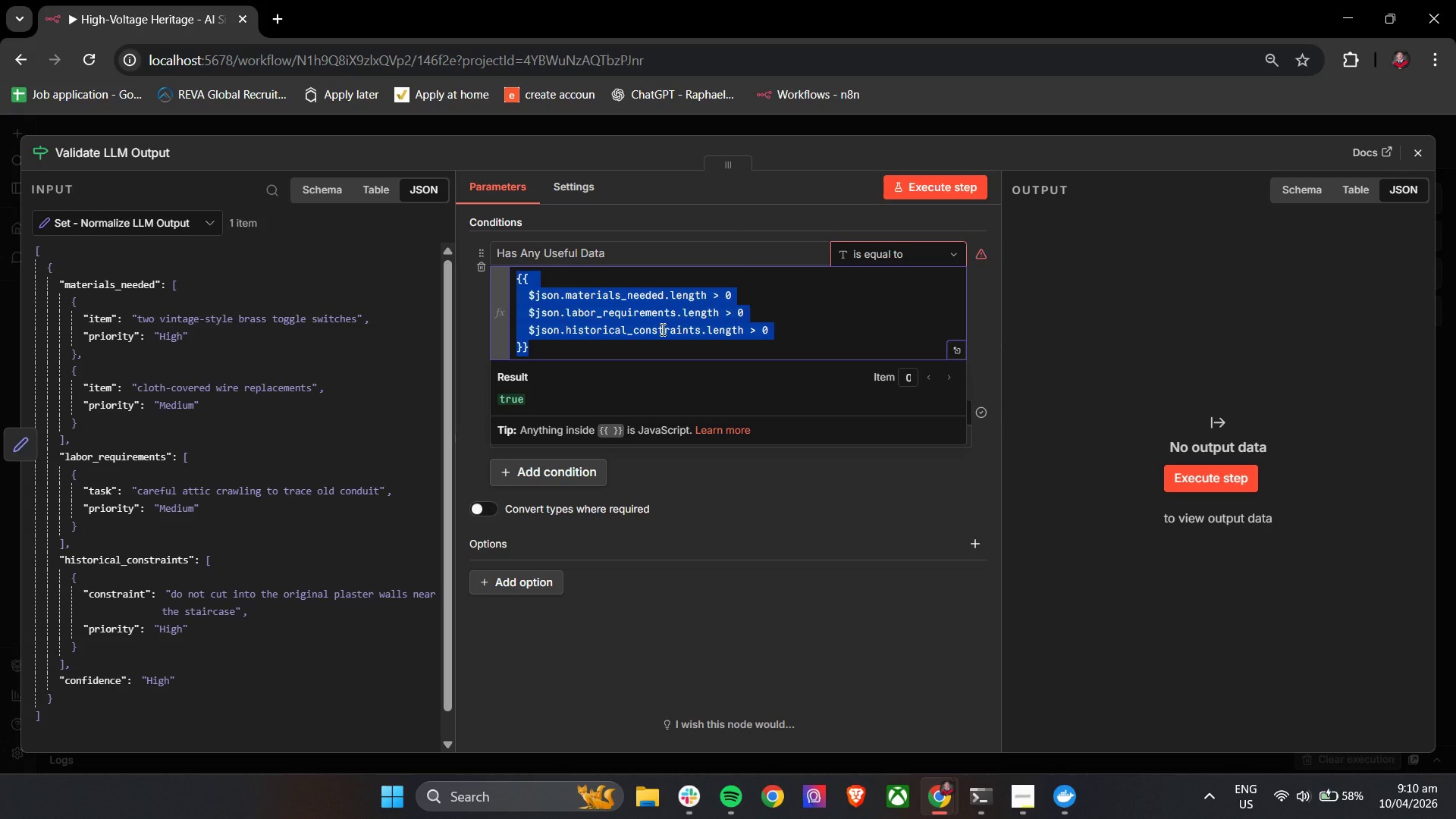 
key(Control+C)
 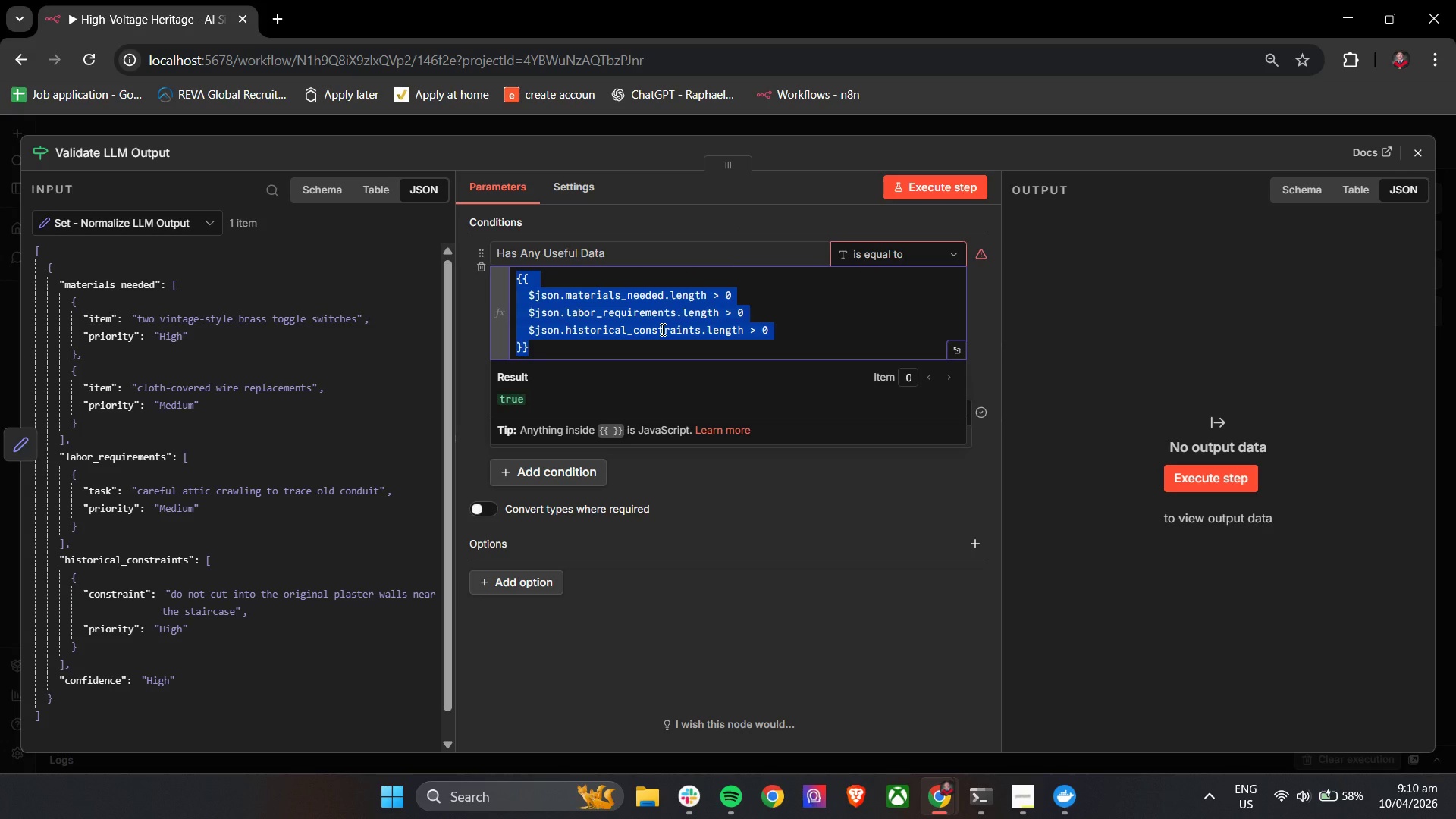 
key(Control+C)
 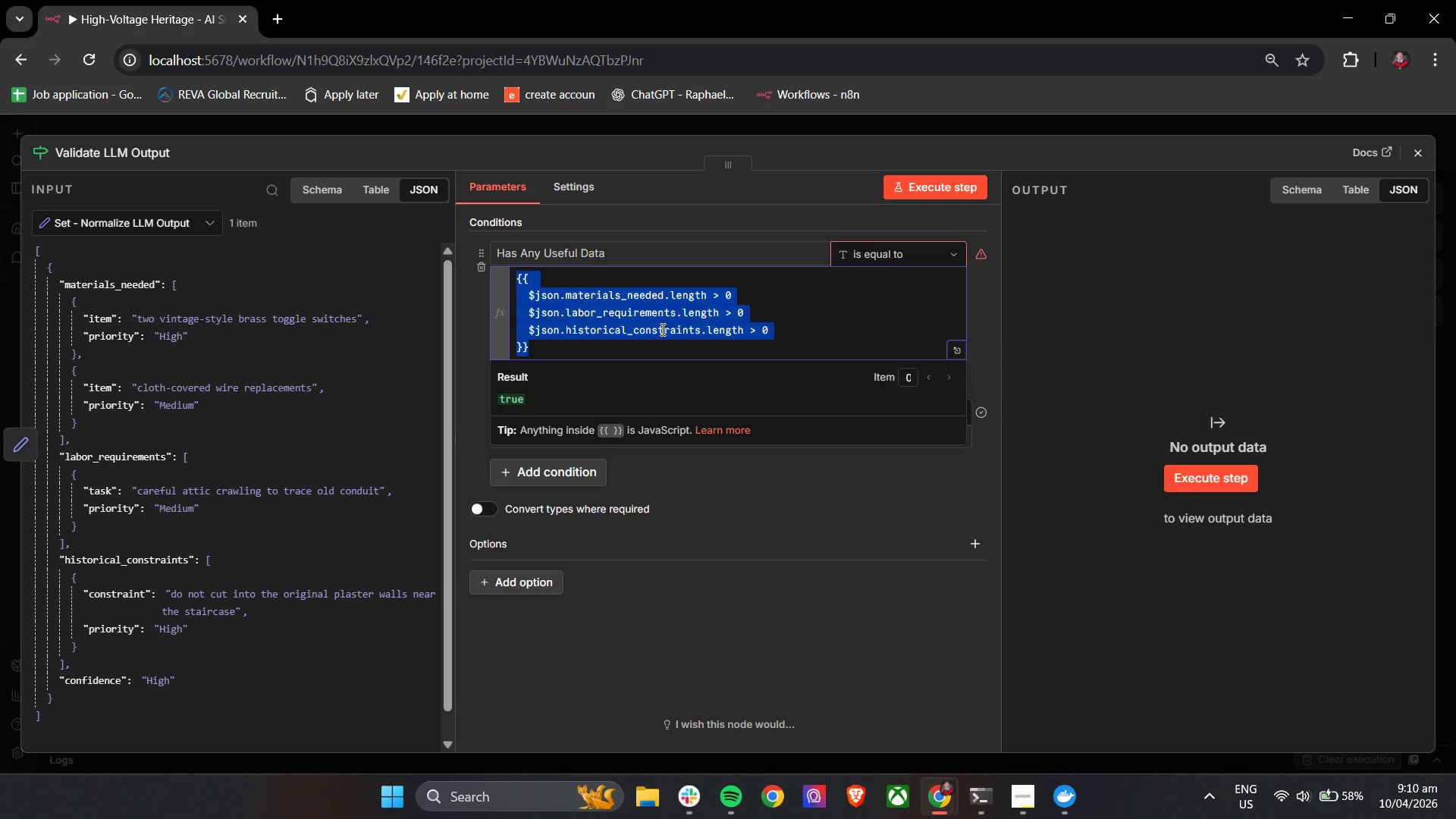 
key(Control+C)
 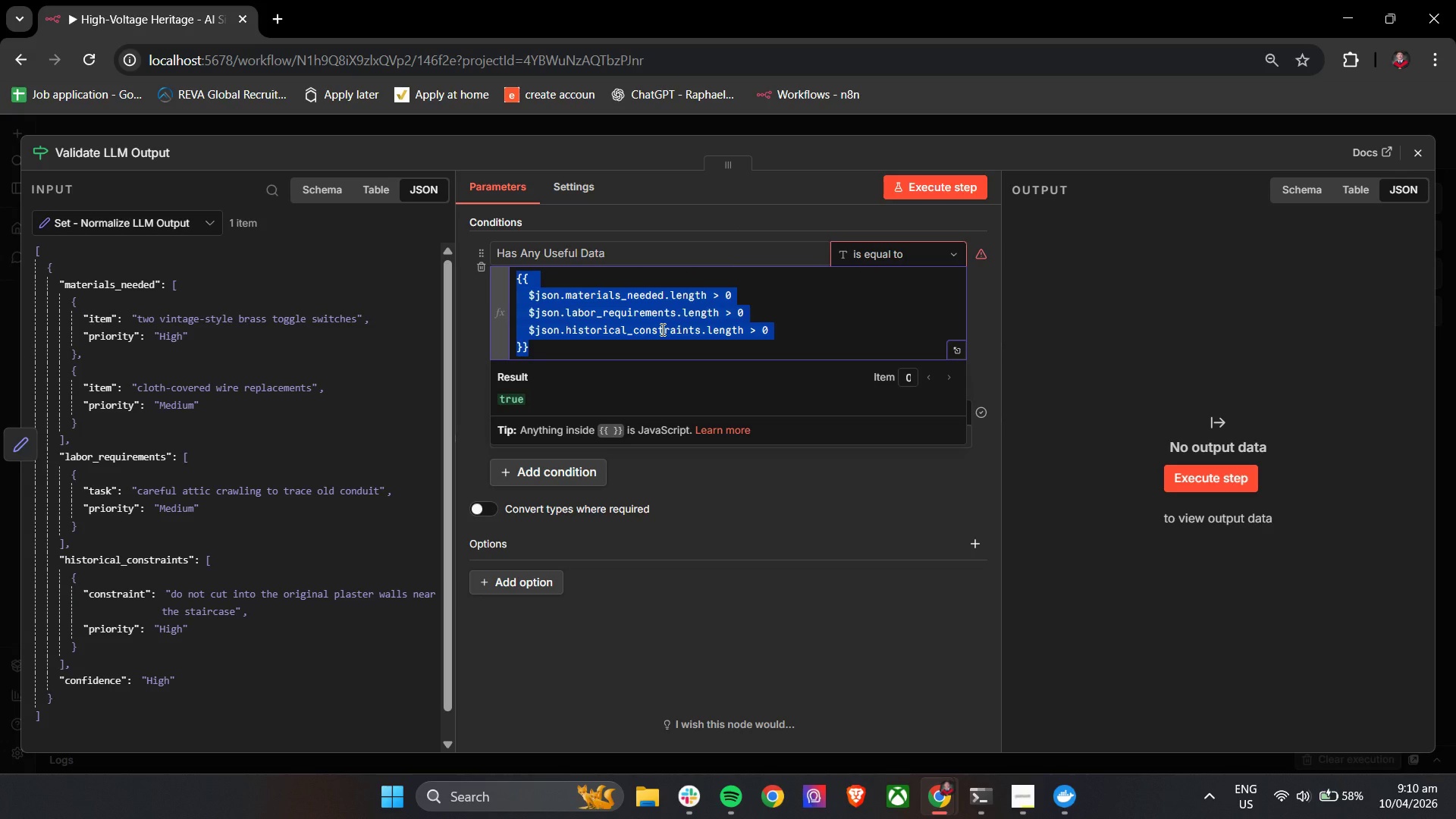 
key(Control+C)
 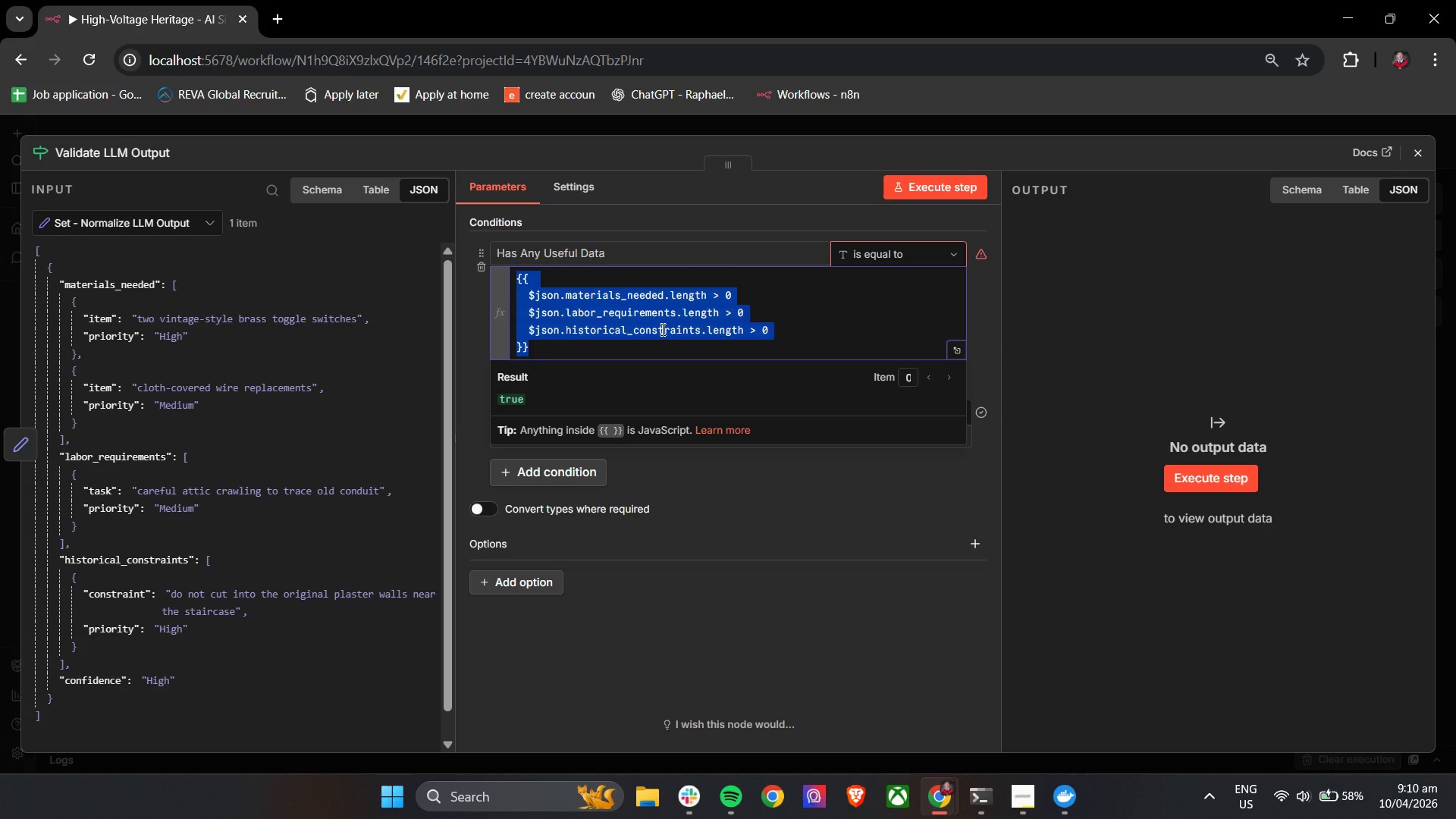 
key(Control+C)
 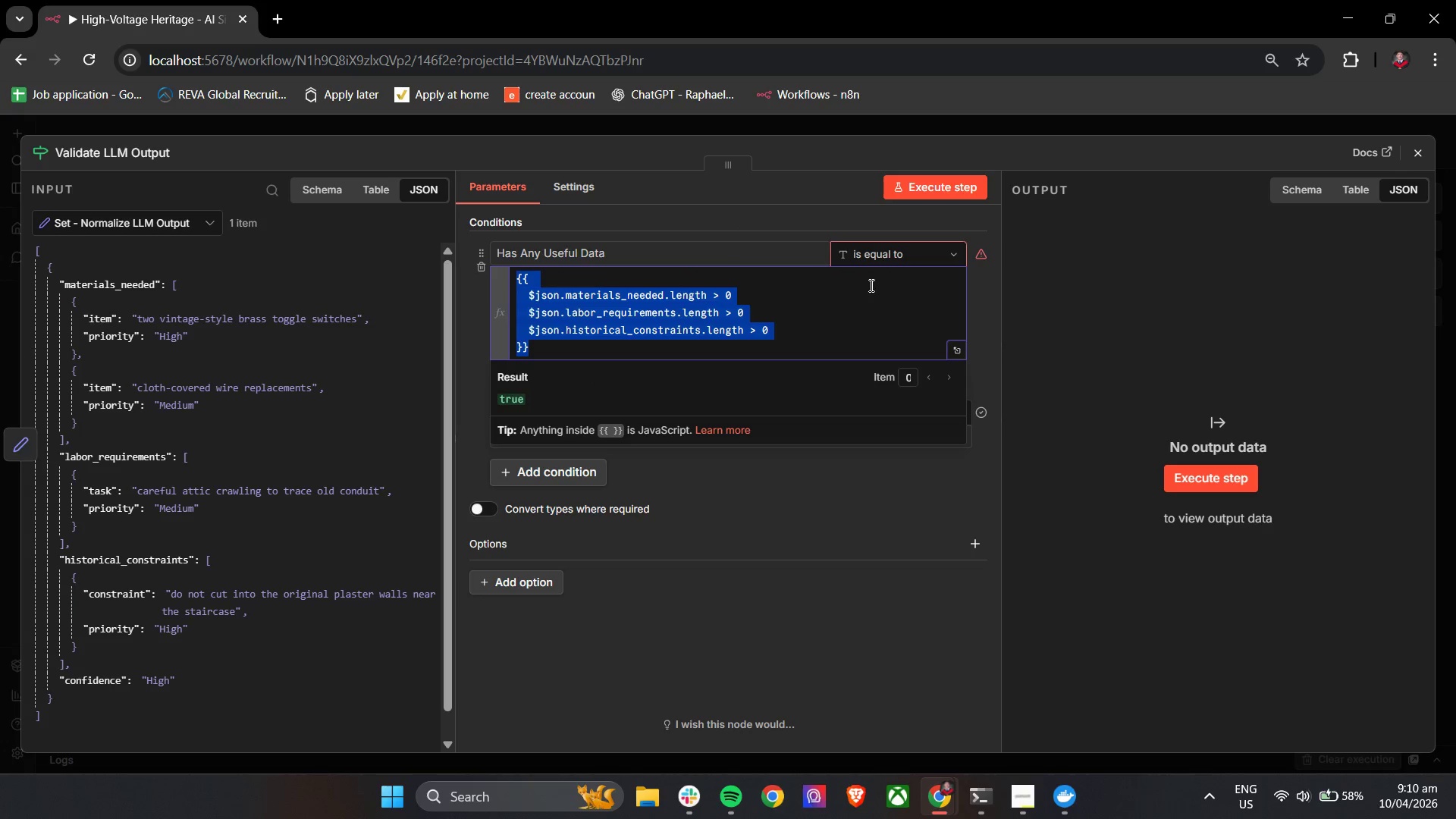 
left_click([951, 259])
 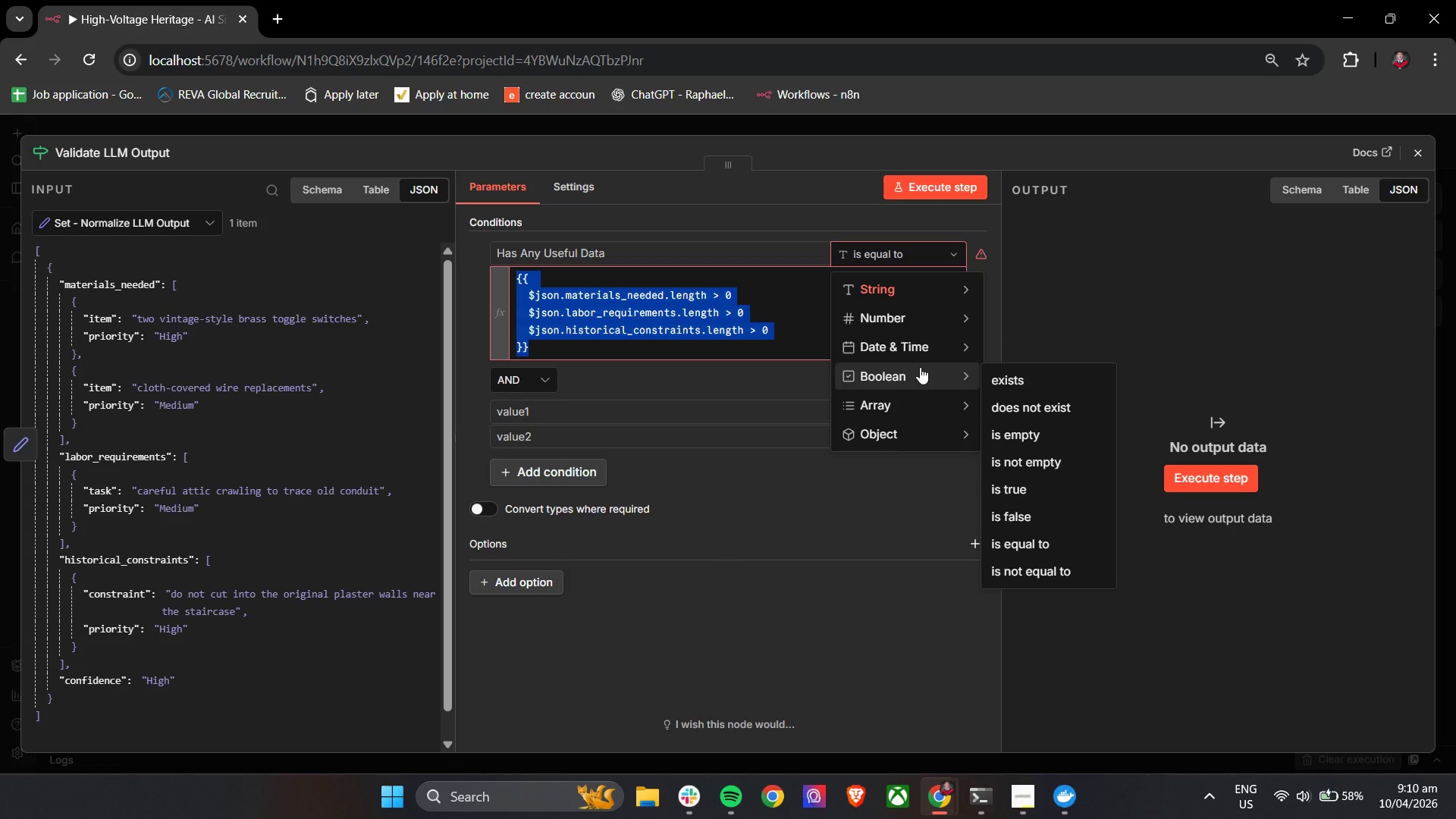 
wait(8.61)
 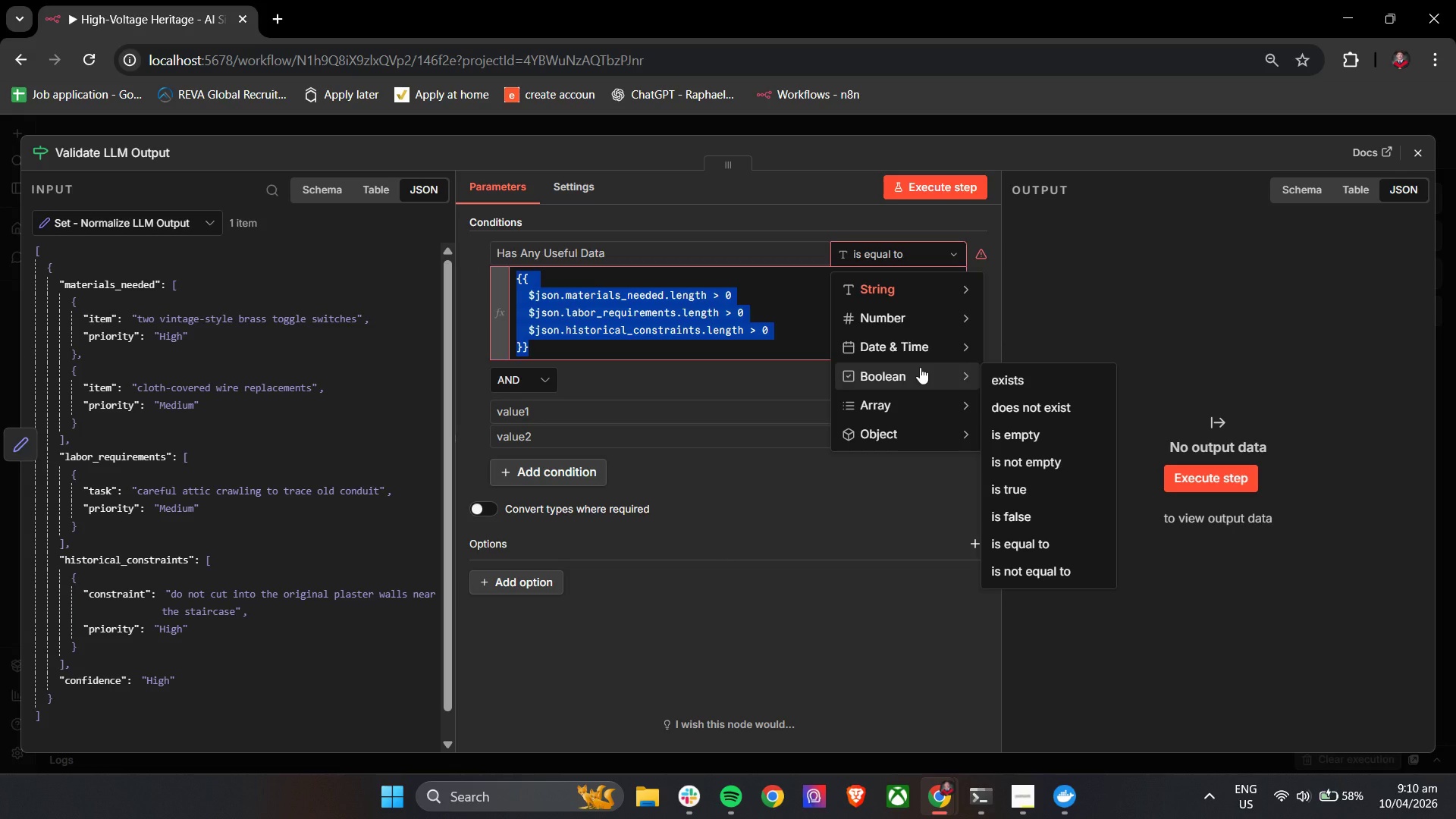 
left_click([1003, 499])
 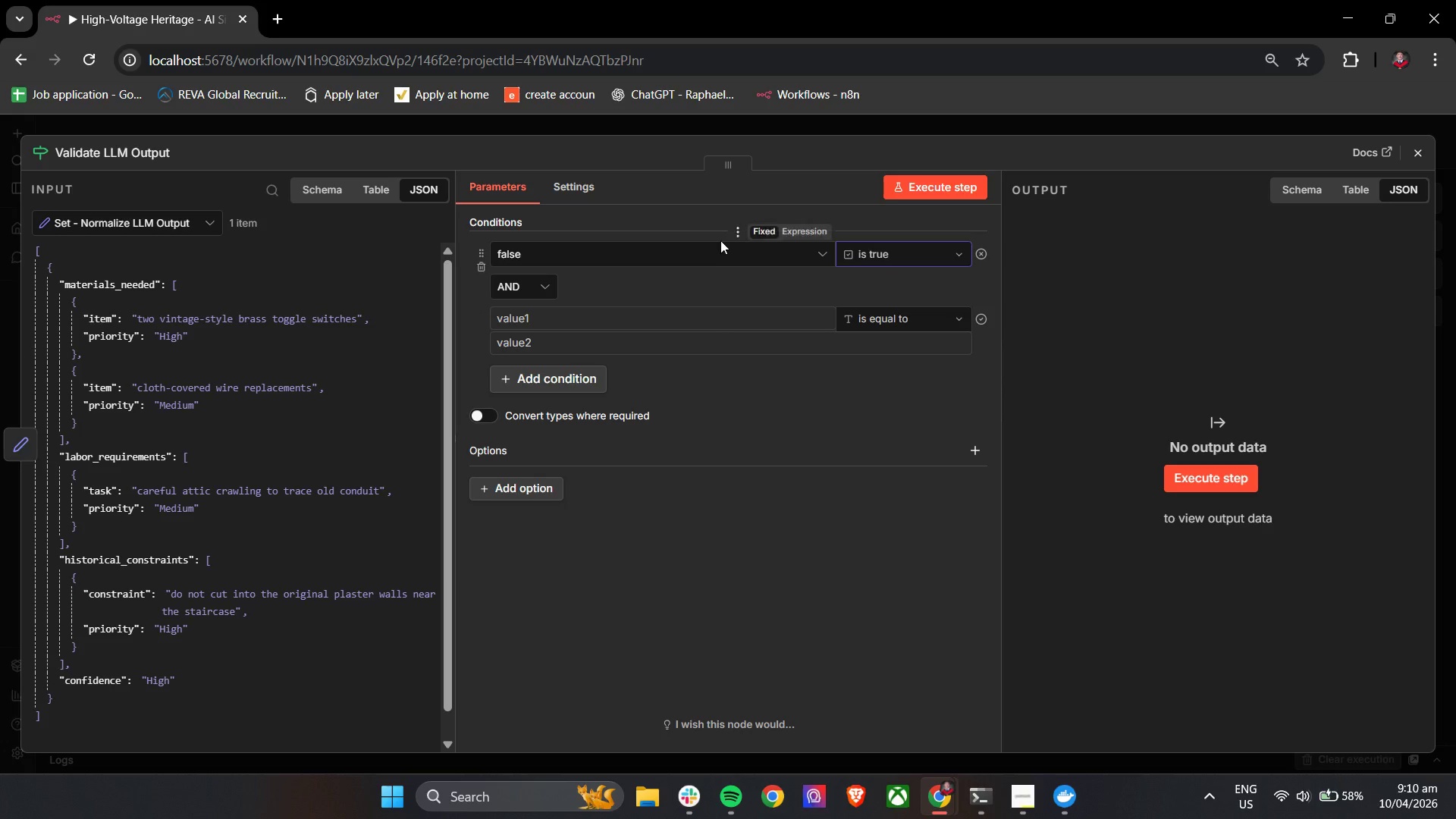 
left_click([869, 257])
 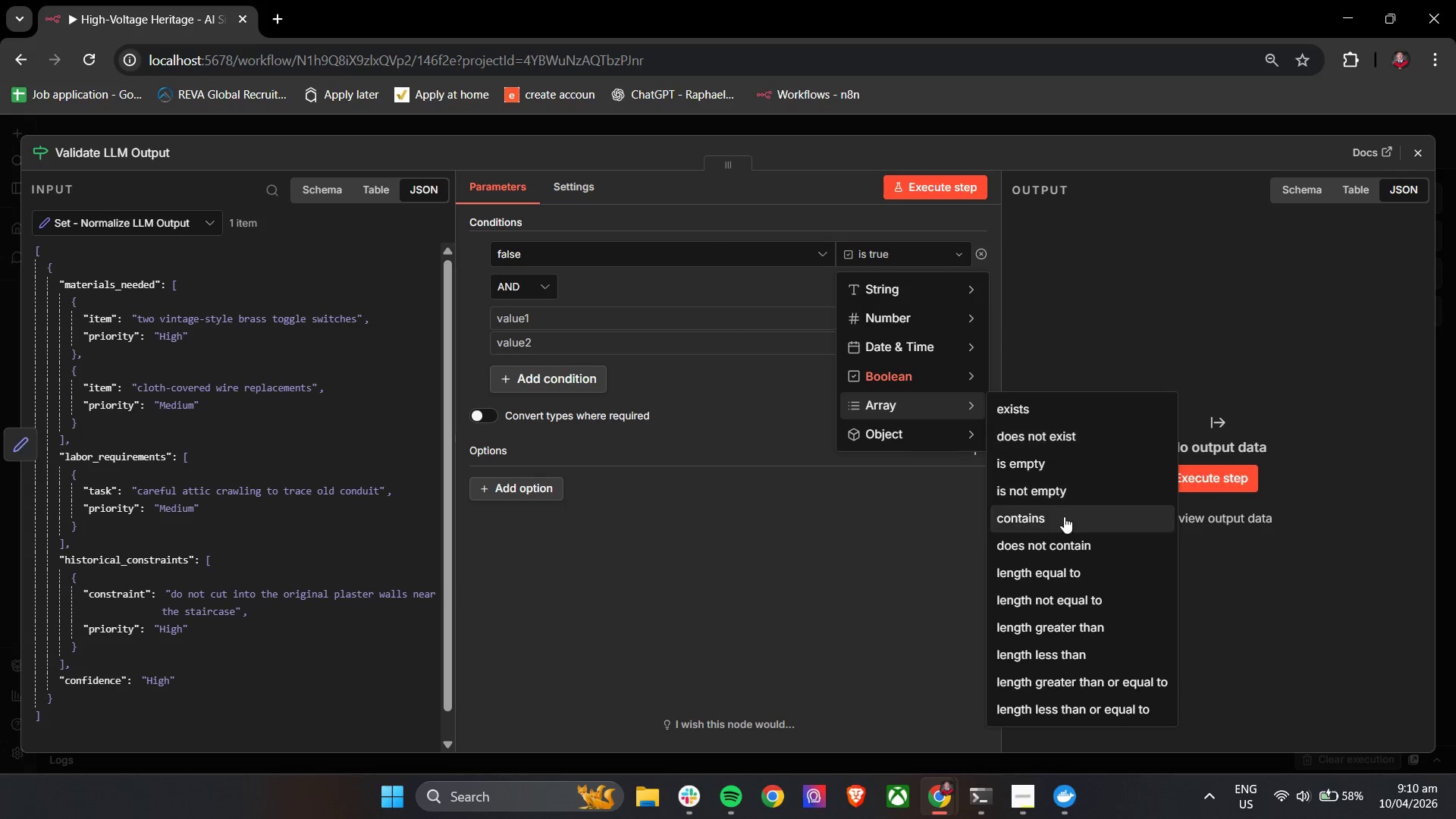 
left_click([1067, 648])
 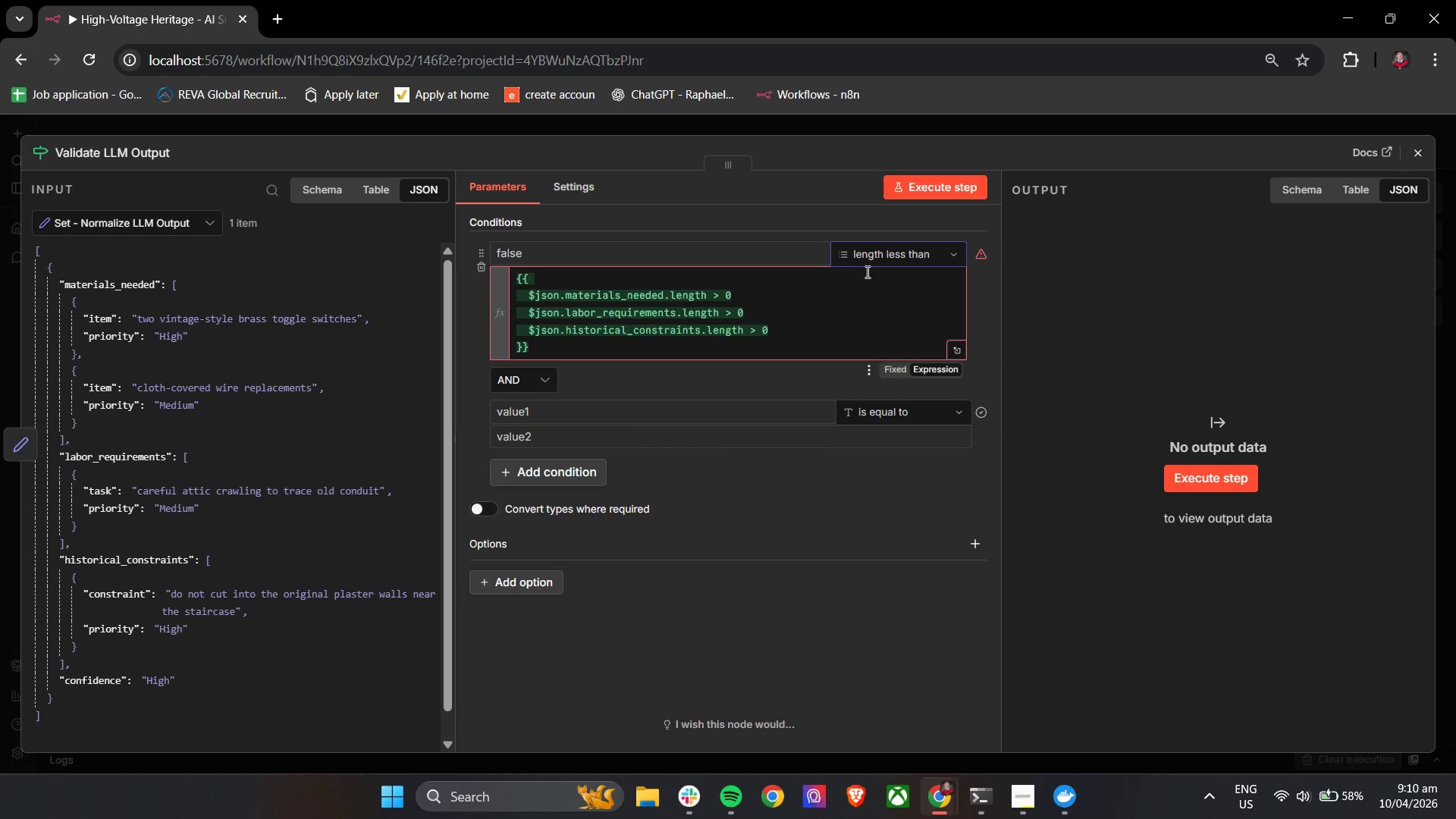 
left_click([883, 247])
 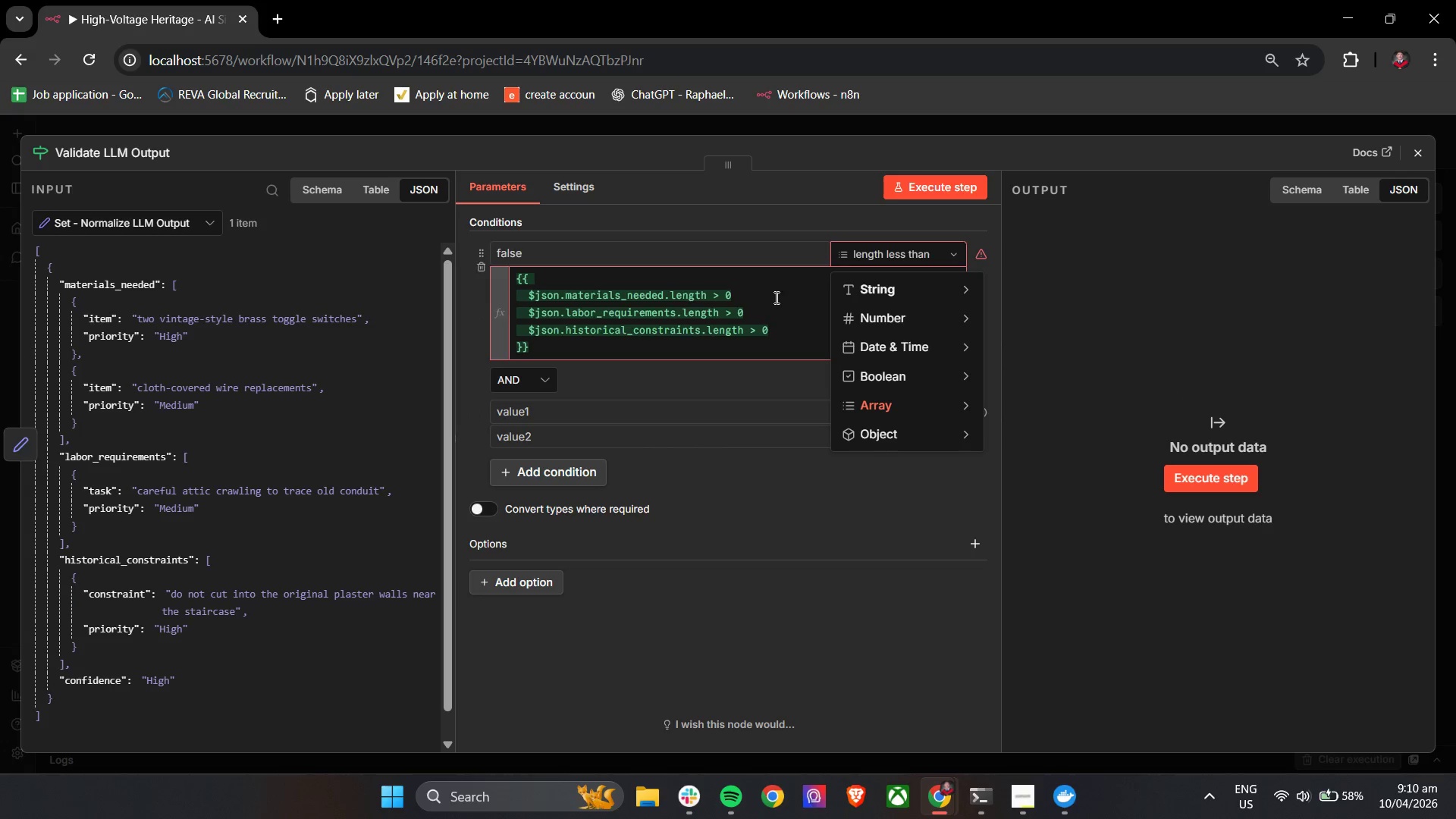 
left_click_drag(start_coordinate=[716, 264], to_coordinate=[487, 259])
 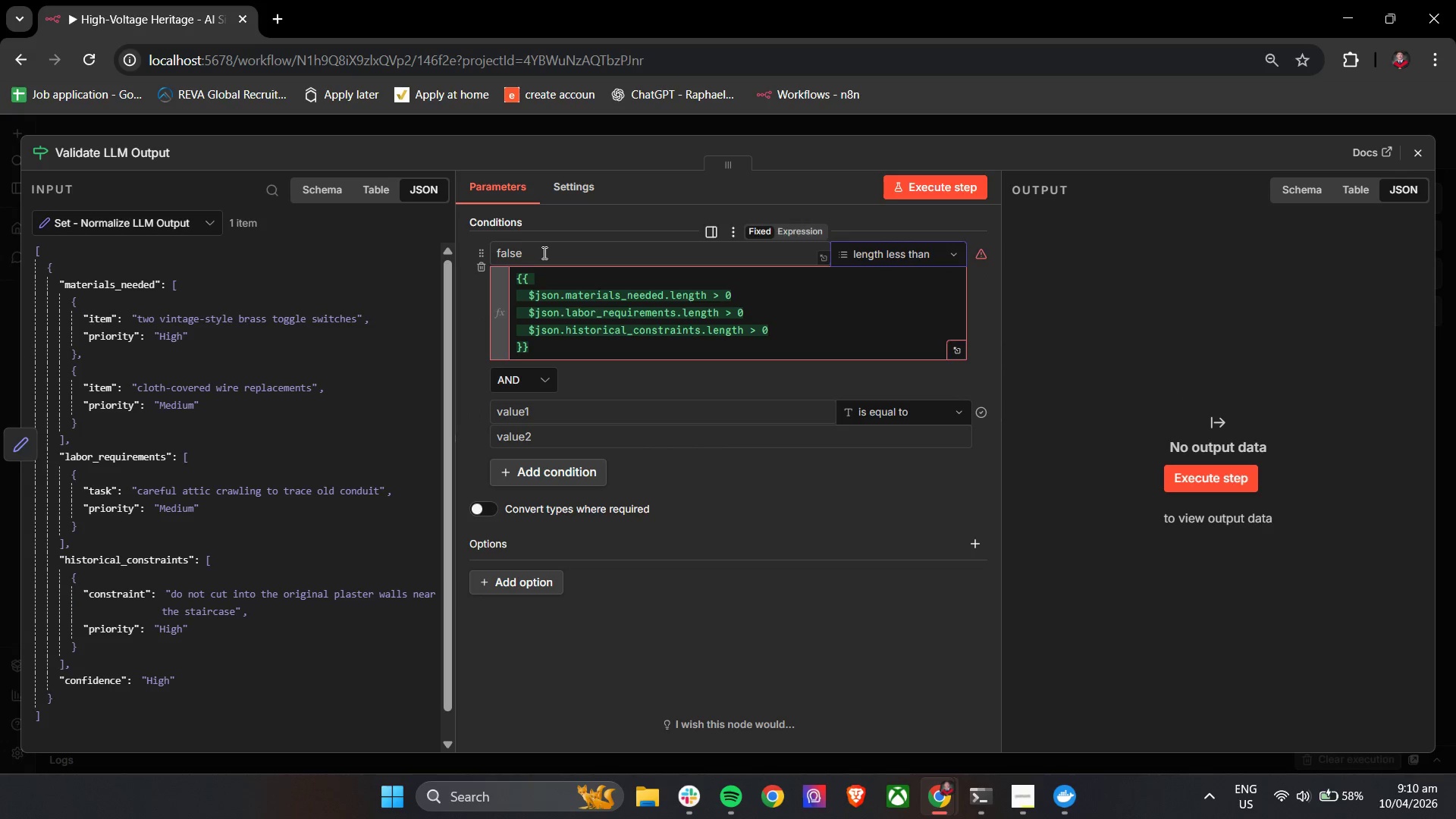 
left_click_drag(start_coordinate=[547, 253], to_coordinate=[495, 253])
 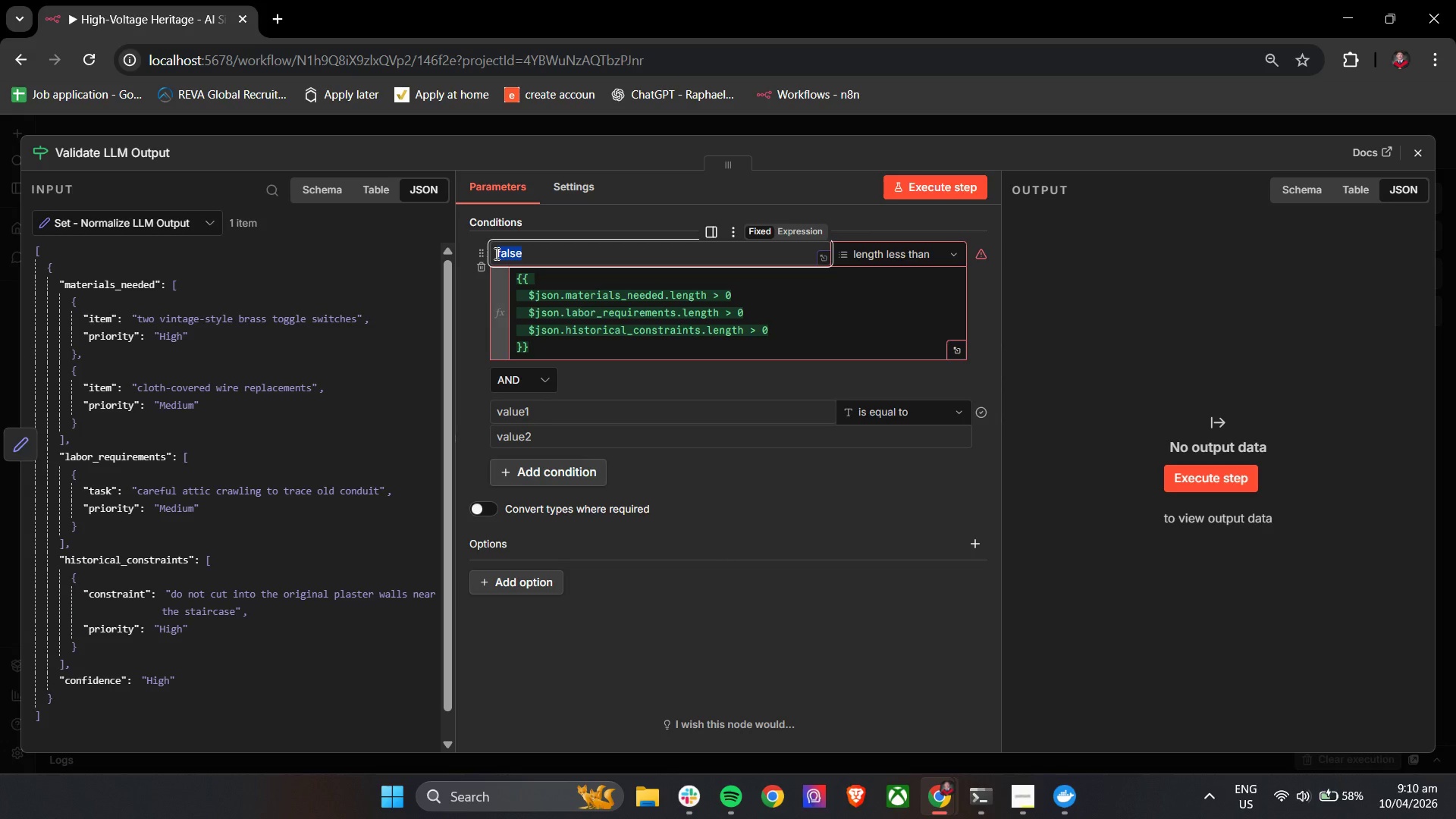 
hold_key(key=ShiftLeft, duration=0.31)
 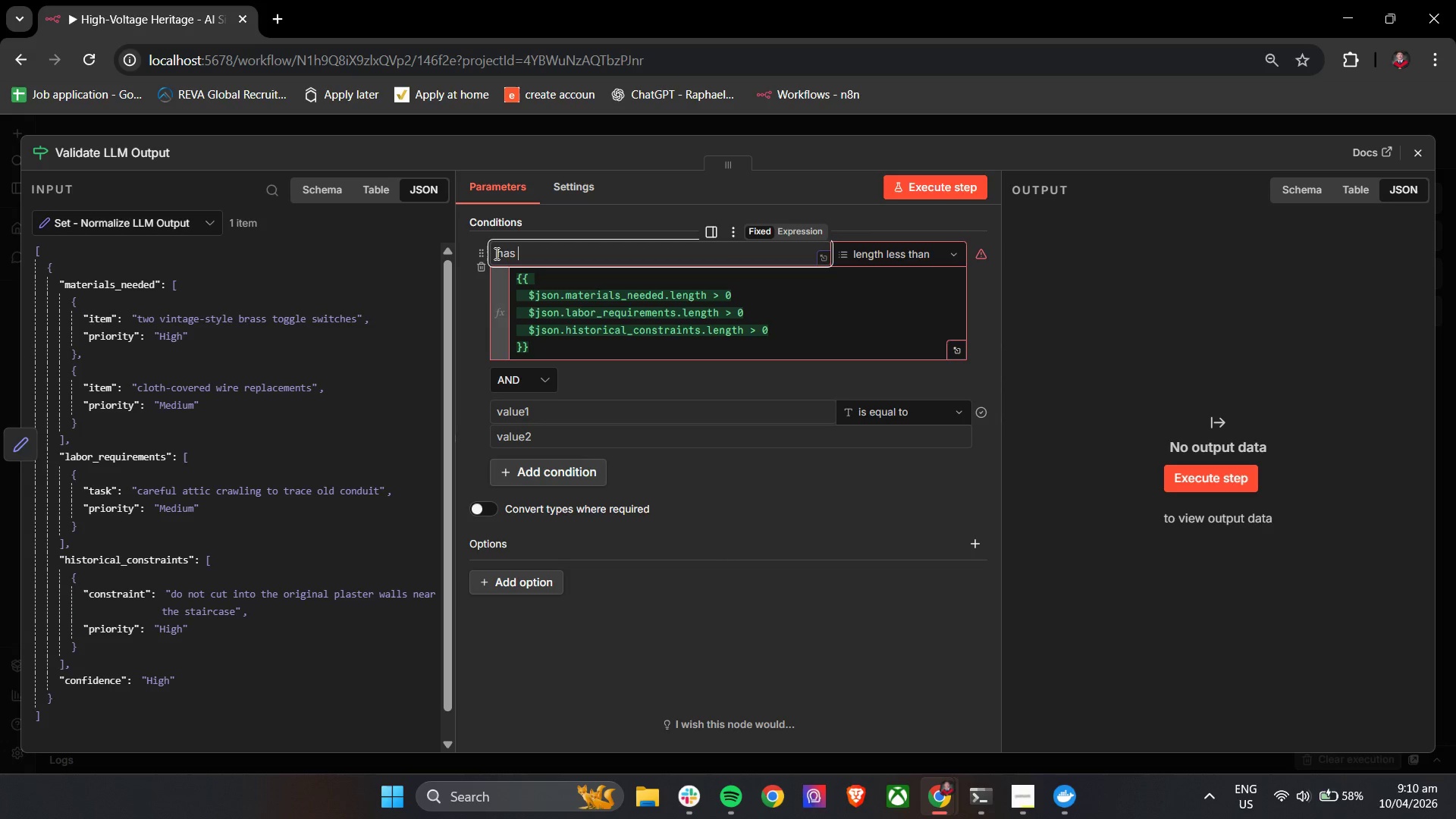 
type(has )
 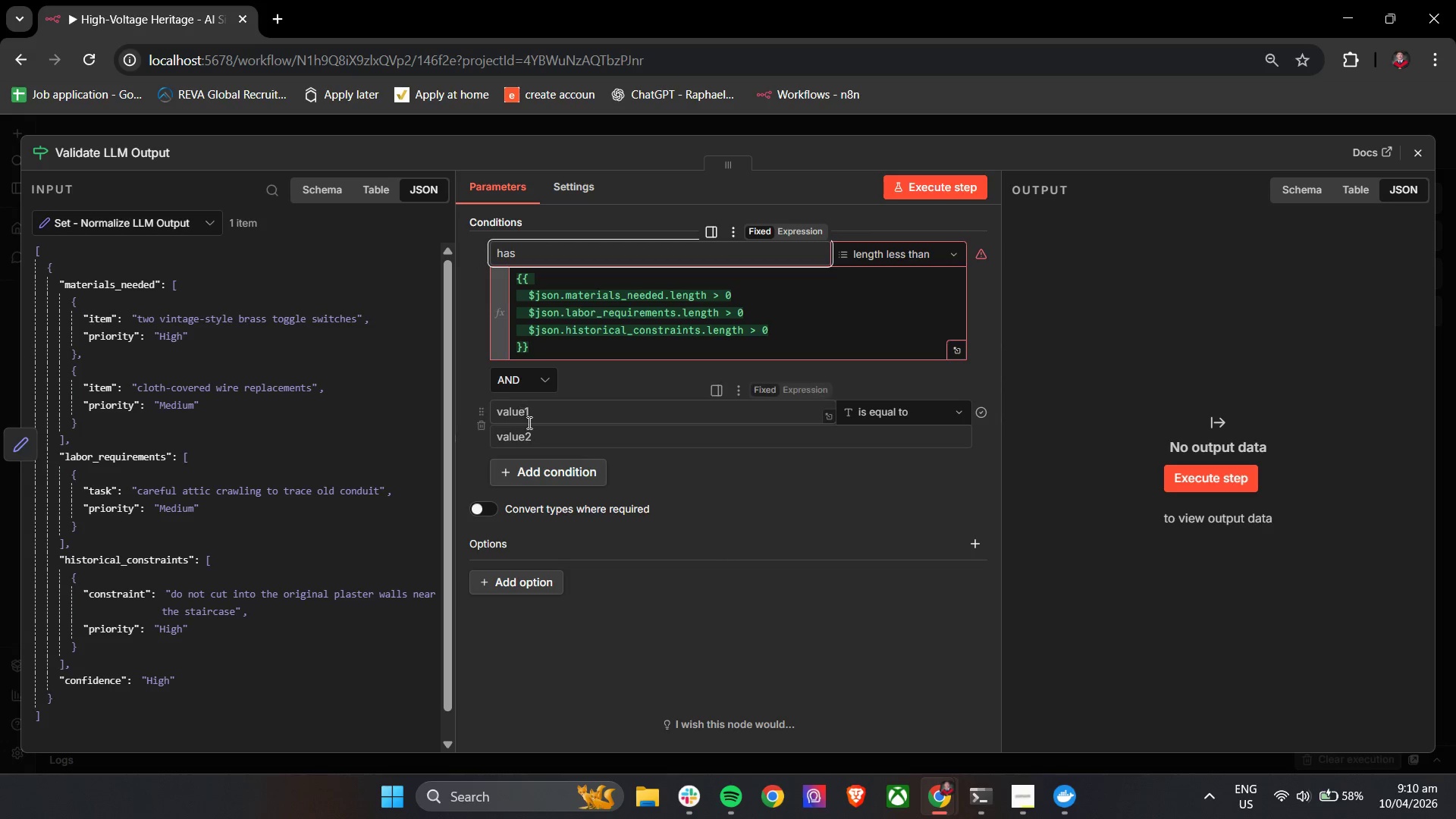 
key(Backspace)
key(Backspace)
key(Backspace)
key(Backspace)
key(Backspace)
type(HAny)
key(Backspace)
key(Backspace)
key(Backspace)
type(s )
key(Backspace)
key(Backspace)
type(as Any US)
key(Backspace)
type(sue)
key(Backspace)
type(full )
key(Backspace)
key(Backspace)
type( )
key(Backspace)
key(Backspace)
key(Backspace)
key(Backspace)
key(Backspace)
type(eful Data?)
 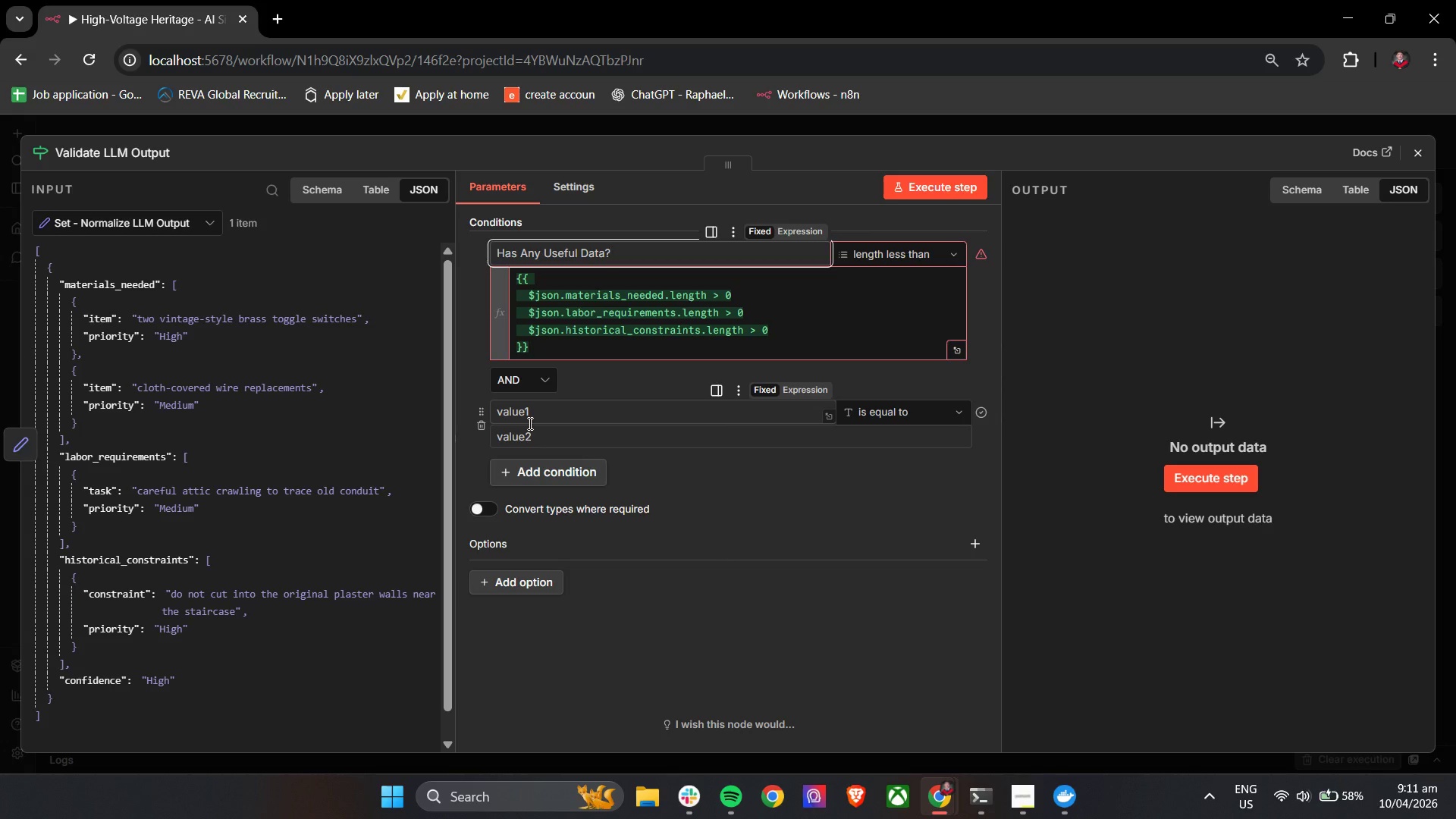 
left_click([881, 256])
 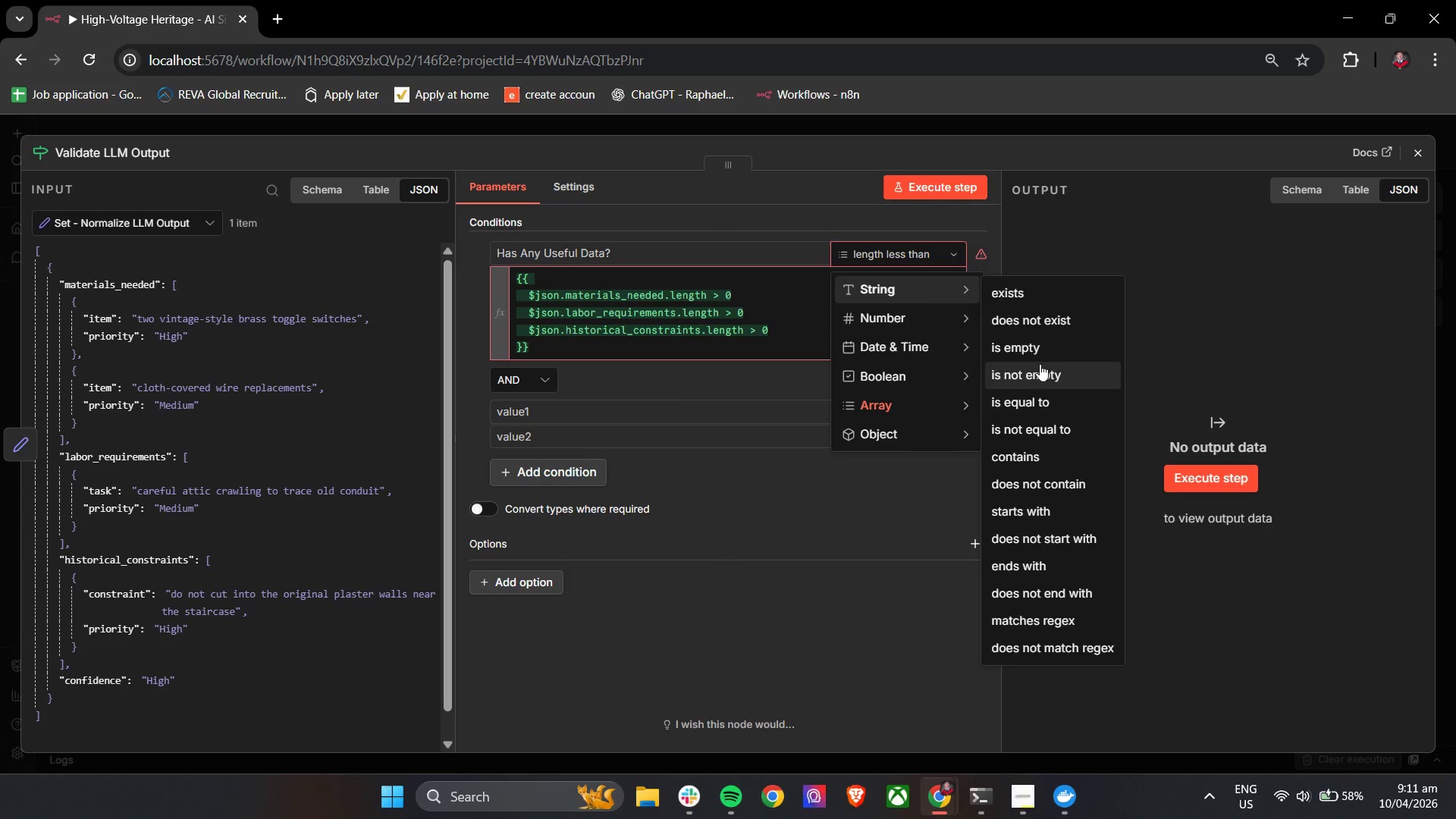 
left_click([1044, 398])
 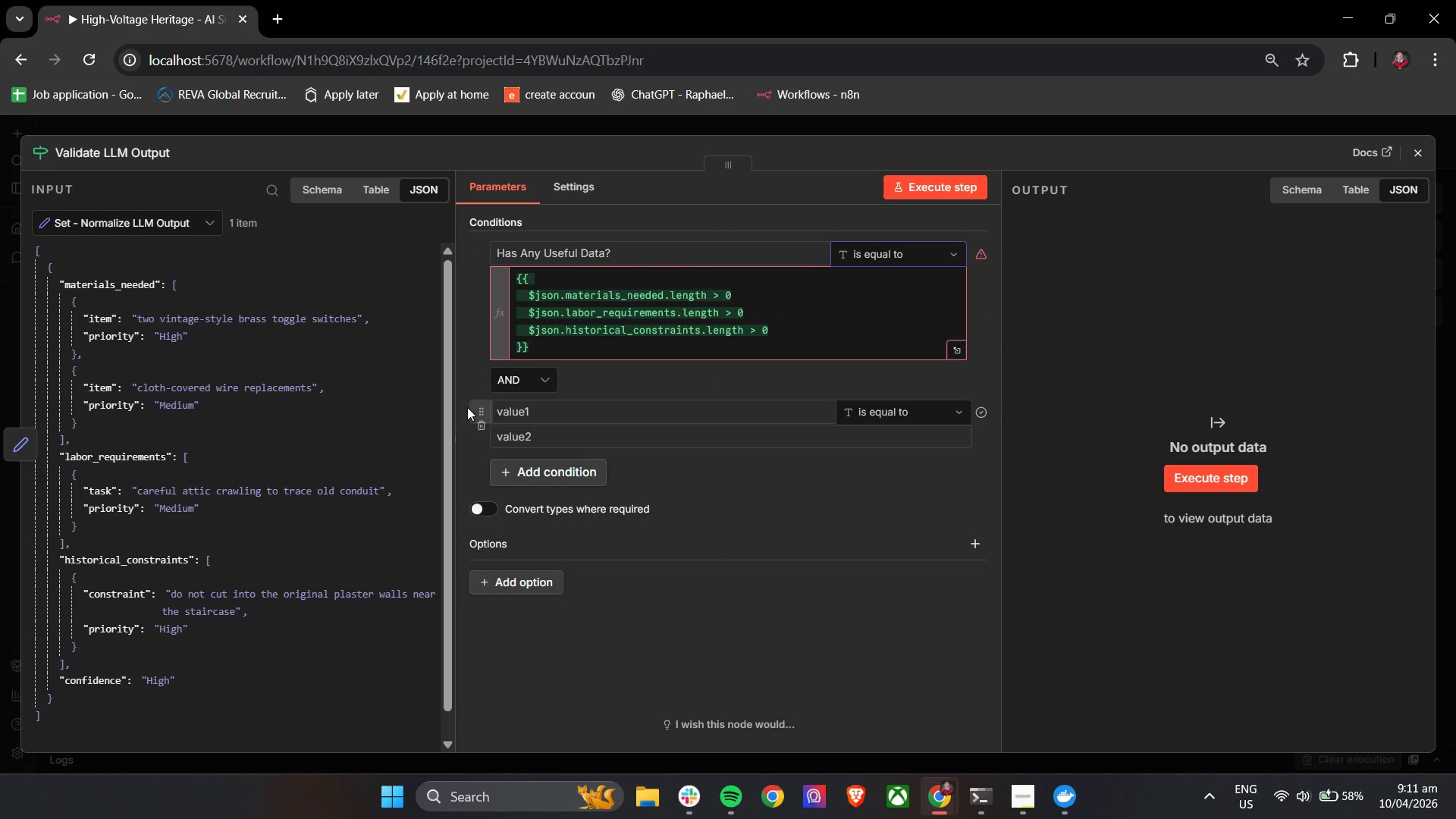 
left_click([466, 381])
 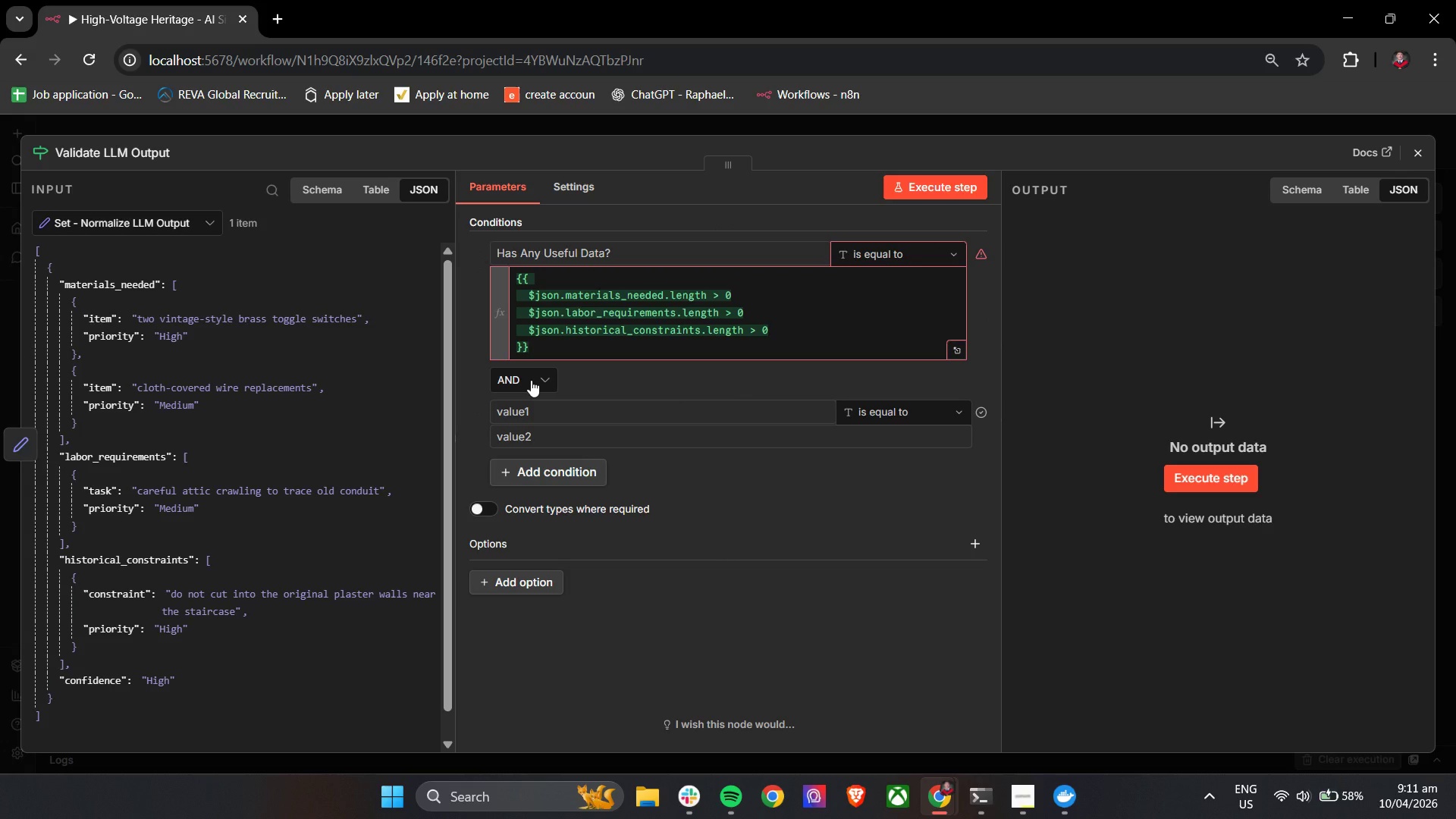 
wait(8.64)
 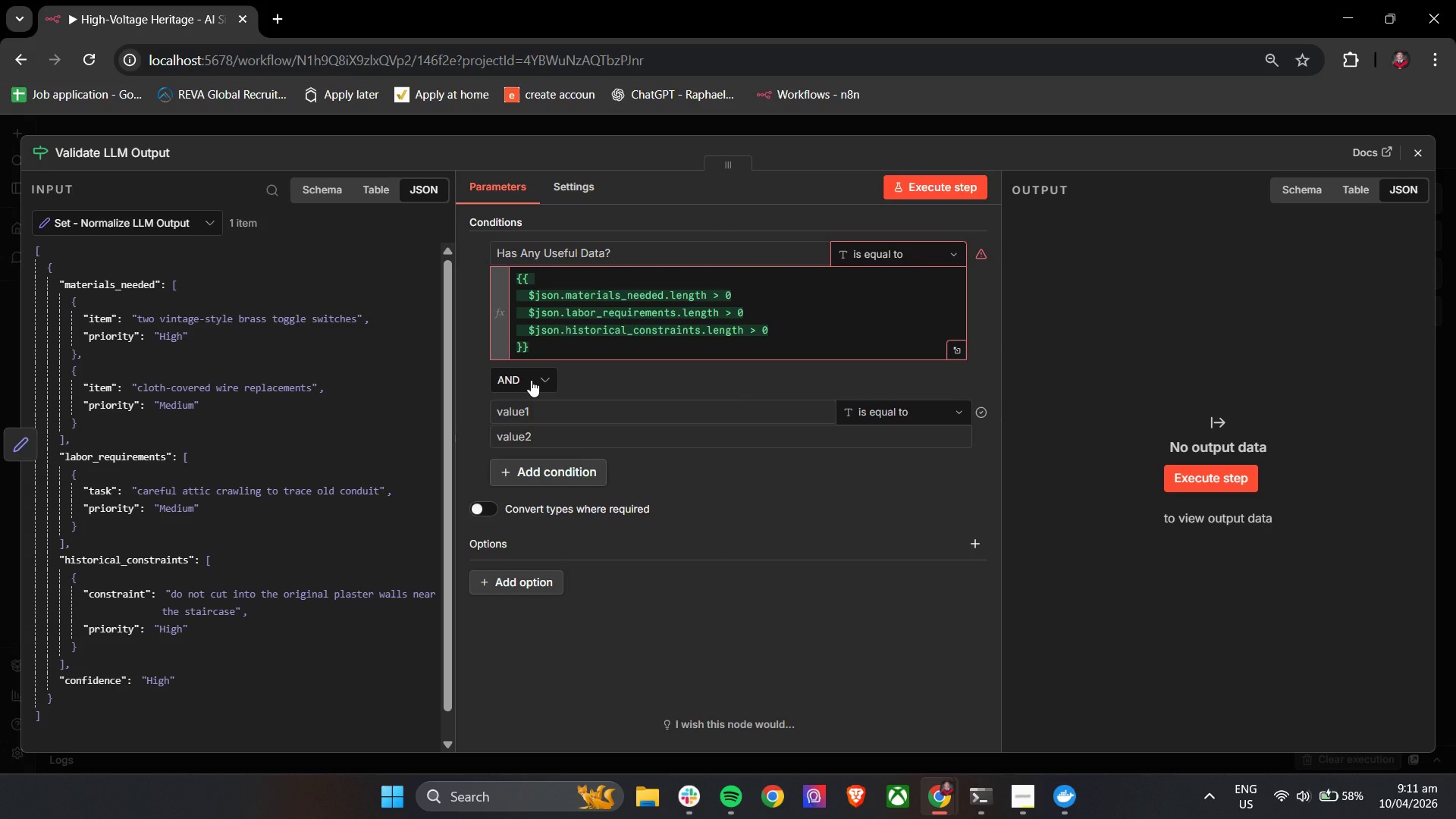 
left_click([541, 412])
 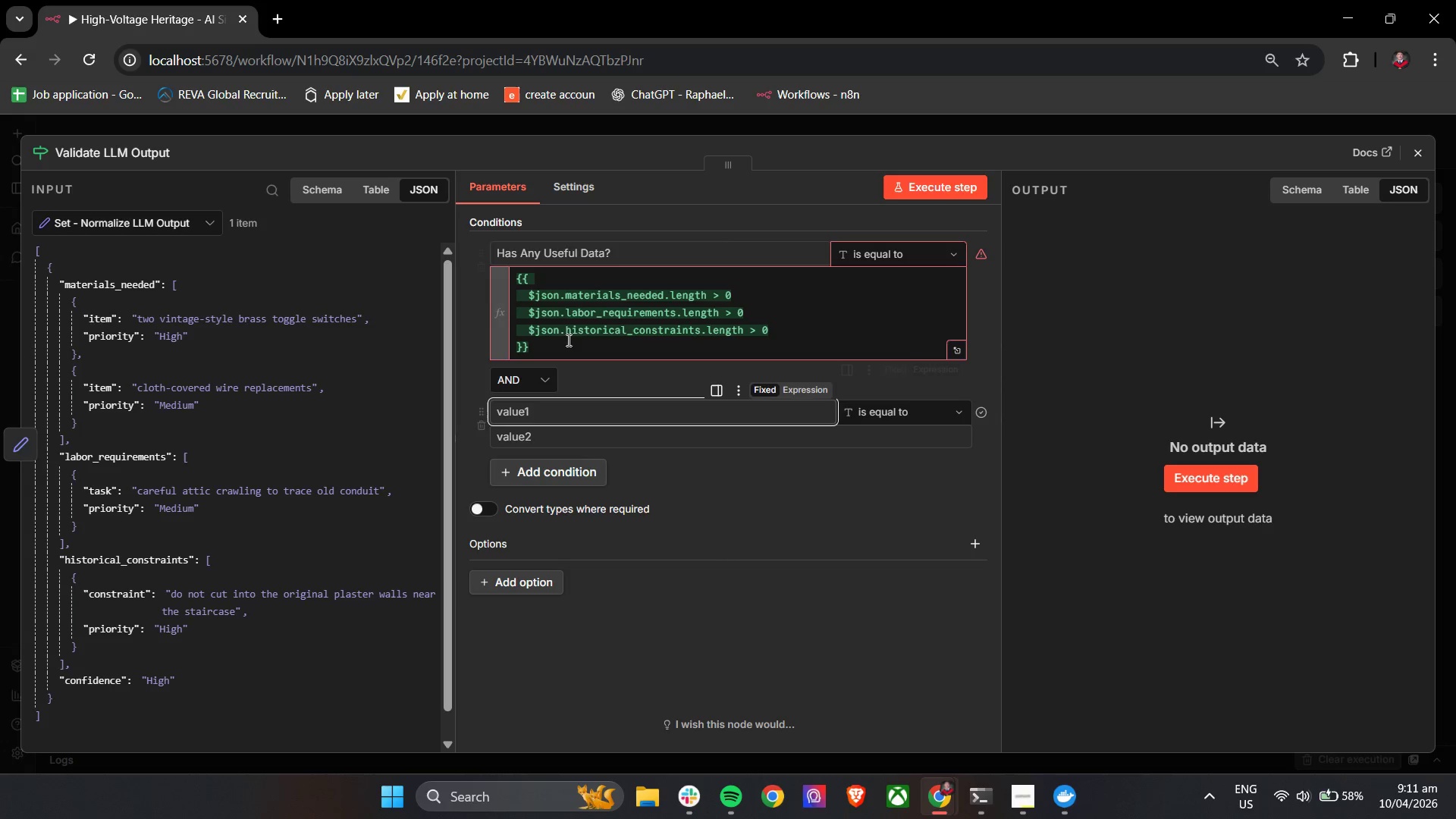 
left_click([572, 329])
 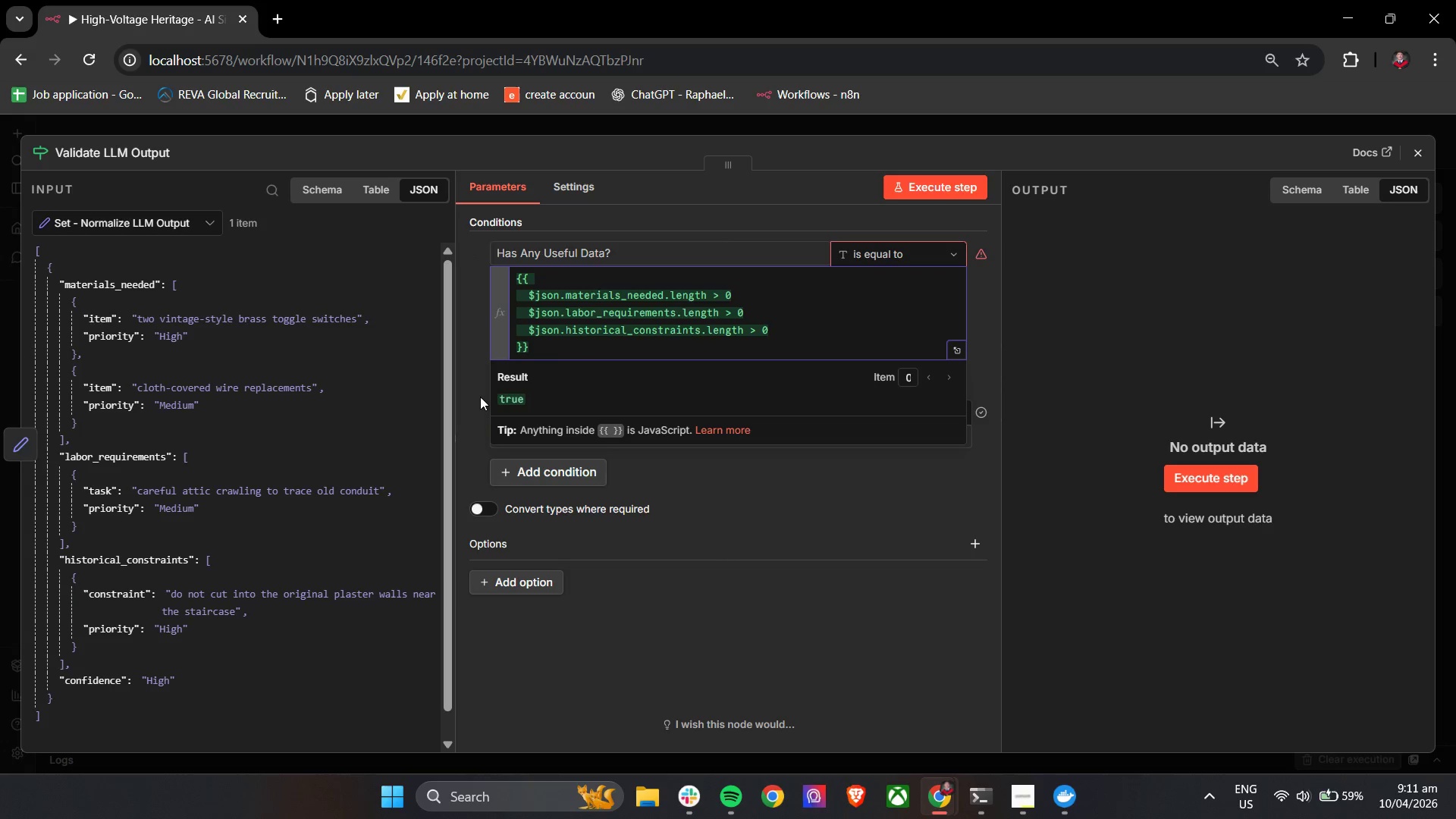 
left_click([474, 402])
 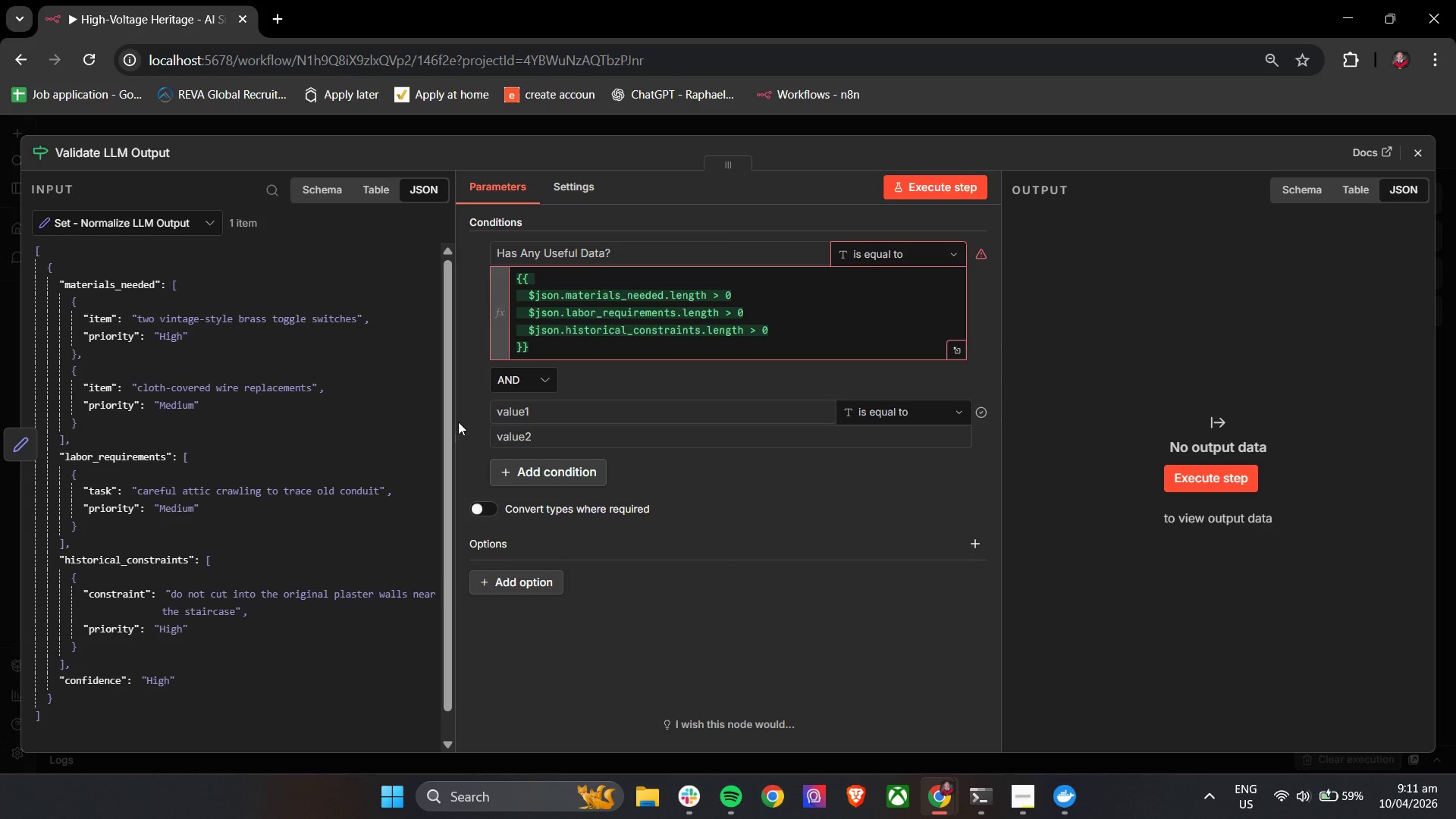 
left_click([558, 419])
 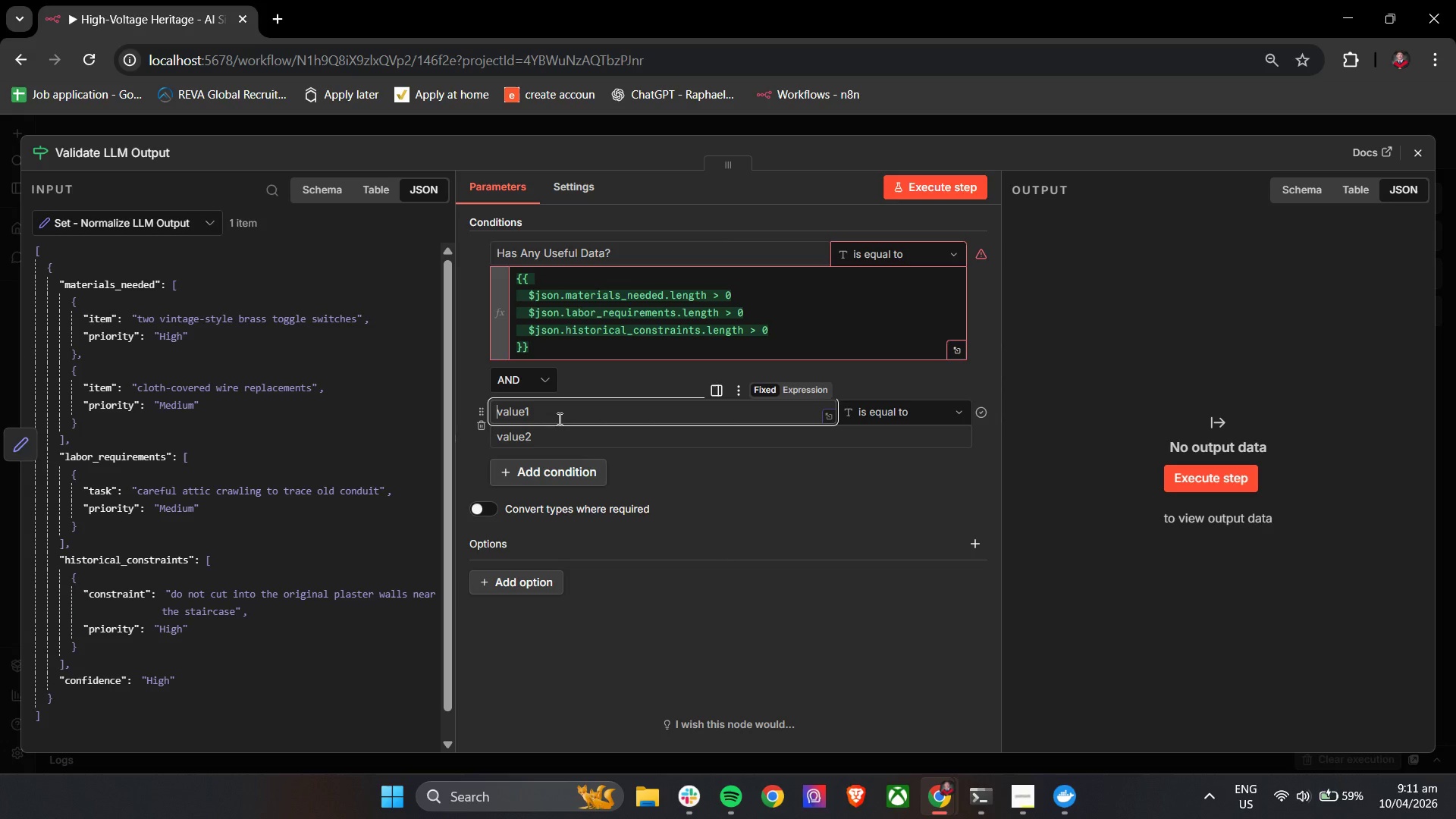 
type(Ci)
key(Backspace)
type(onfidence is Accp)
key(Backspace)
type(eptable)
 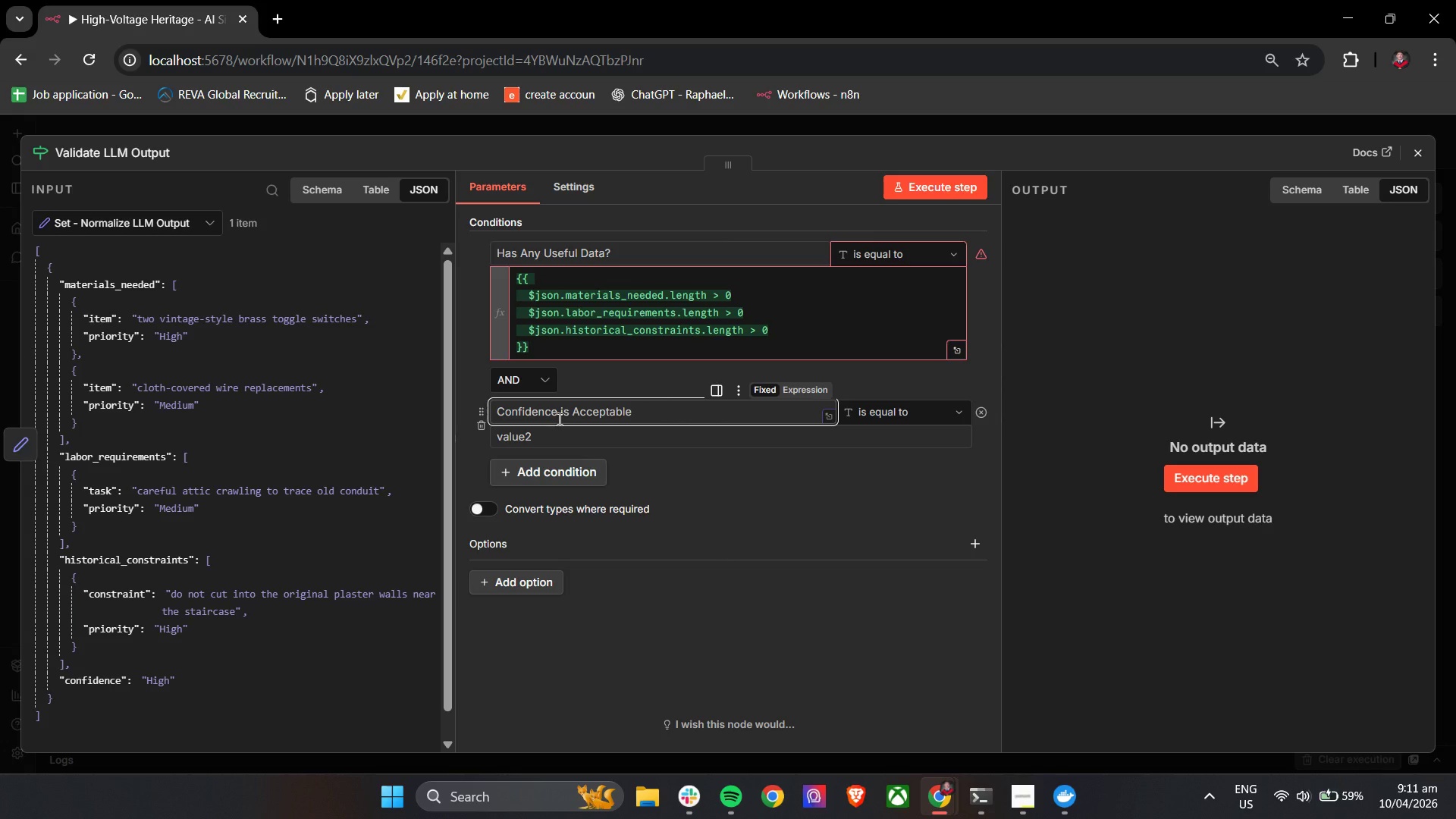 
left_click([554, 438])
 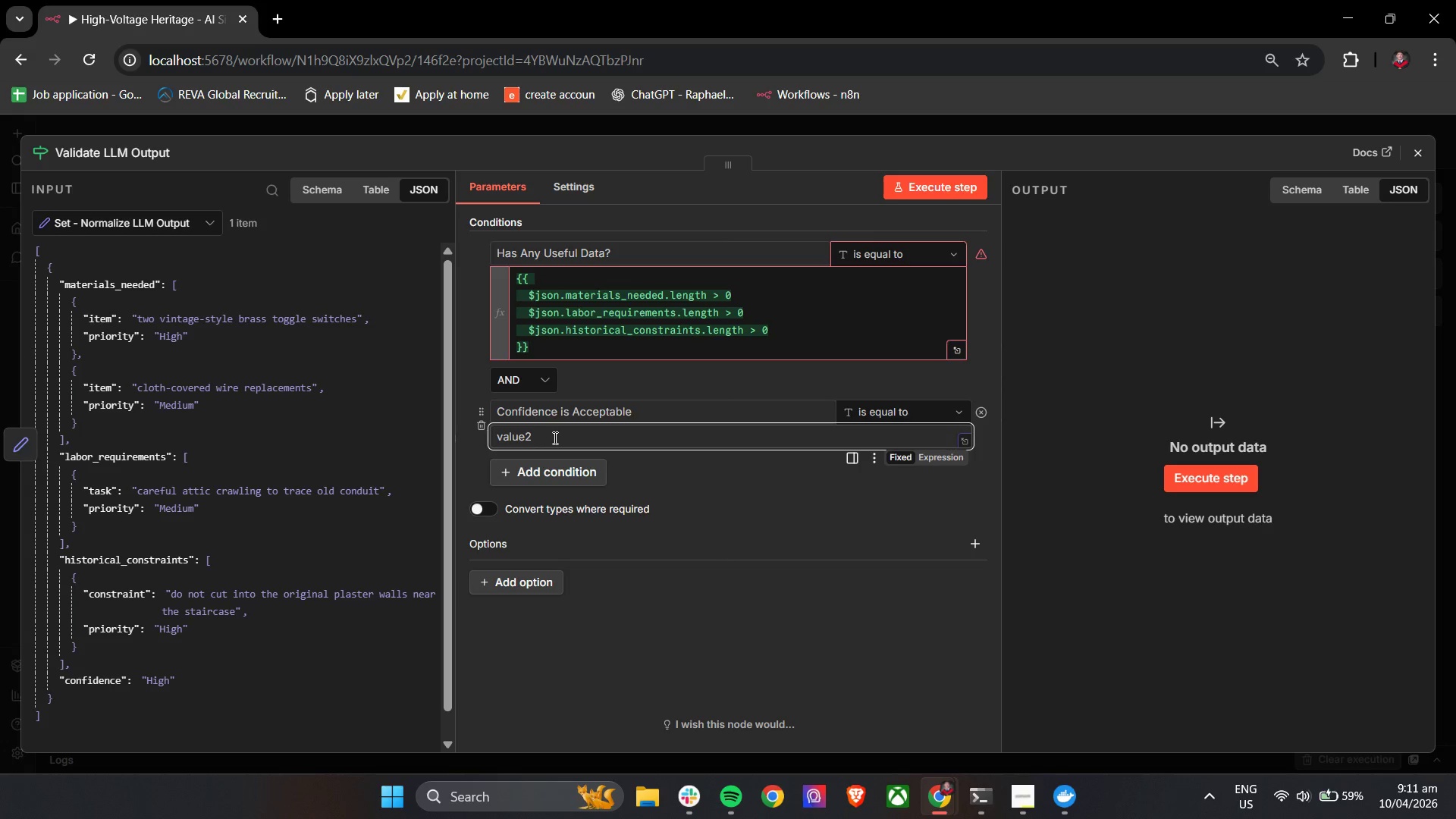 
key(Shift+BracketLeft)
 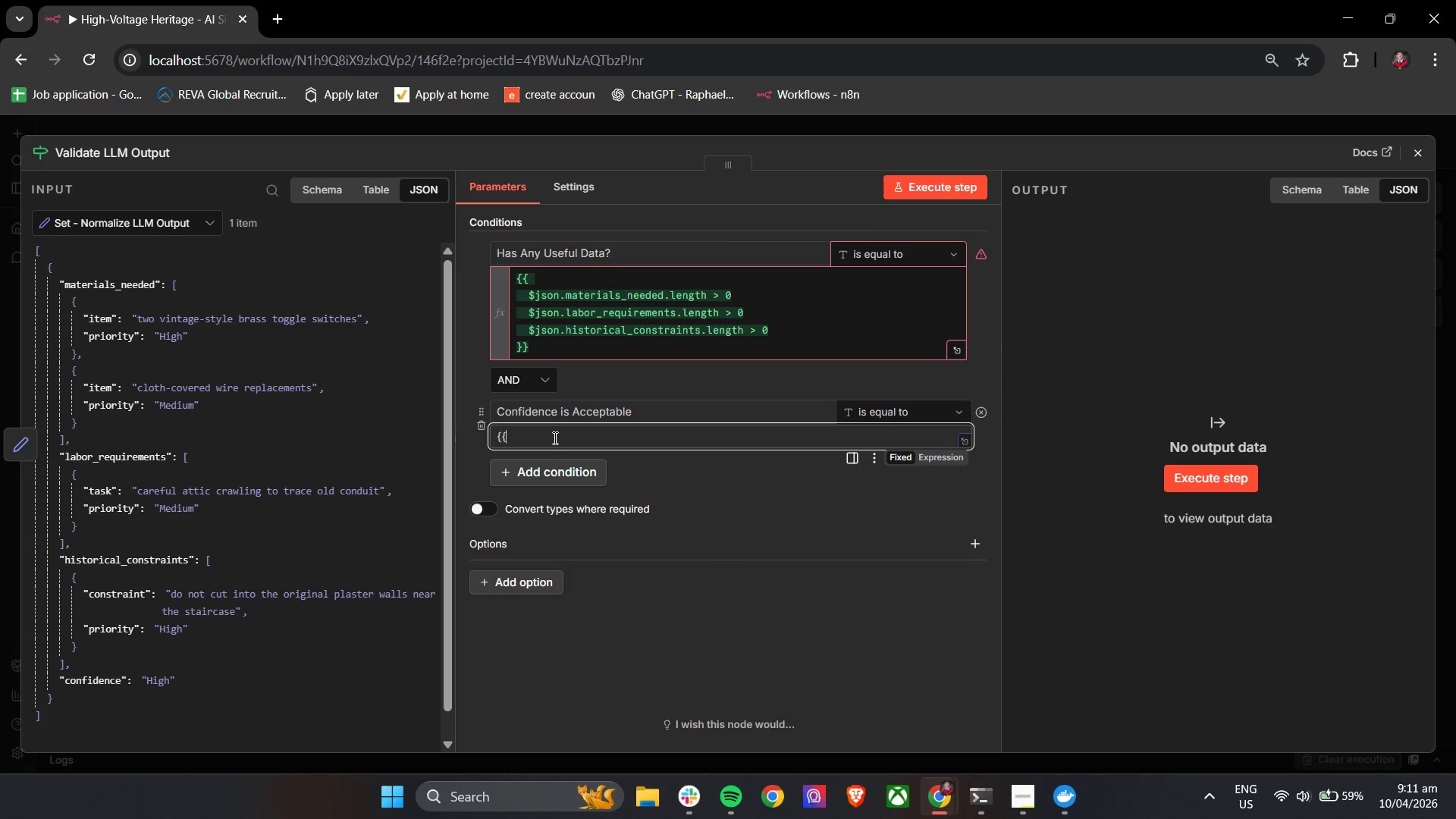 
key(Shift+BracketLeft)
 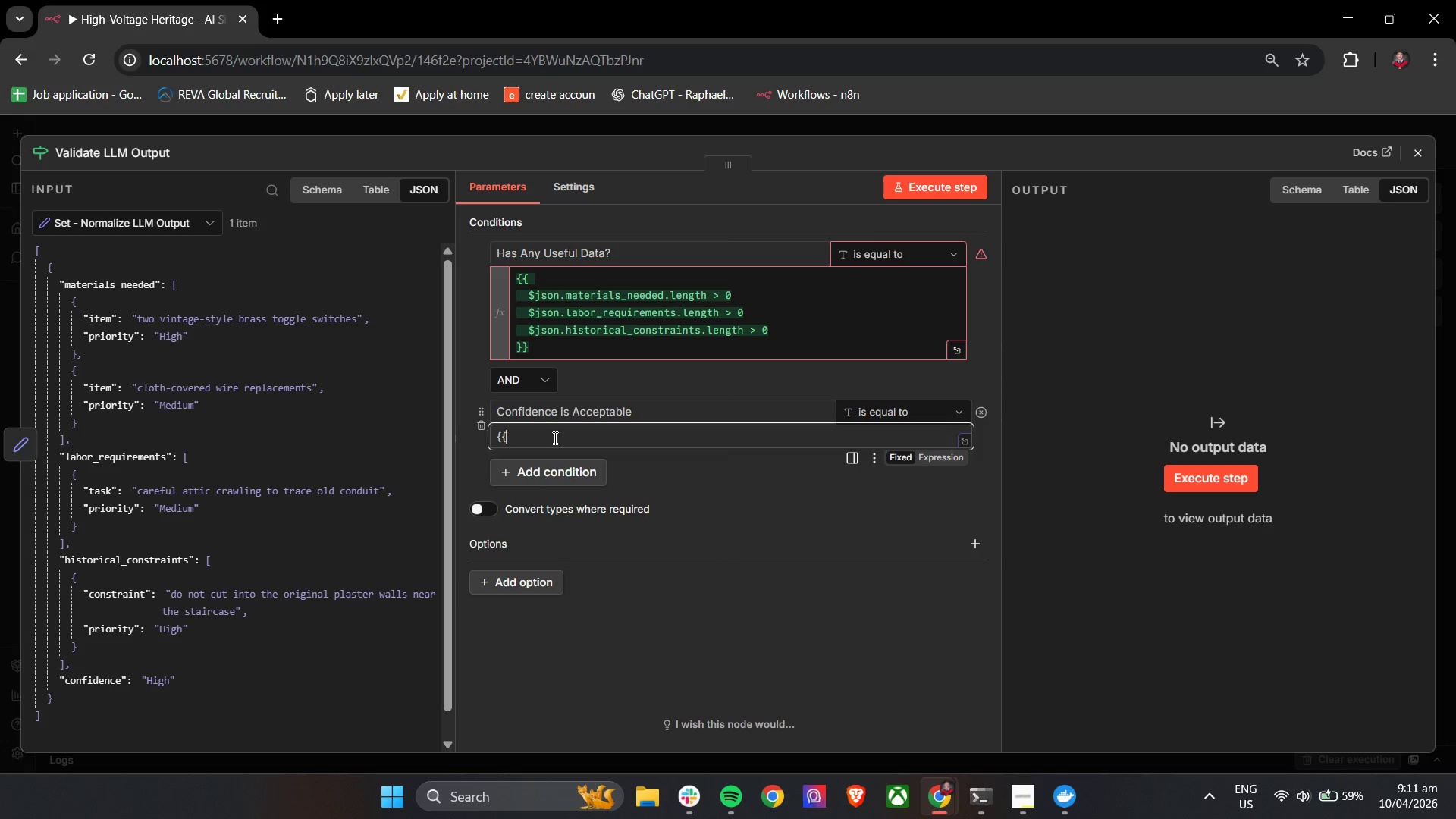 
key(Space)
 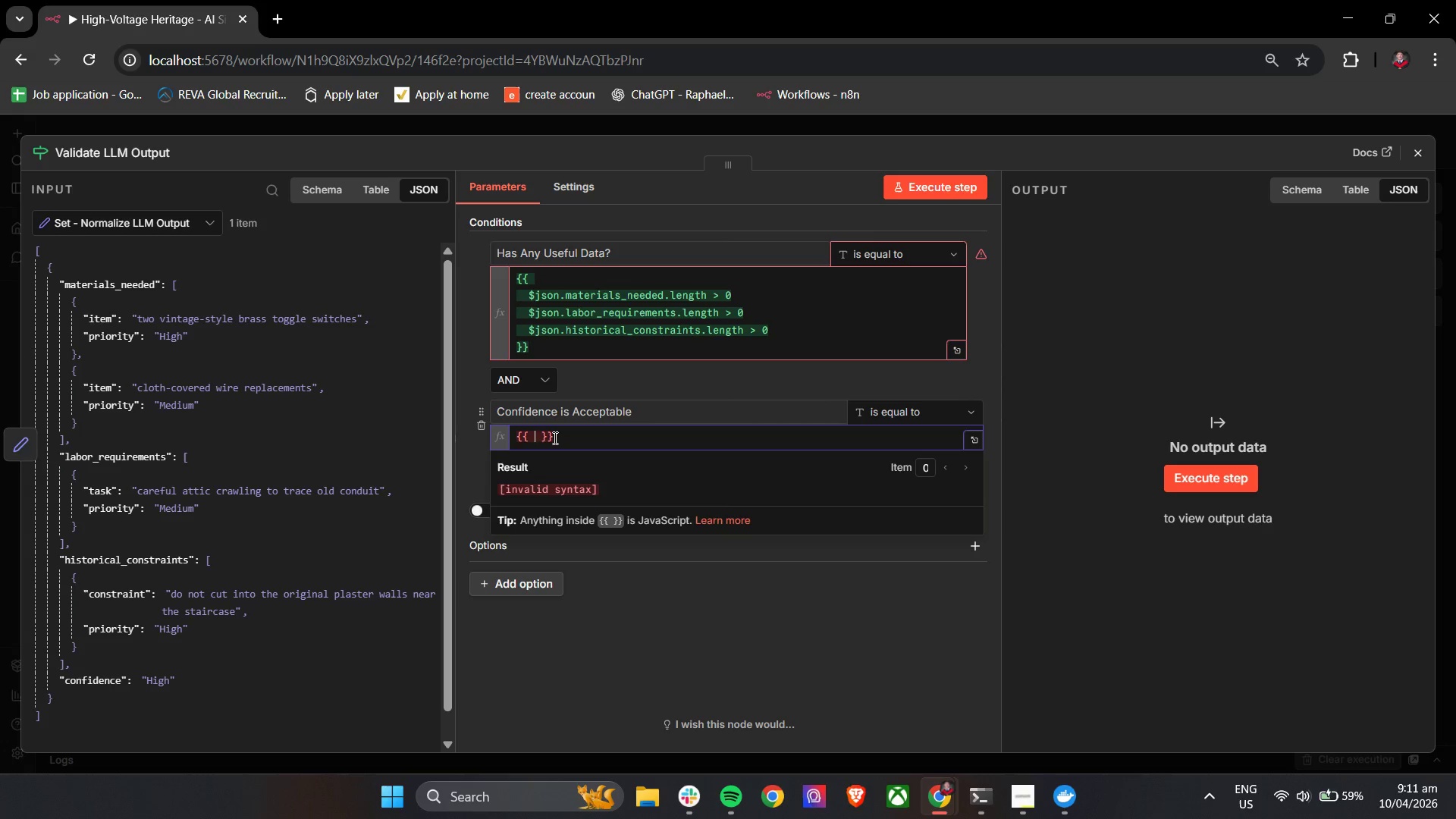 
key(Shift+4)
 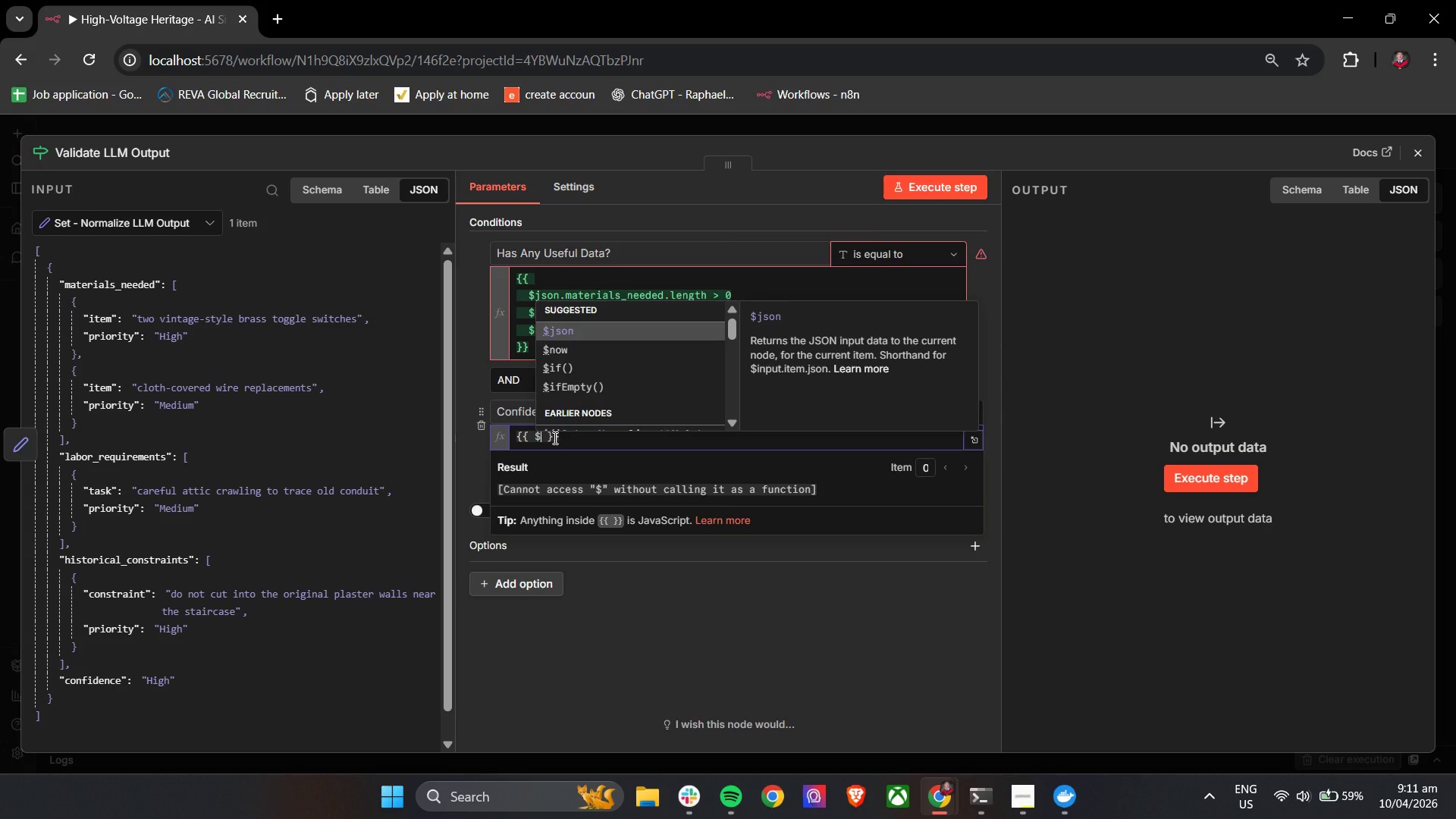 
key(Enter)
 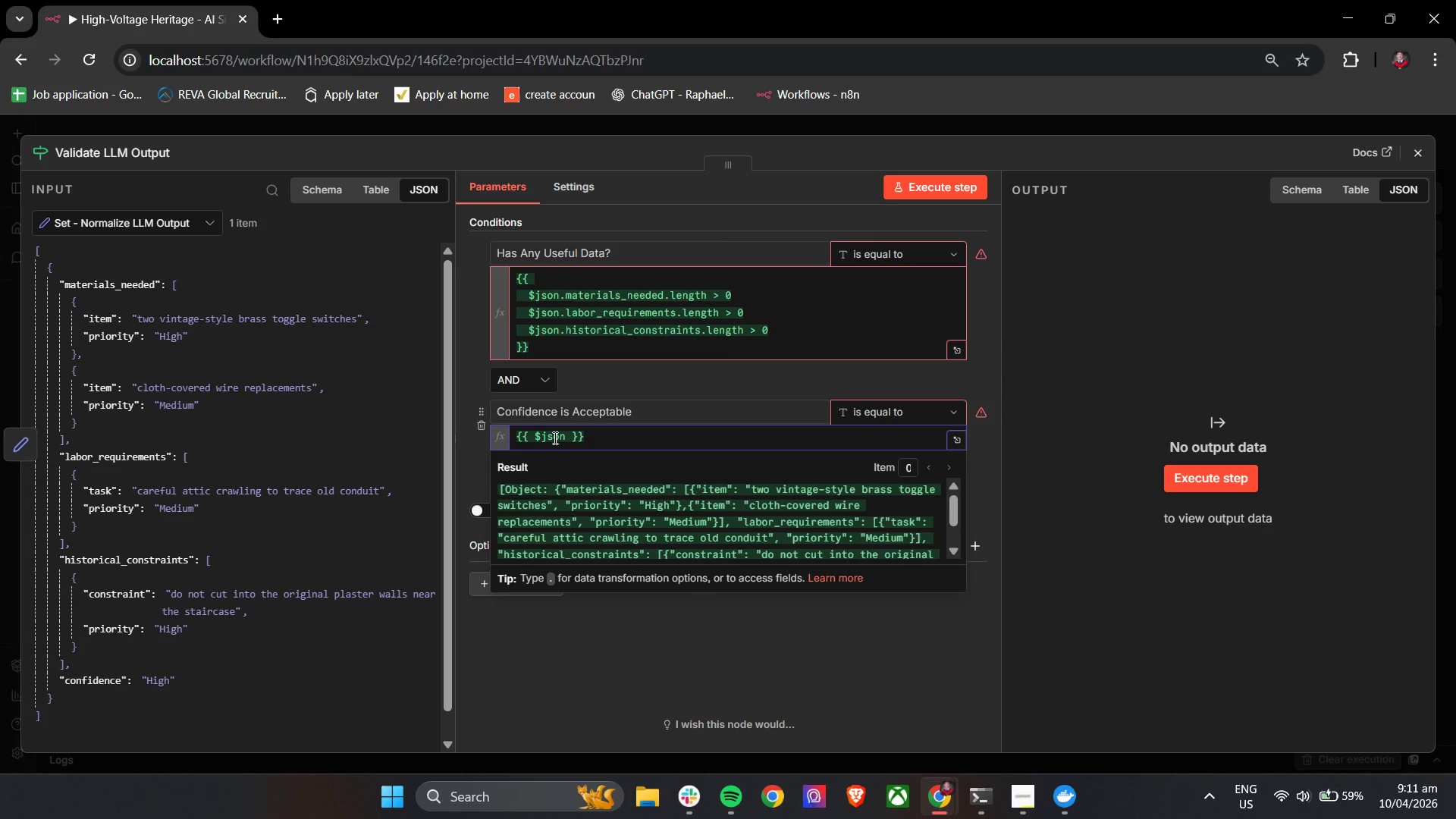 
key(Period)
 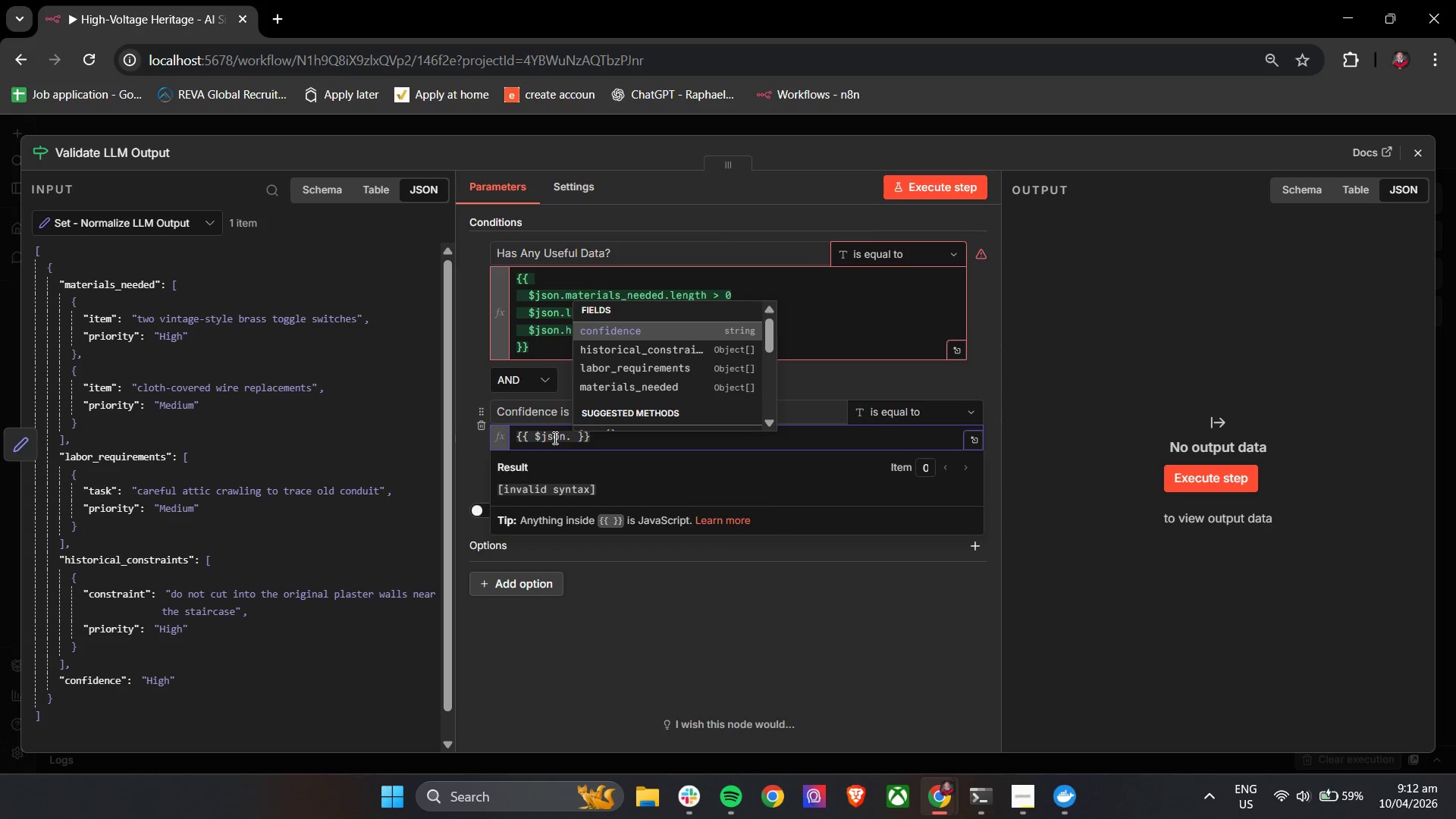 
key(Enter)
 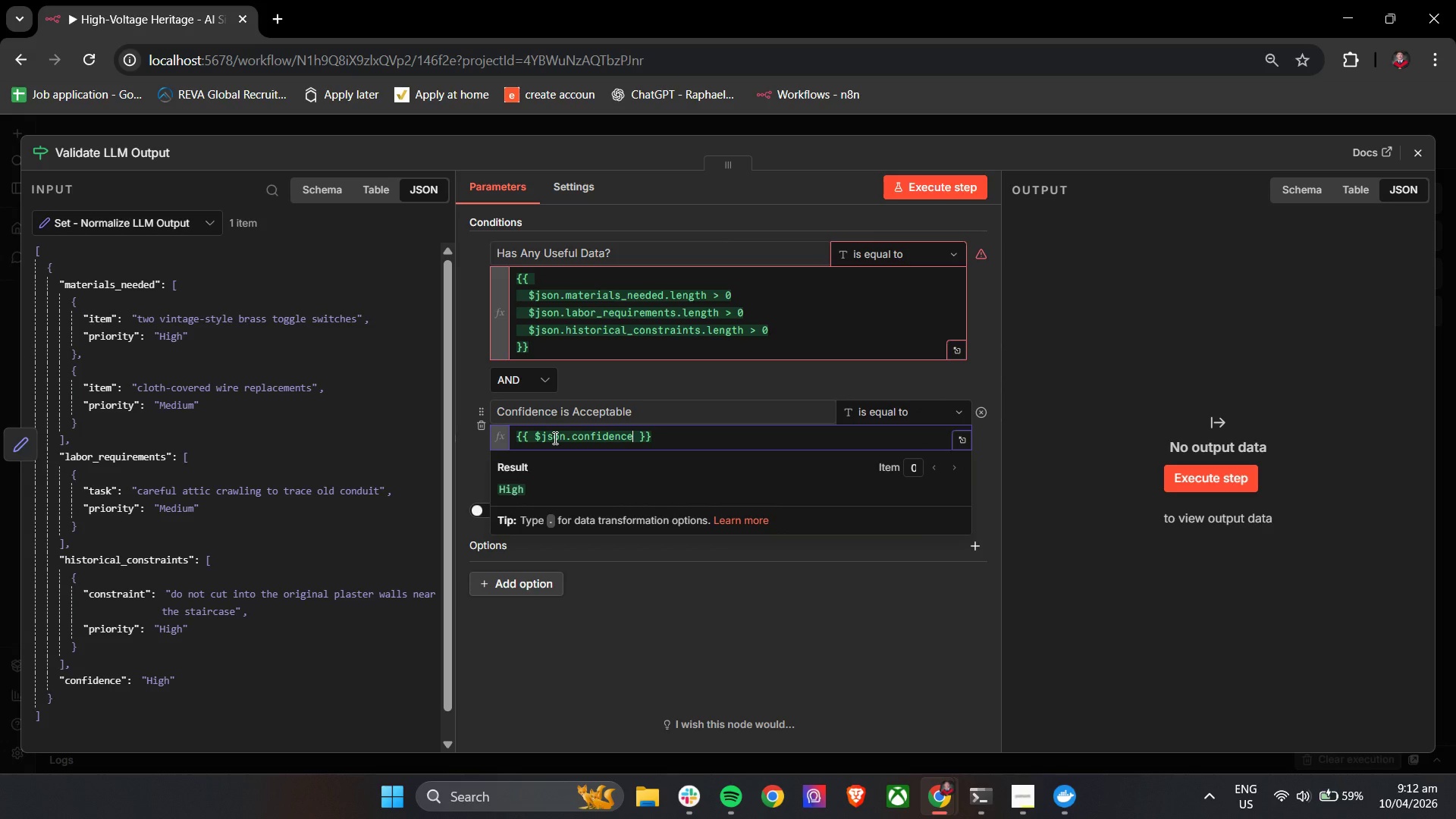 
type( !++ "Low)
 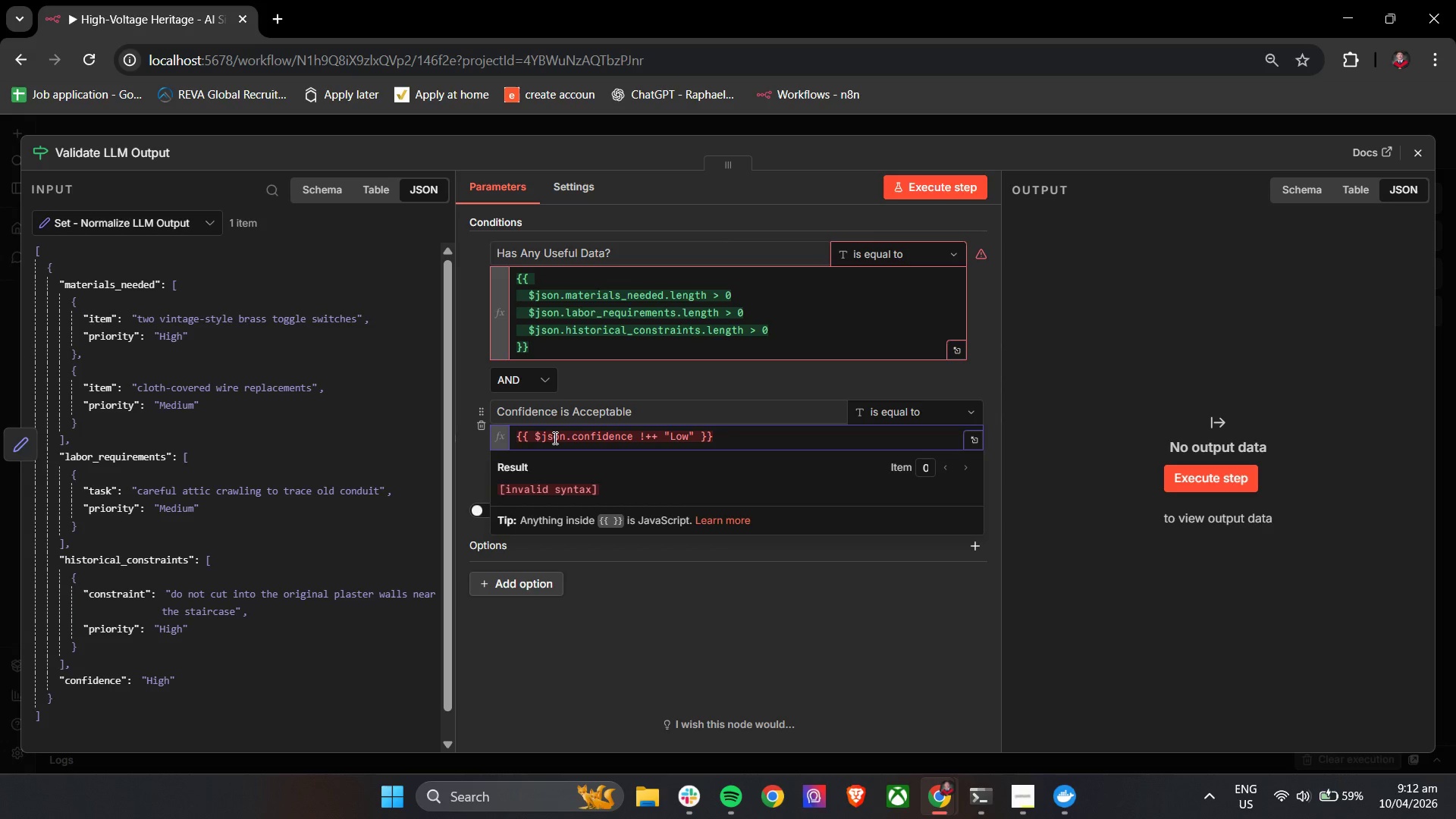 
wait(5.23)
 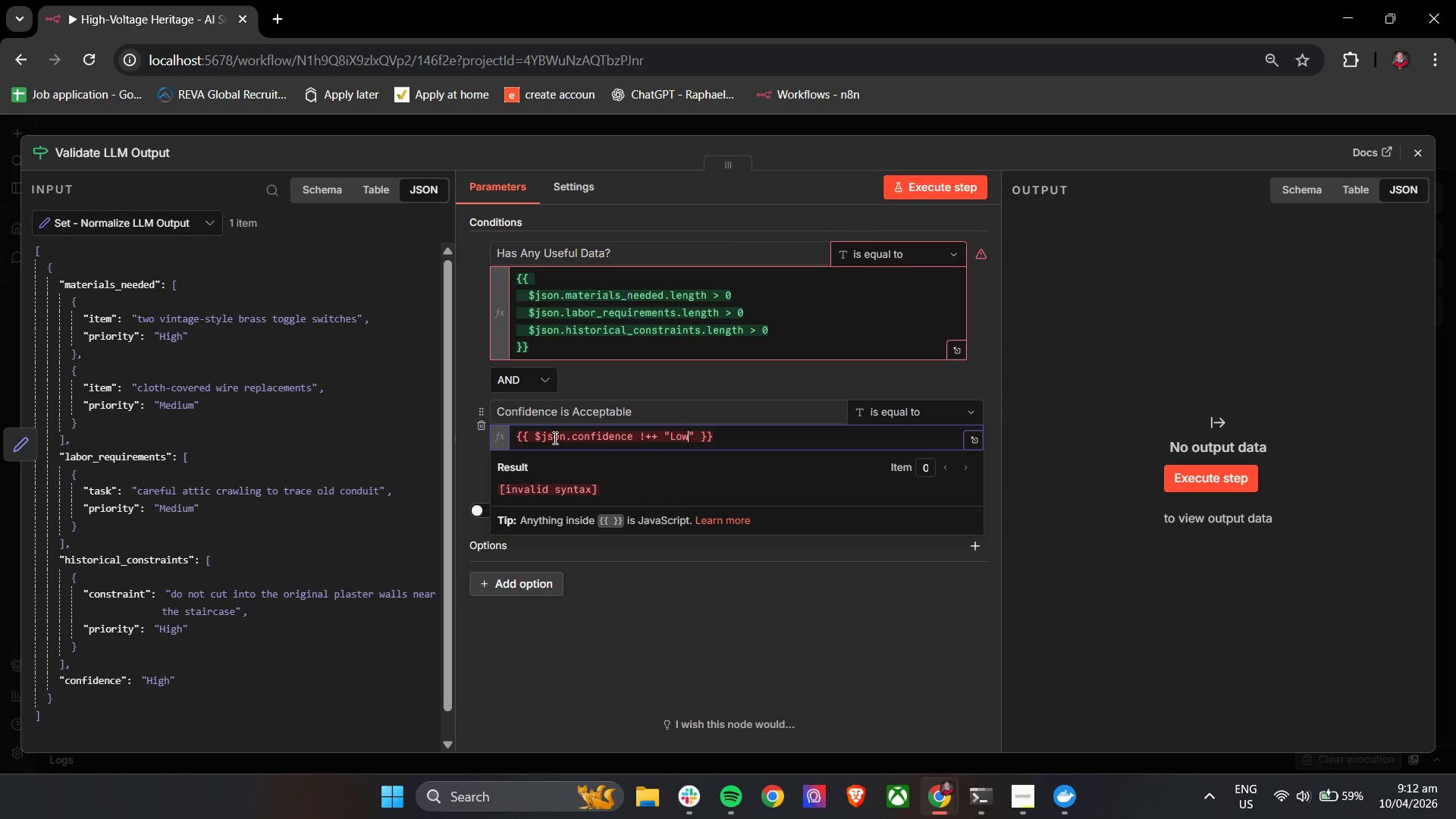 
left_click([657, 438])
 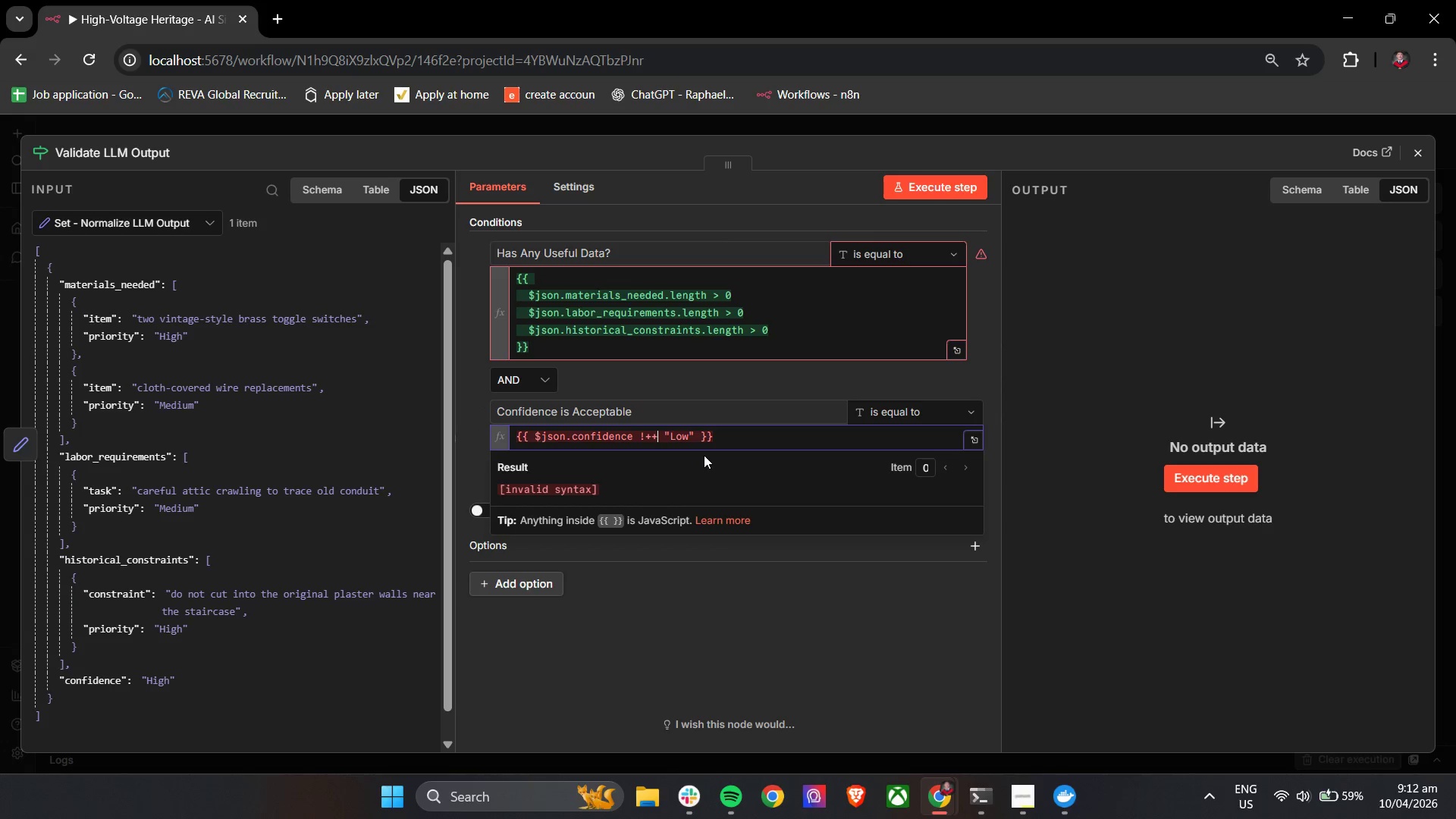 
key(Backspace)
 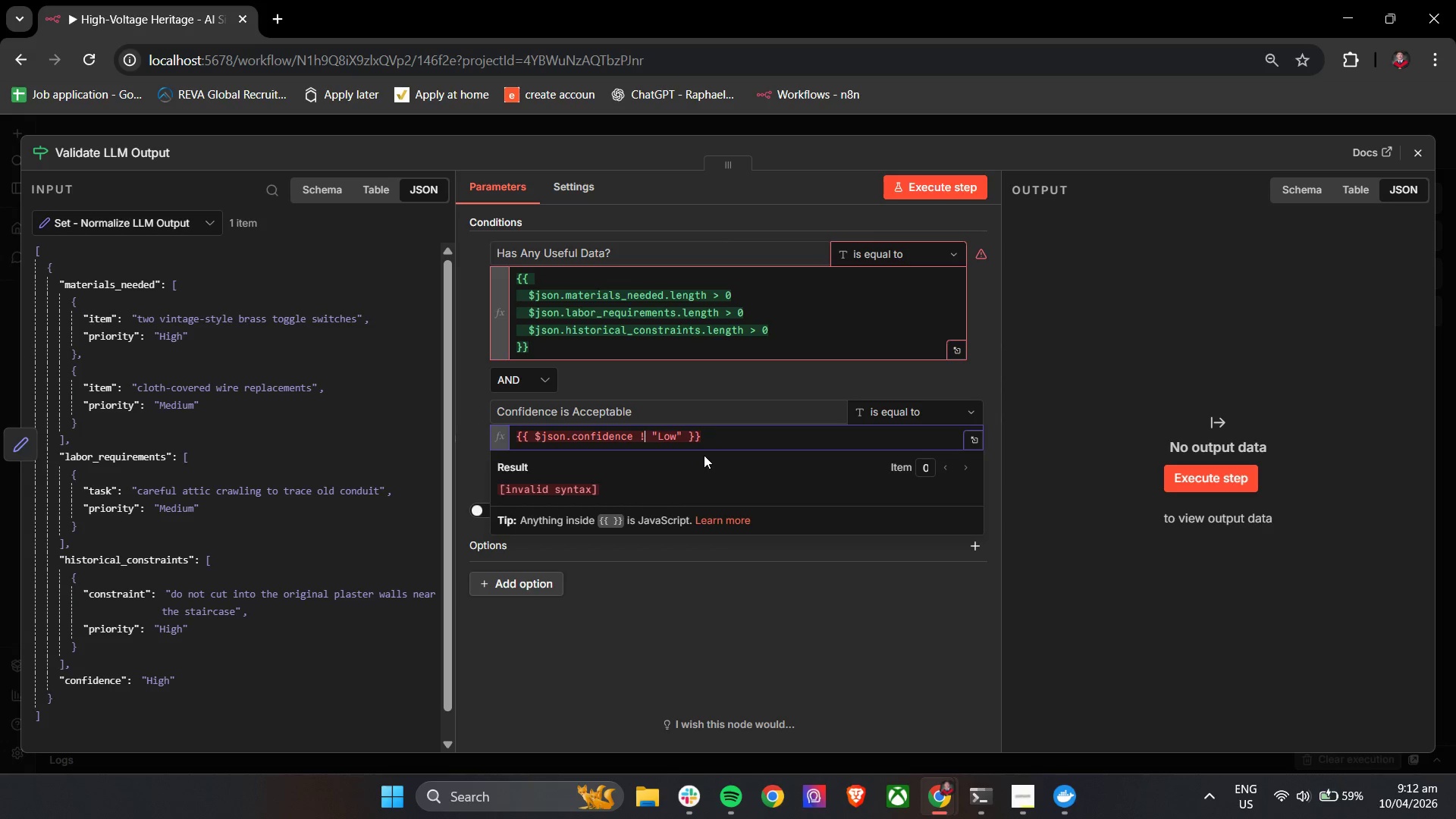 
key(Backspace)
 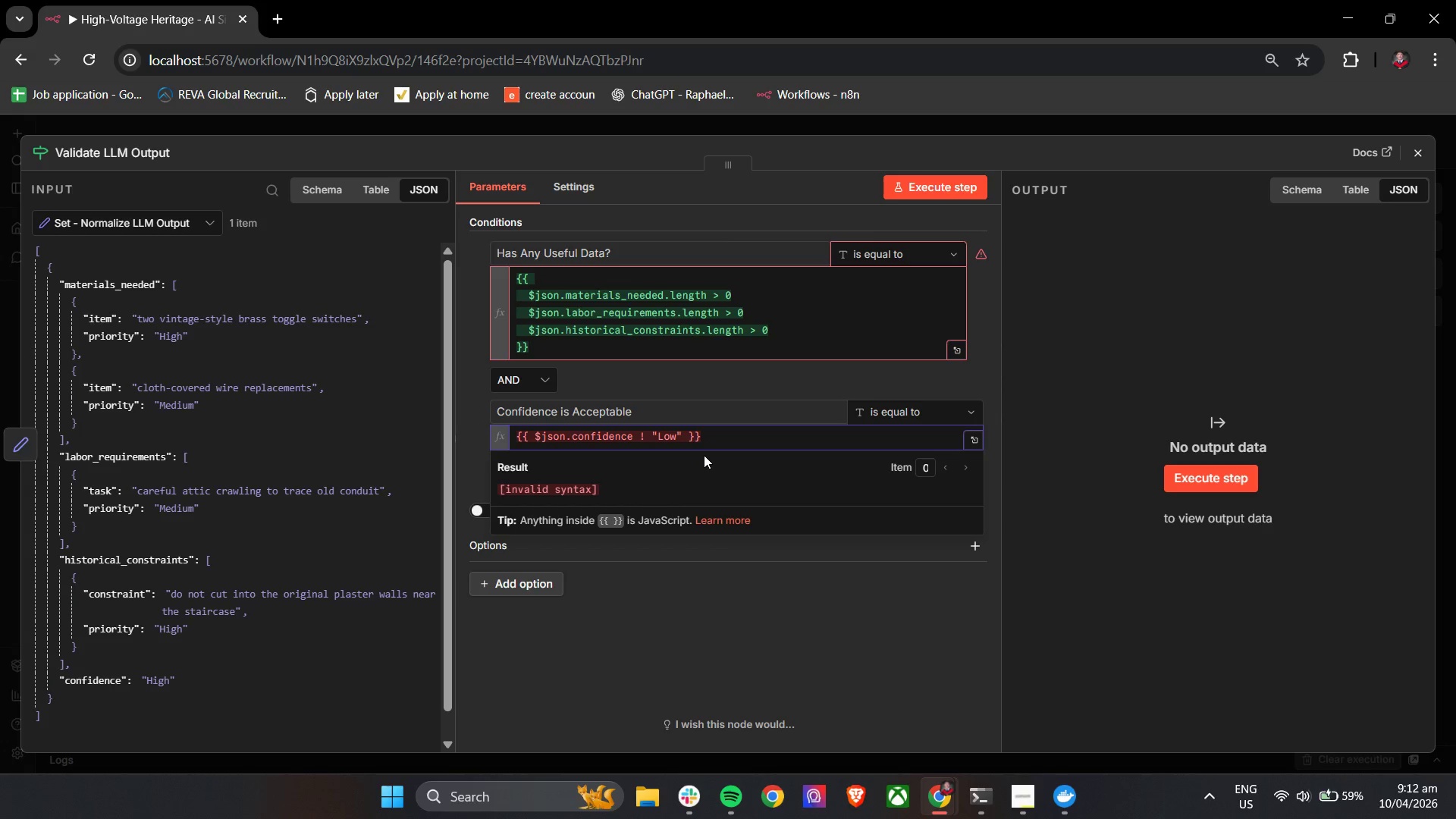 
key(Equal)
 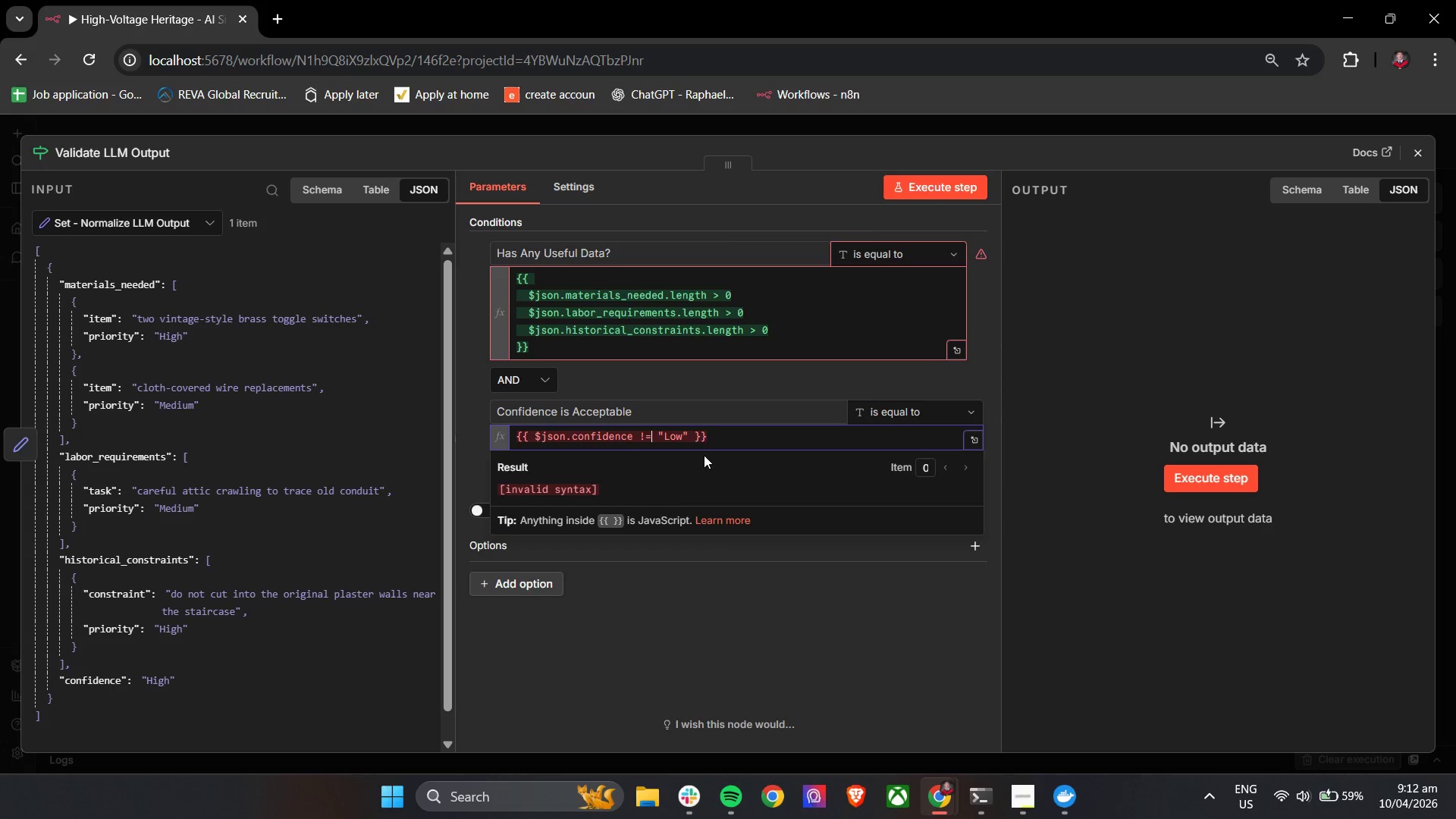 
key(Equal)
 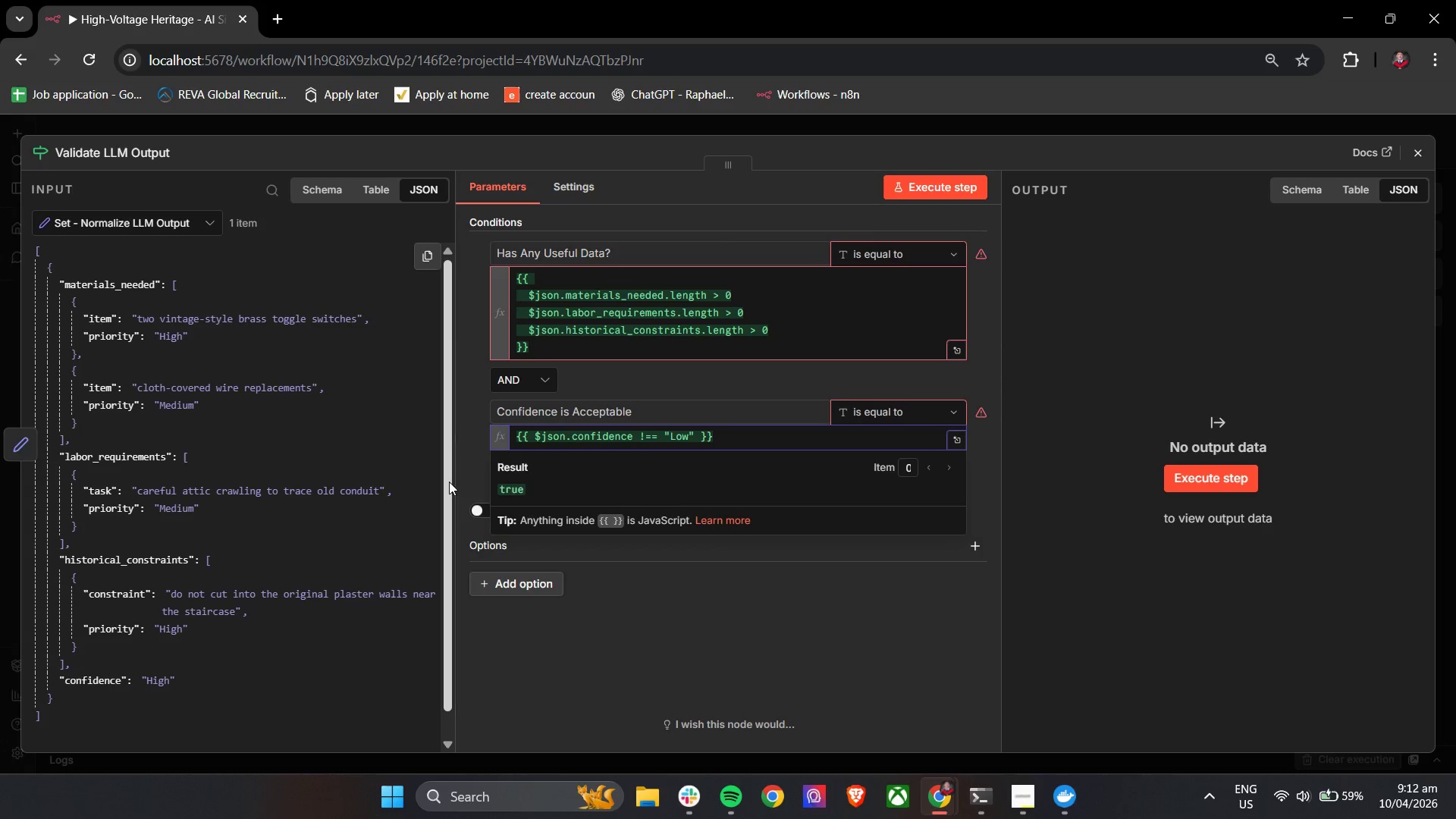 
left_click([466, 469])
 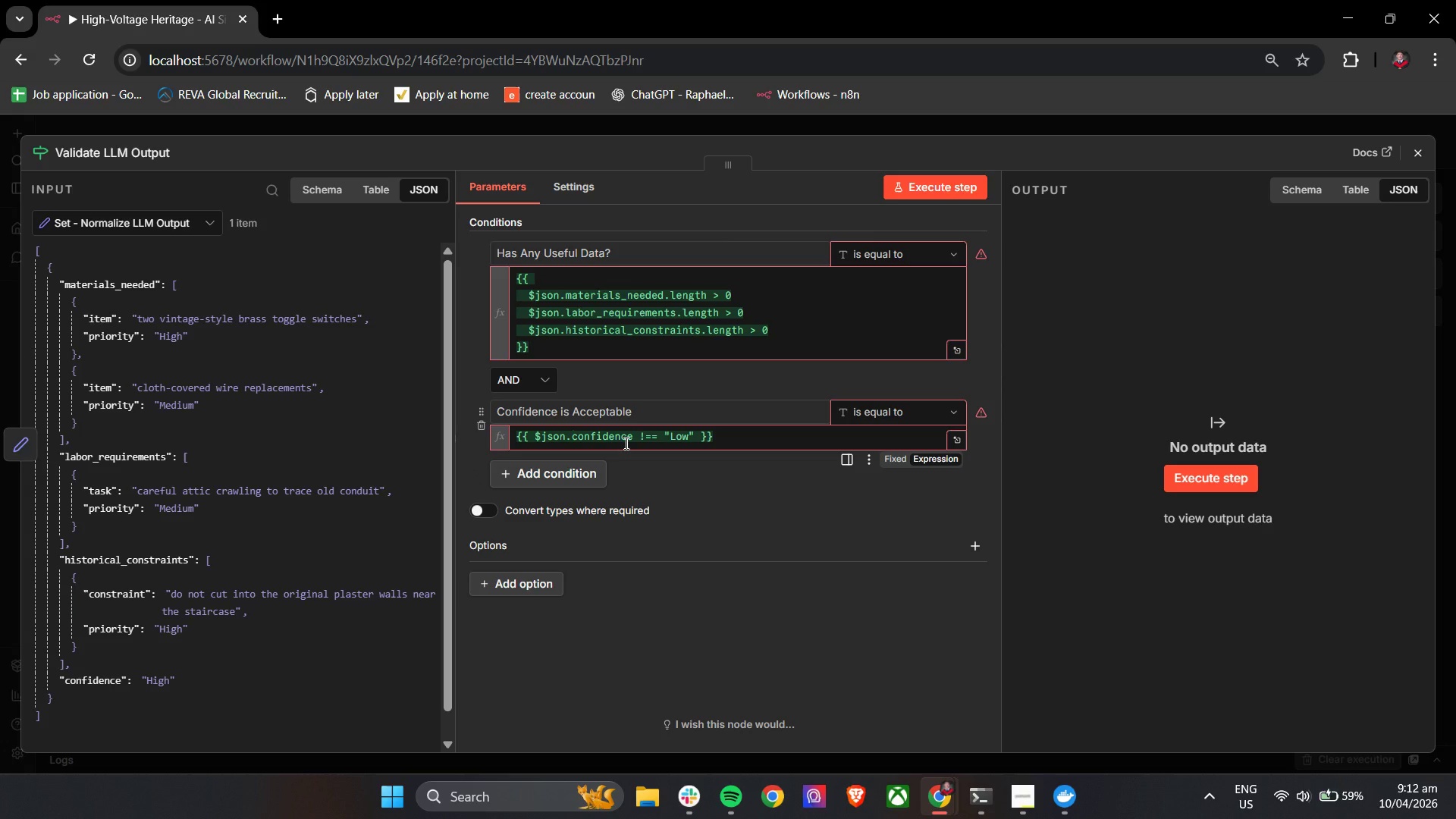 
wait(11.95)
 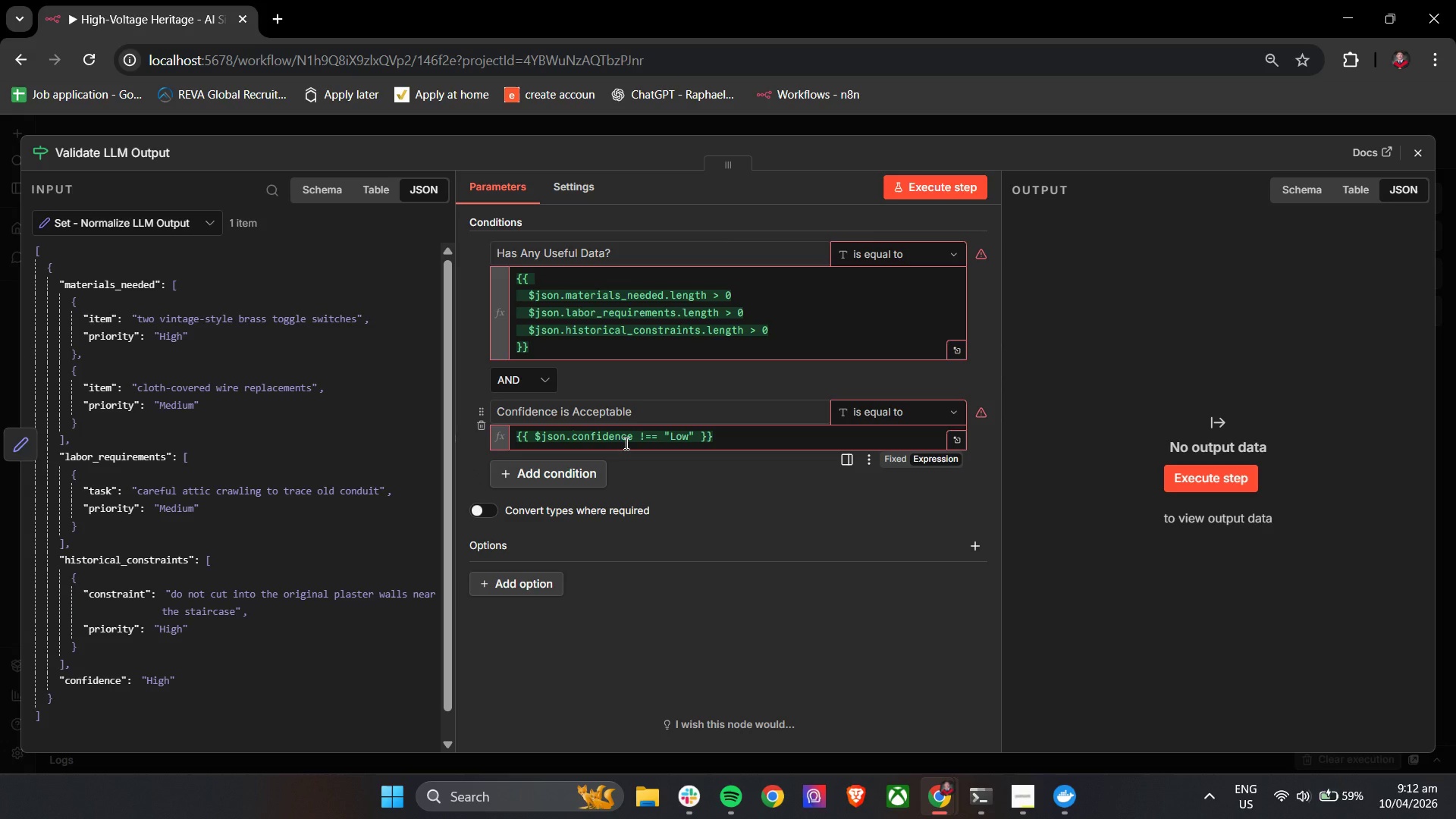 
left_click([594, 425])
 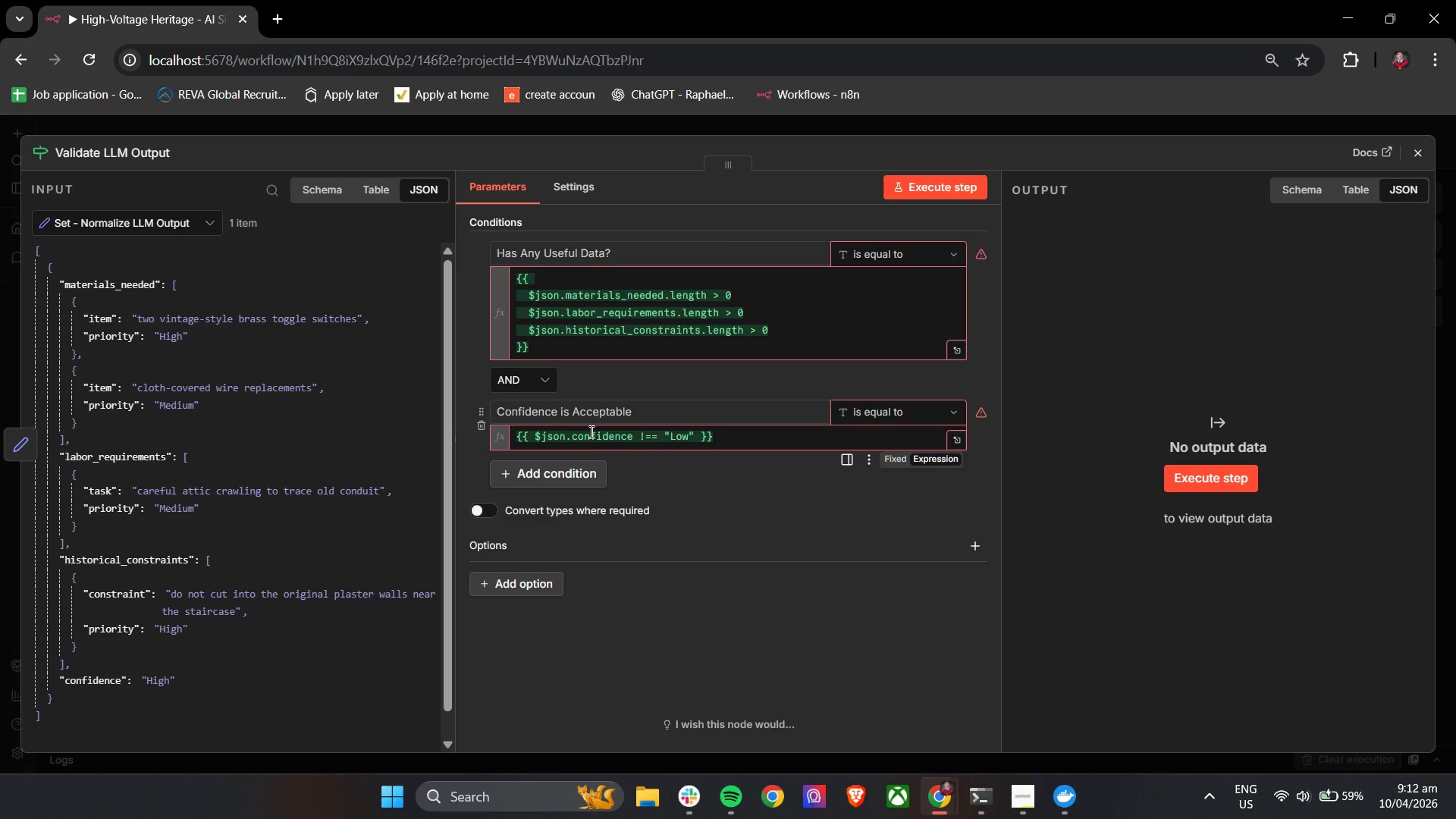 
left_click([590, 431])
 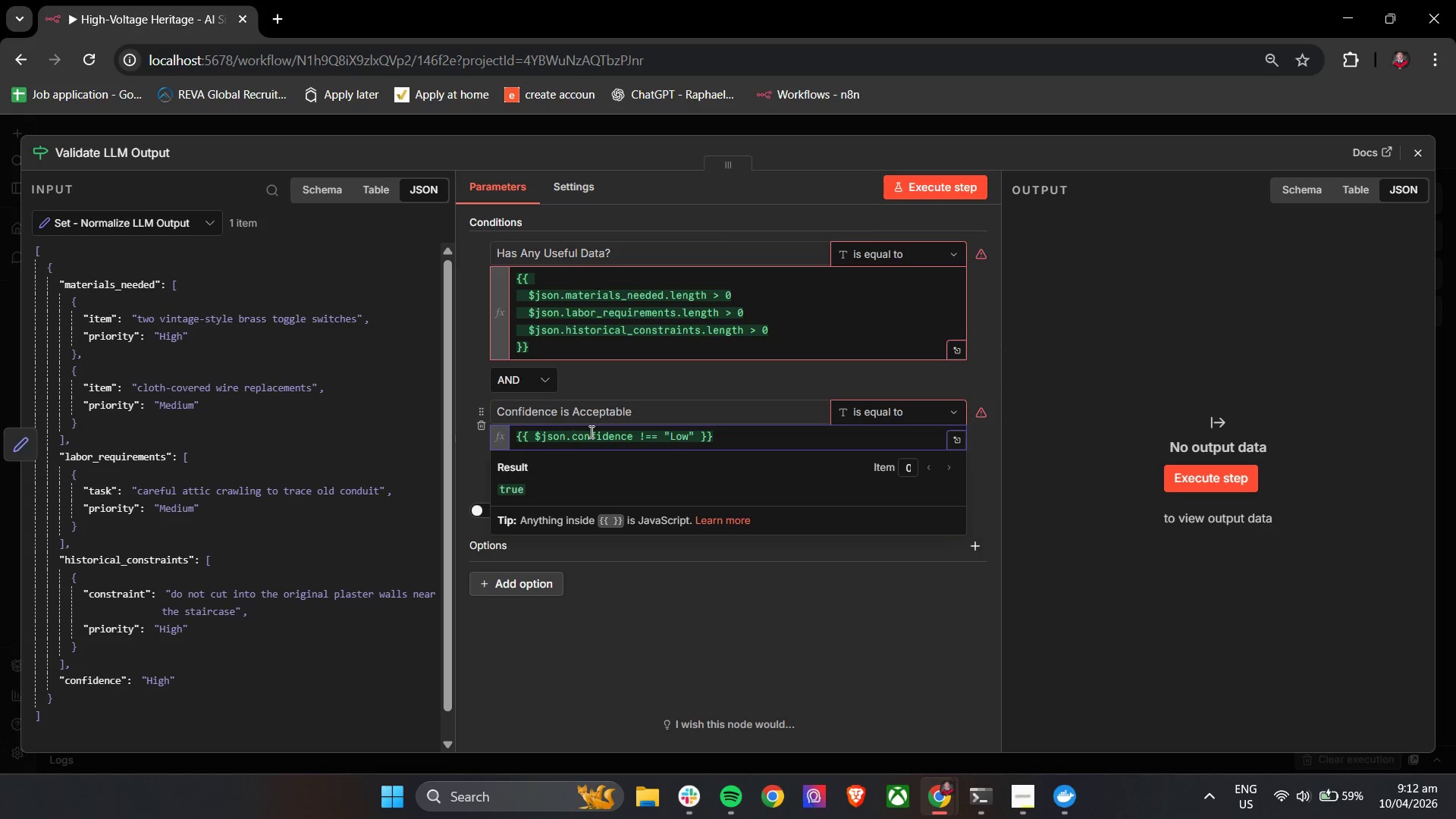 
wait(5.11)
 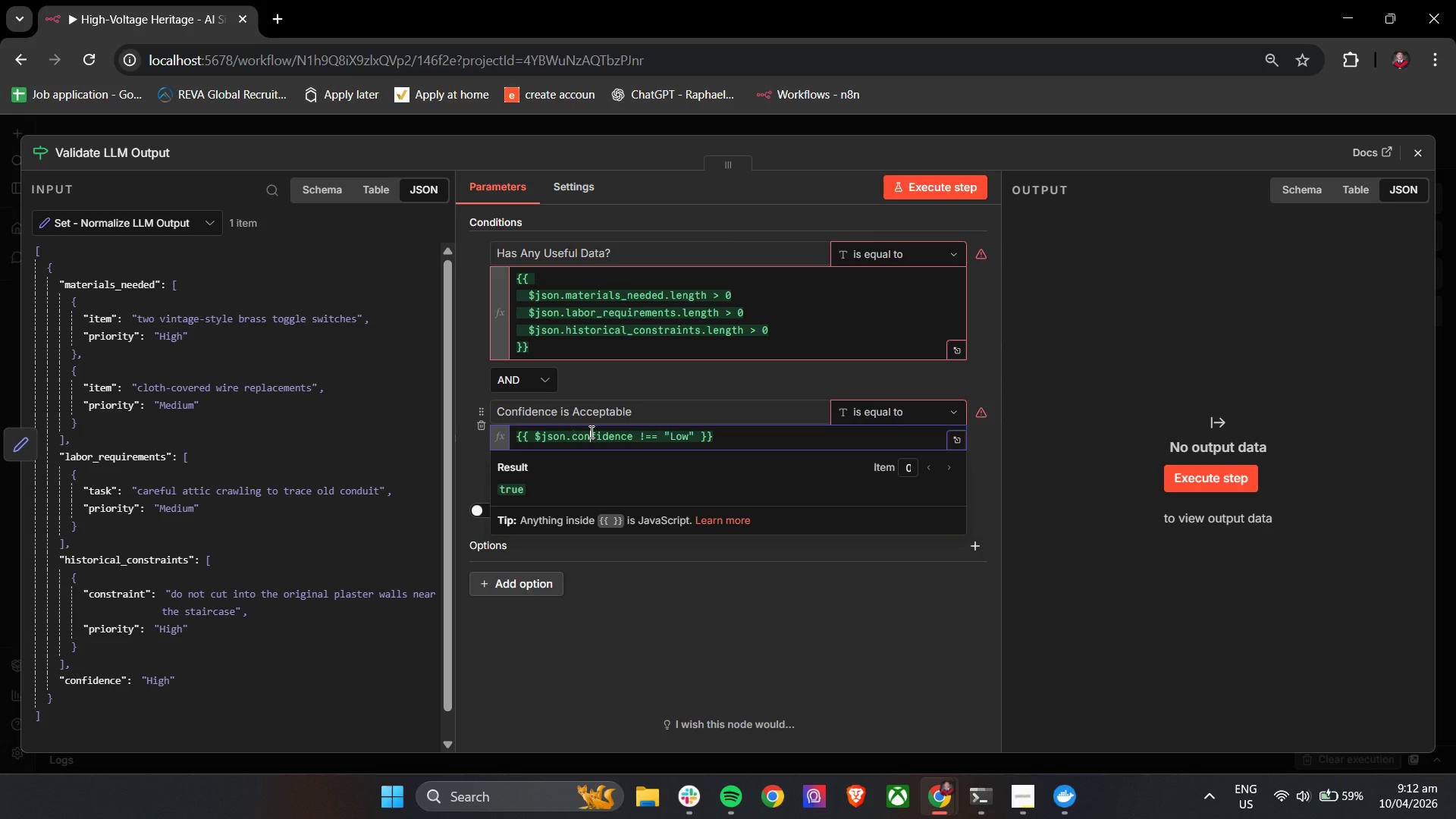 
left_click([596, 331])
 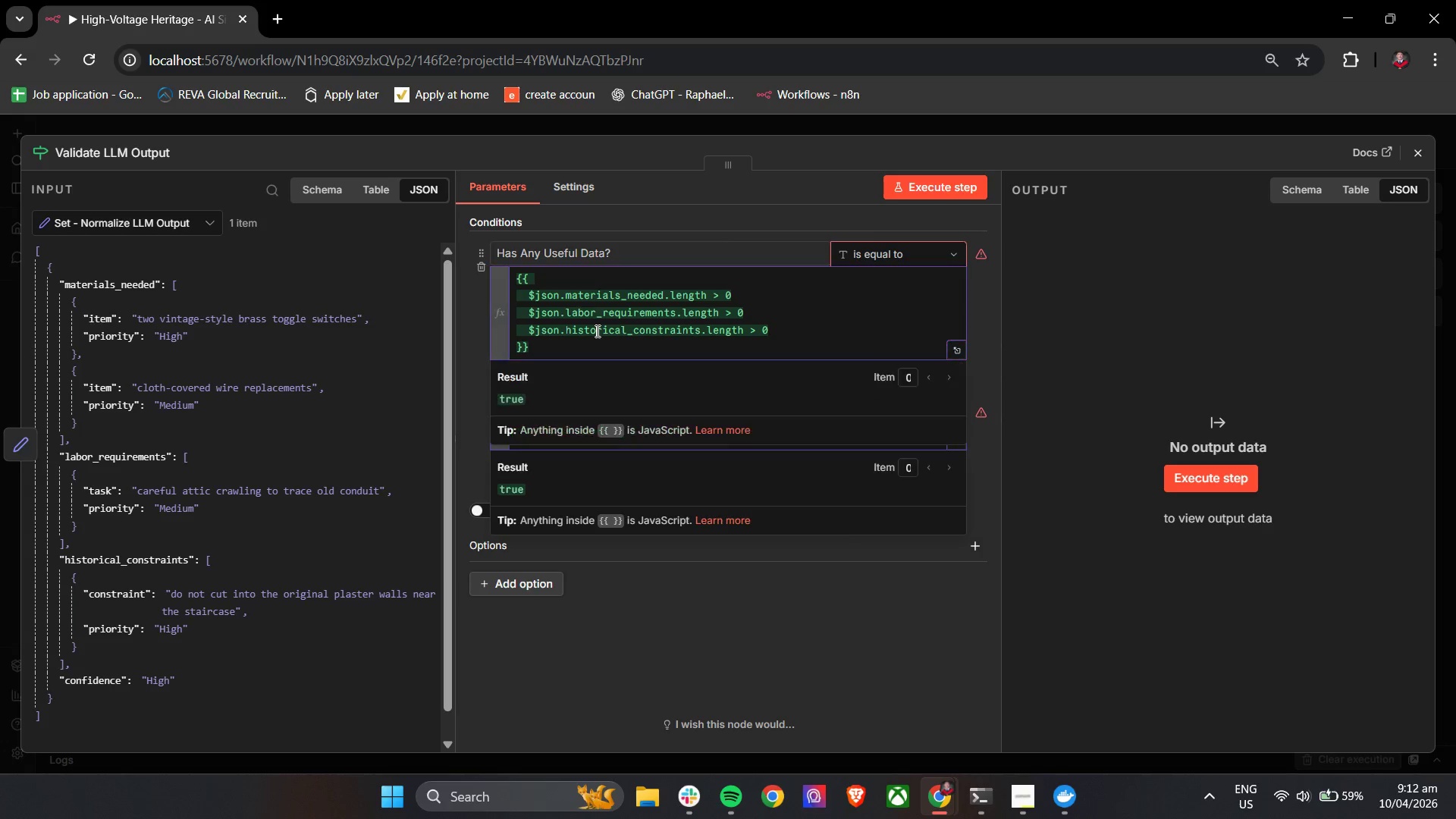 
mouse_move([576, 312])
 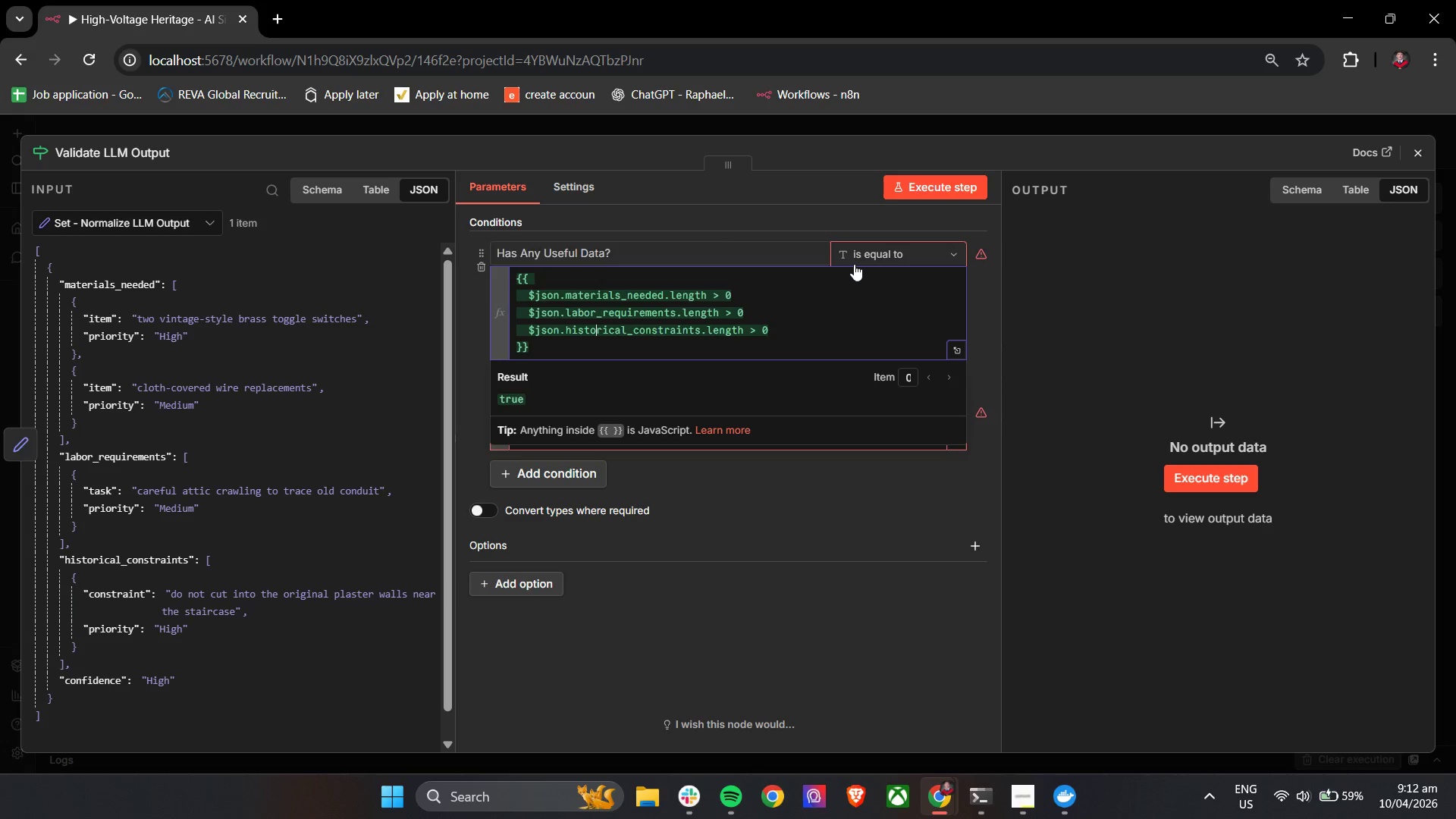 
left_click([854, 263])
 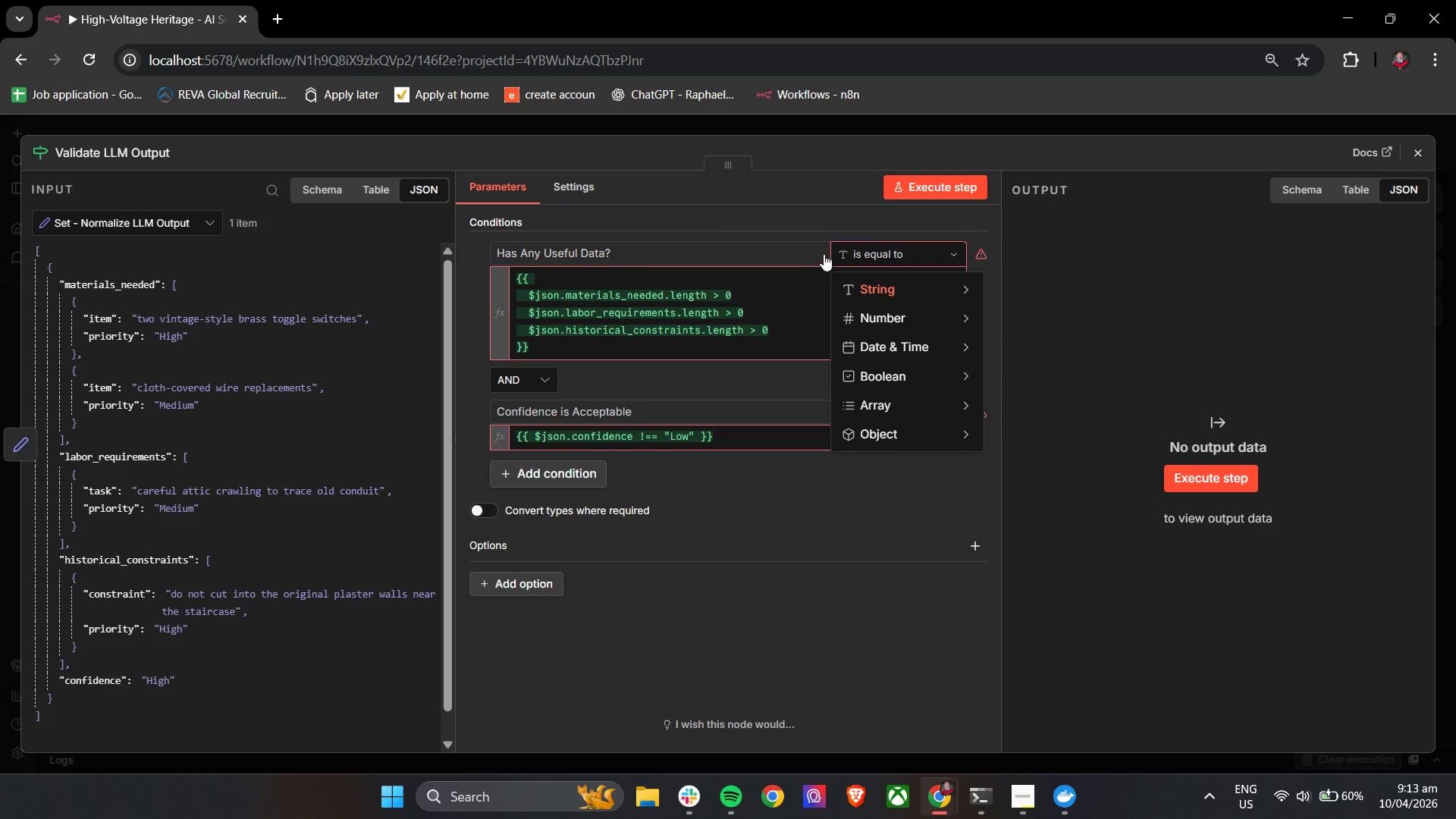 
wait(70.05)
 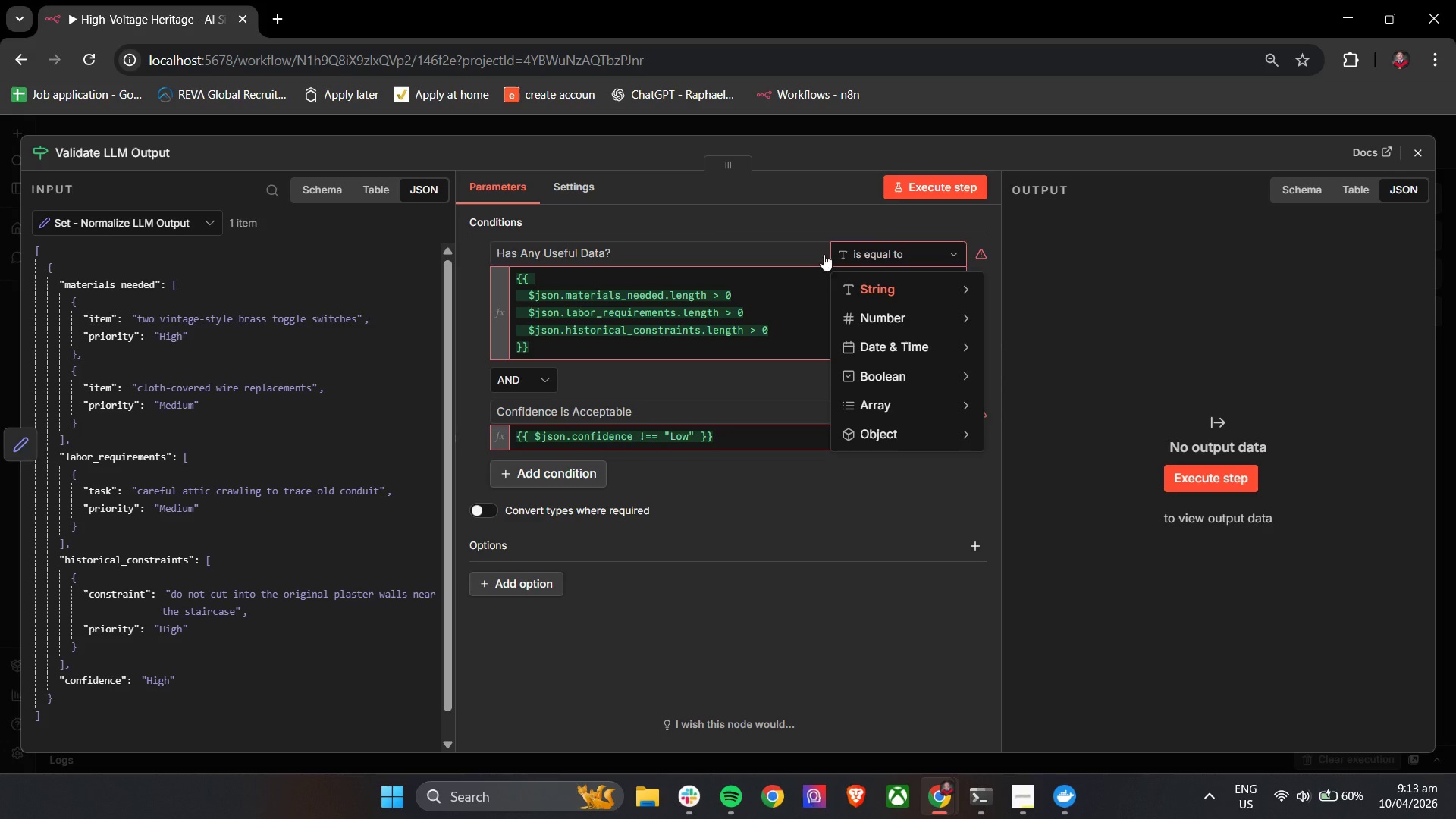 
left_click([1047, 500])
 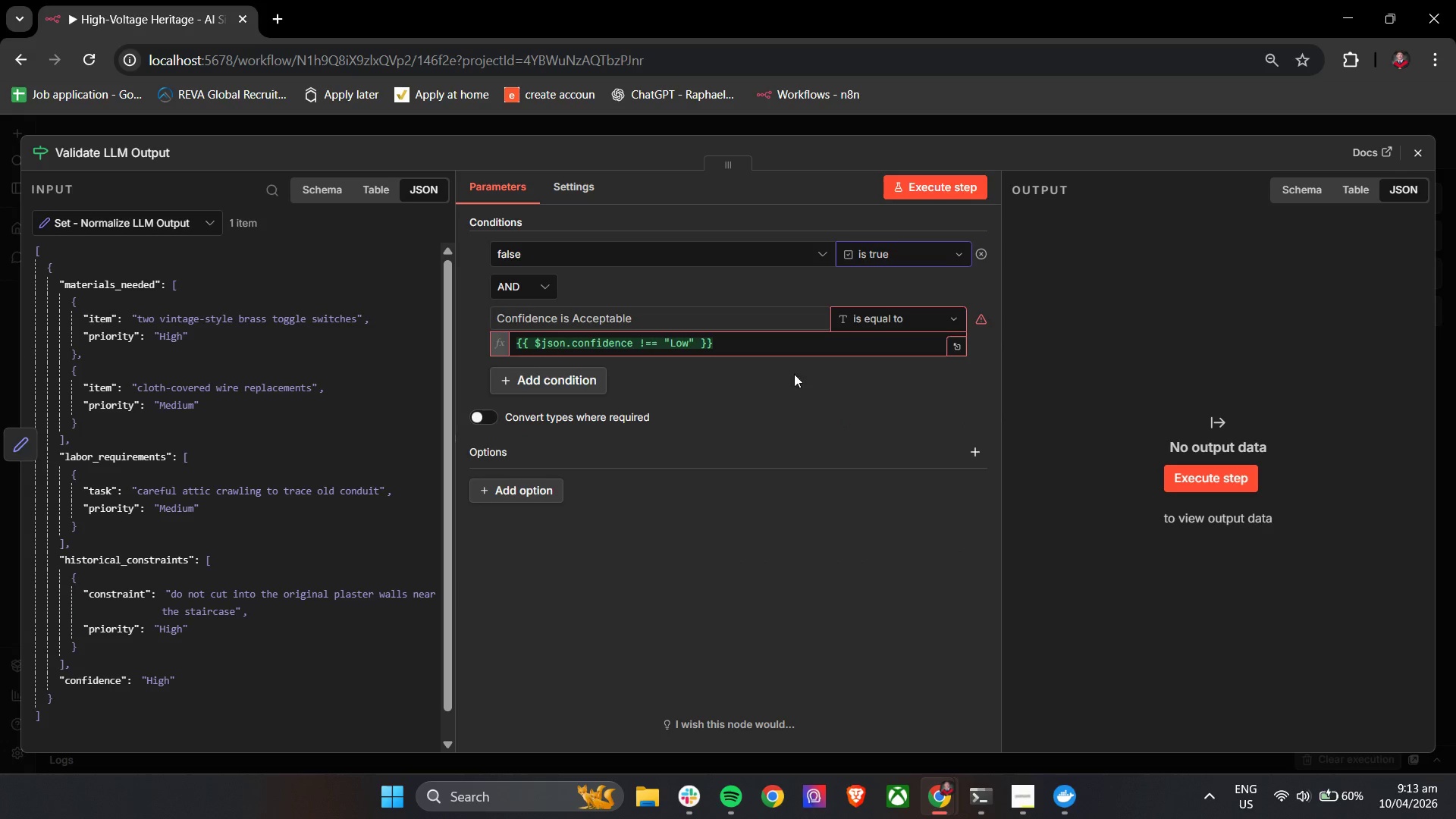 
left_click([775, 347])
 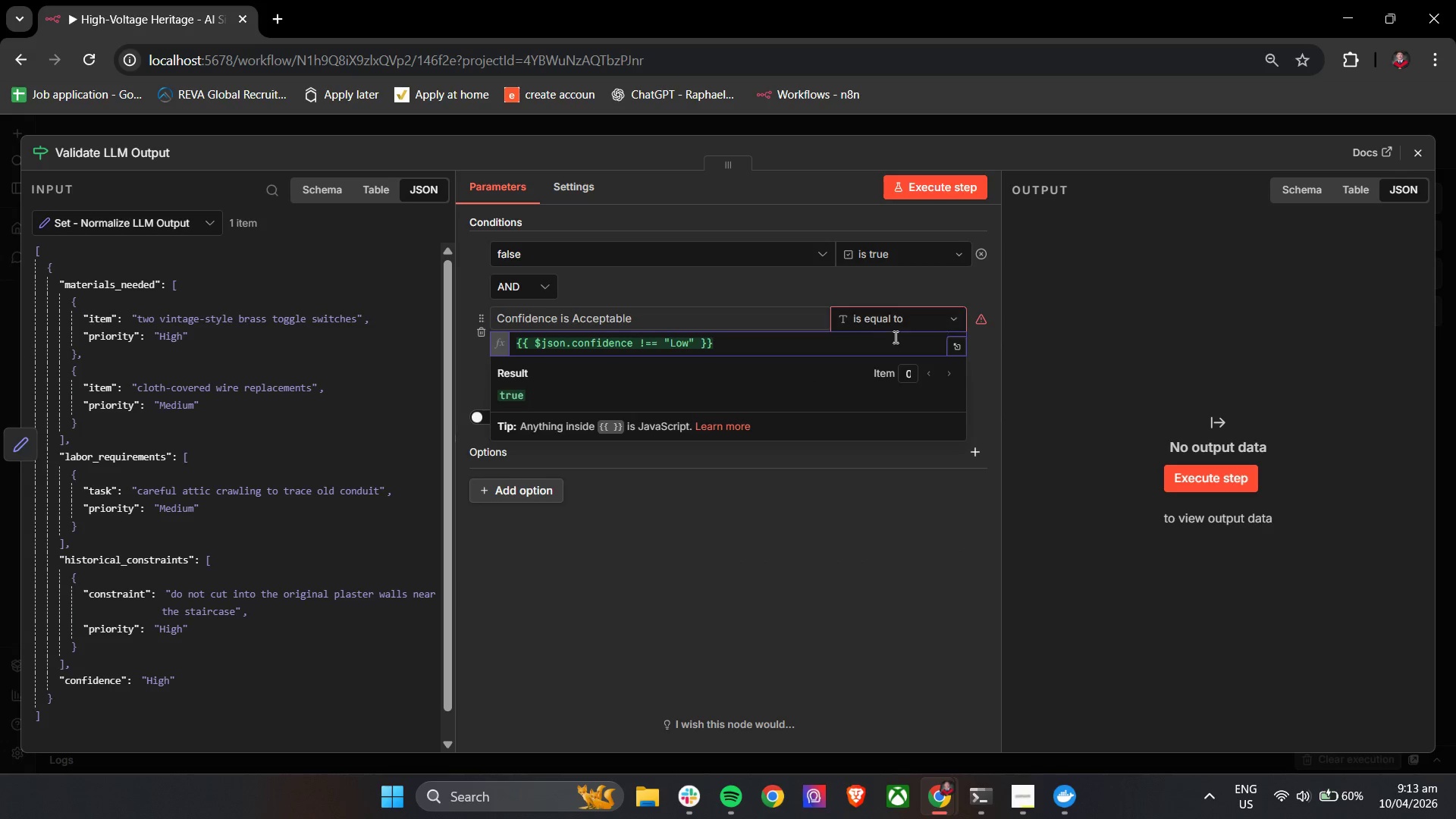 
left_click([848, 347])
 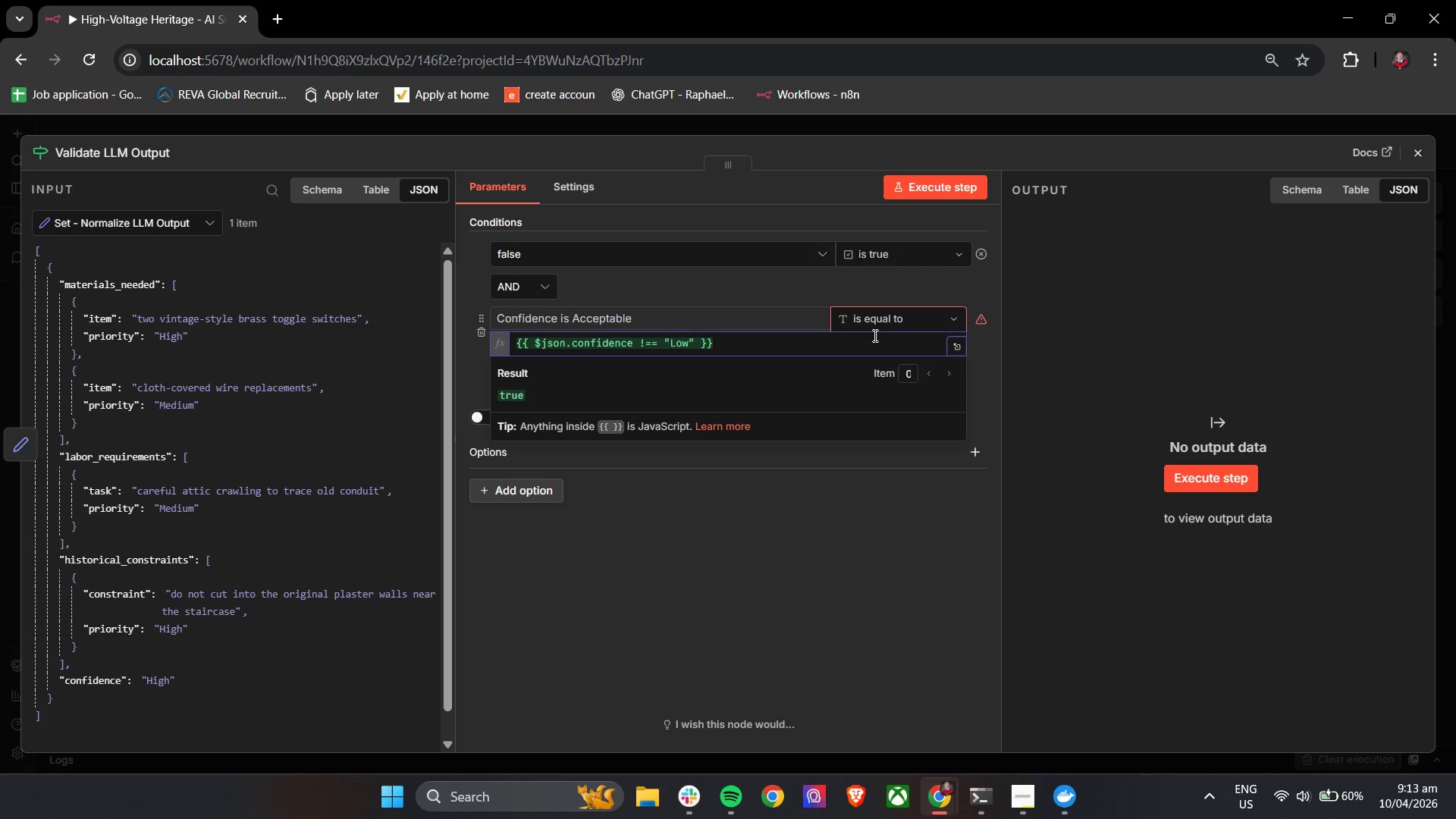 
left_click([883, 322])
 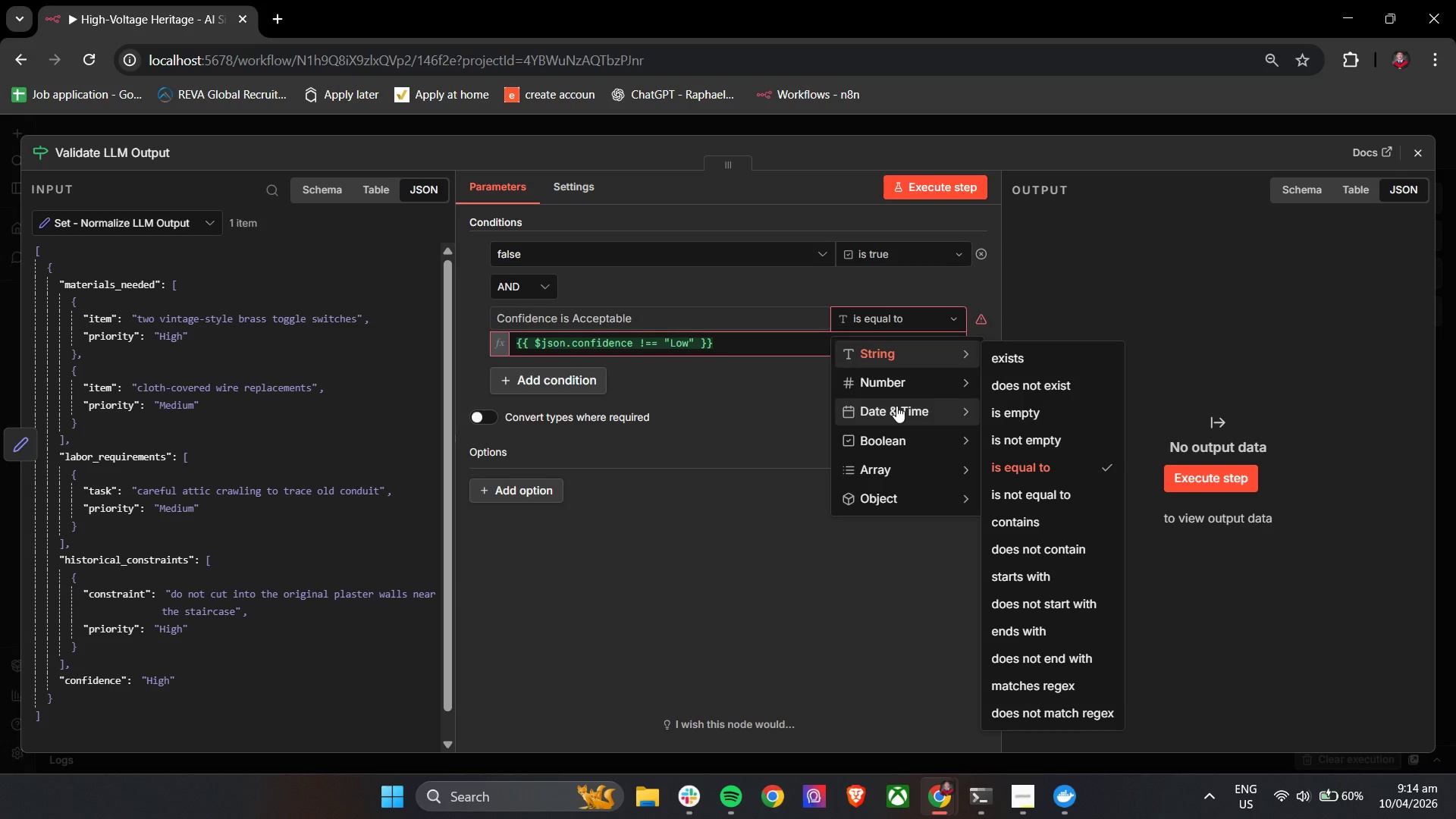 
mouse_move([915, 455])
 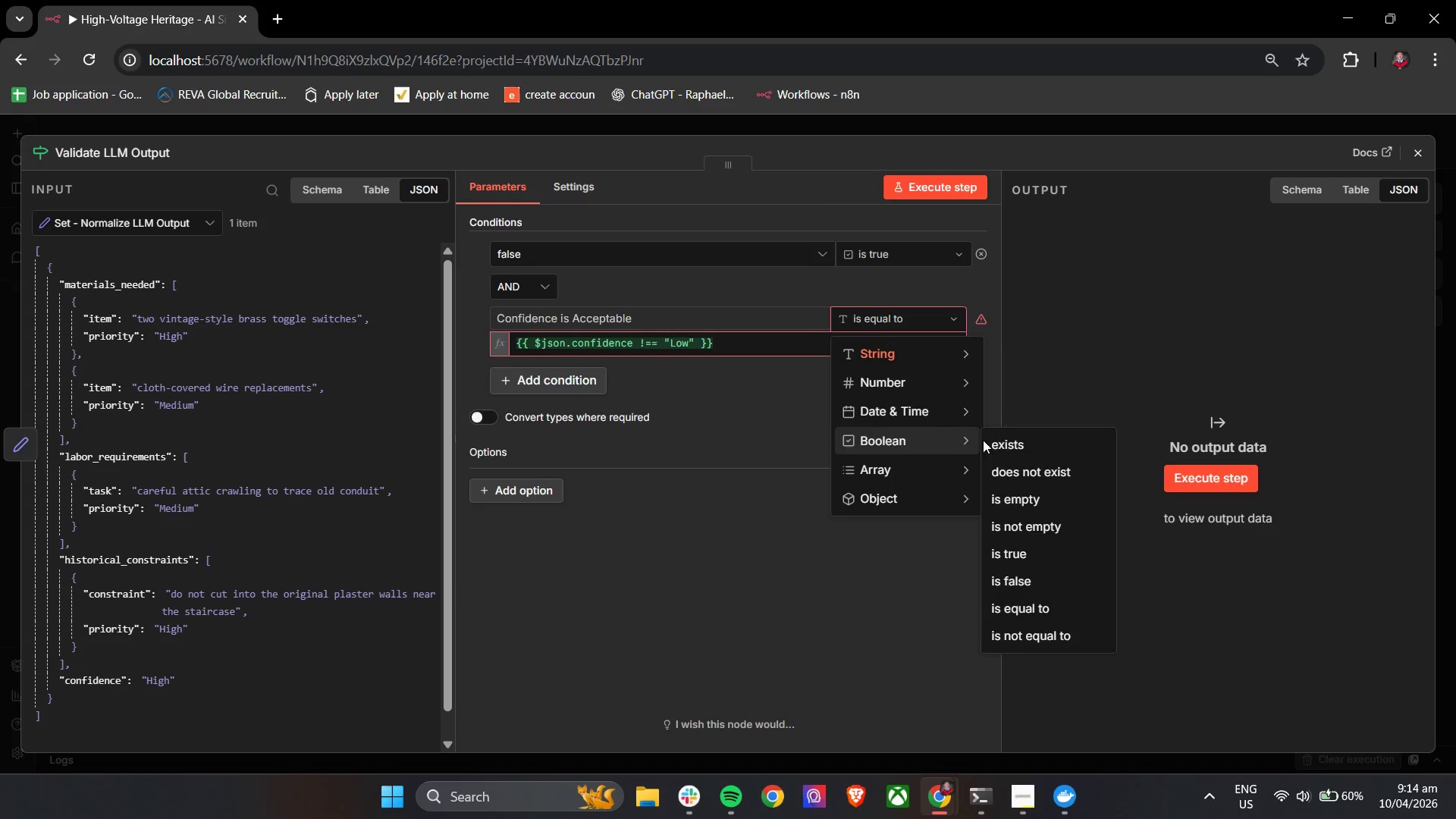 
left_click([1025, 556])
 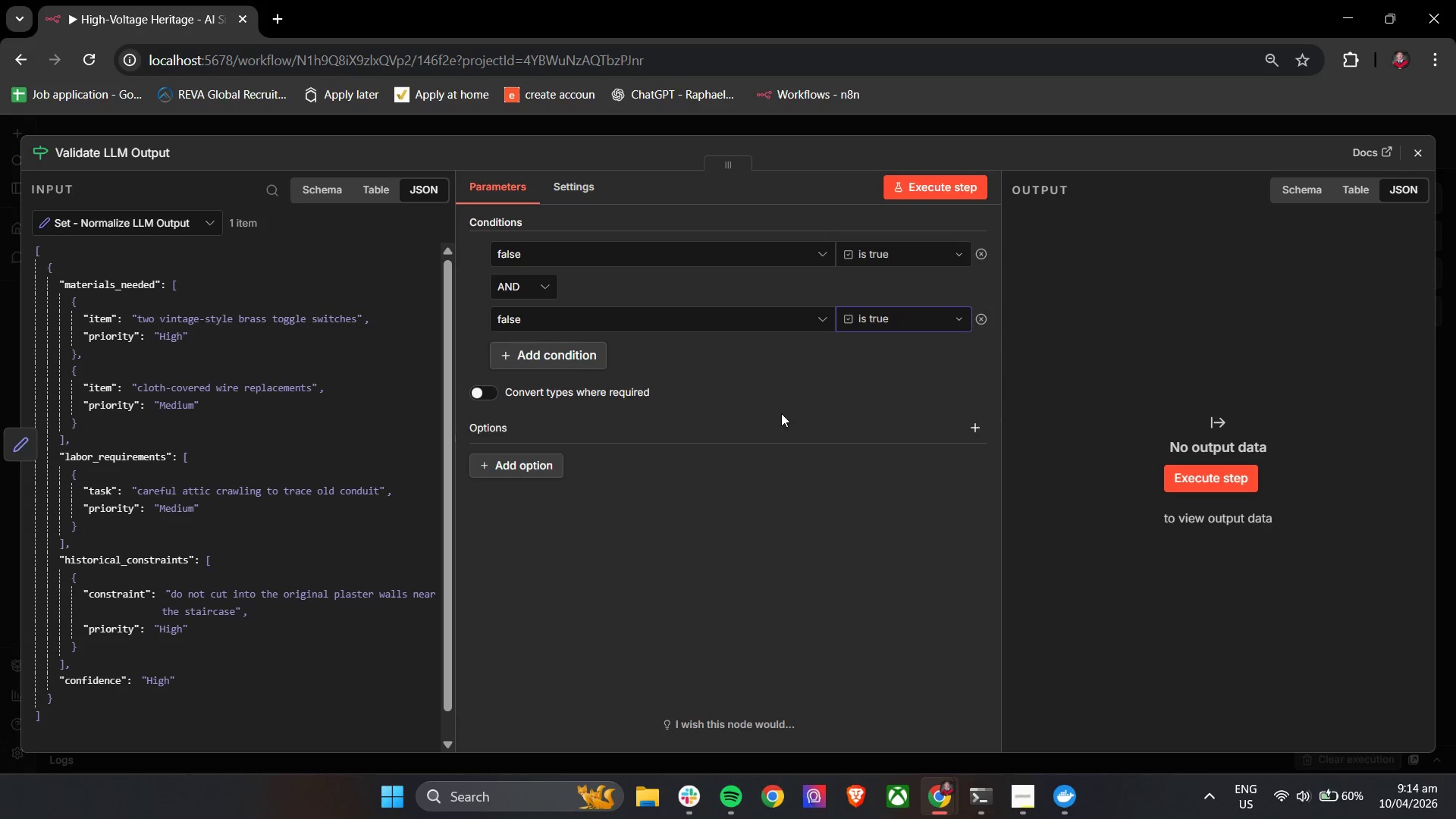 
left_click([761, 378])
 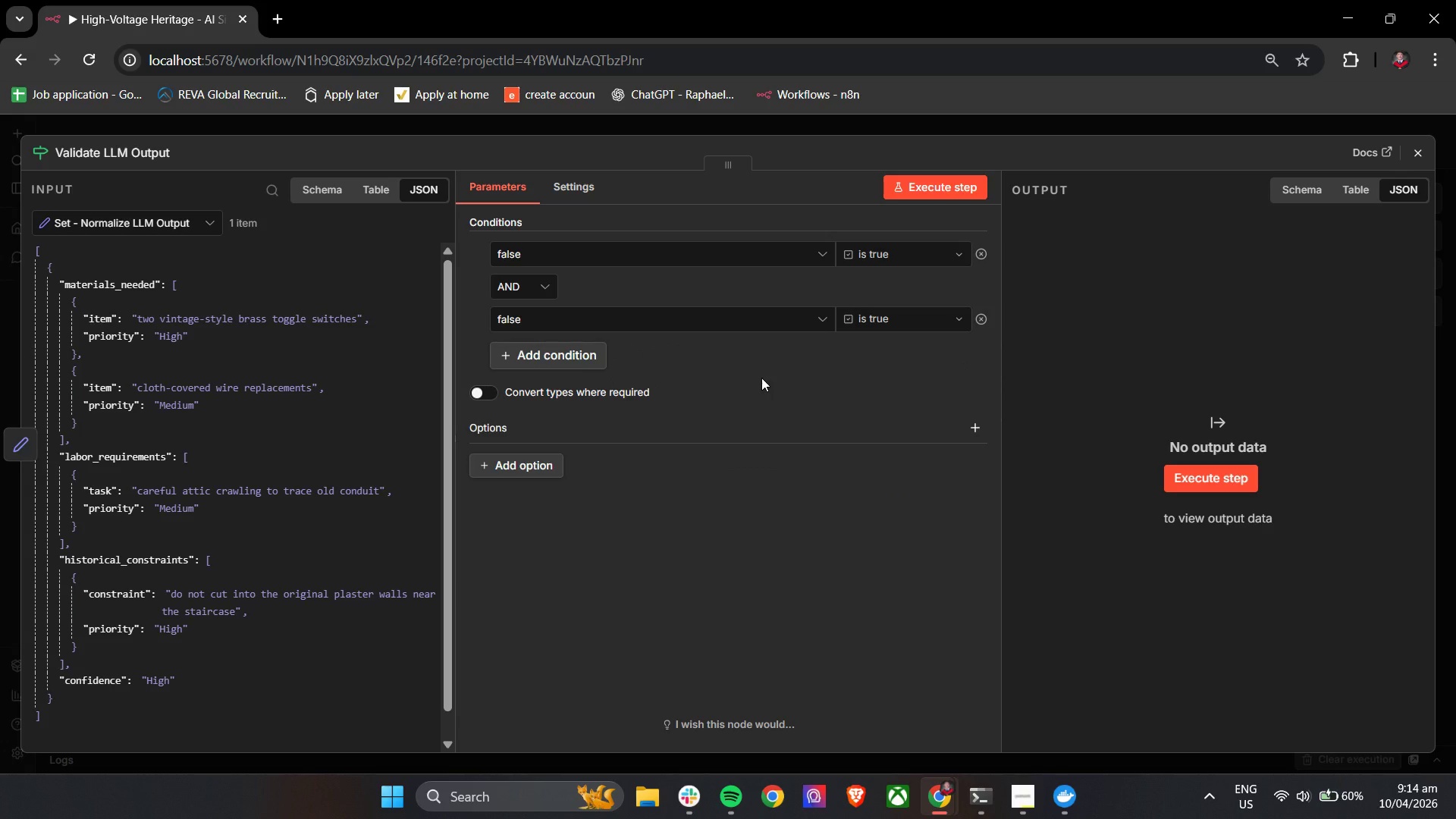 
wait(9.11)
 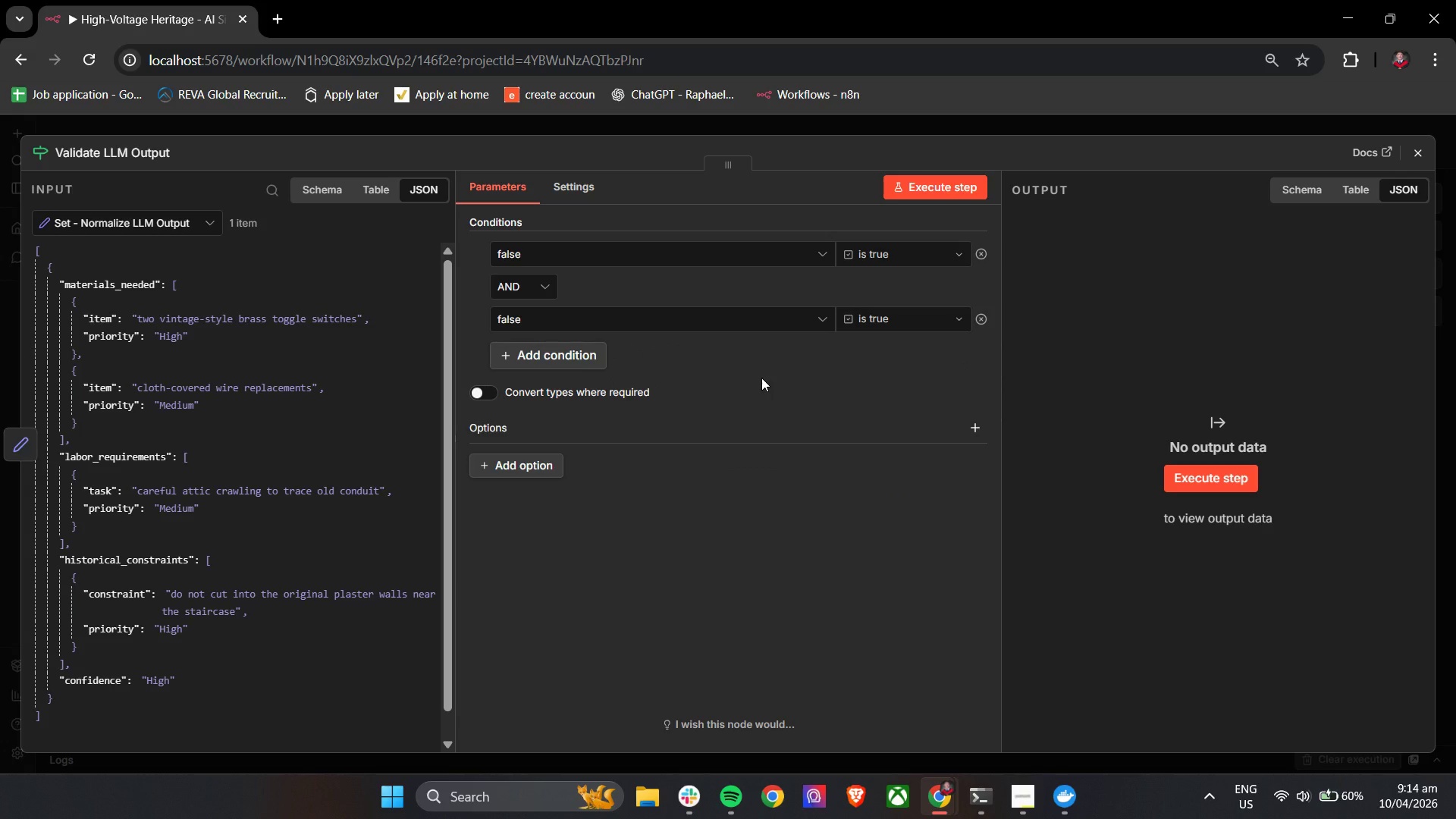 
left_click([670, 258])
 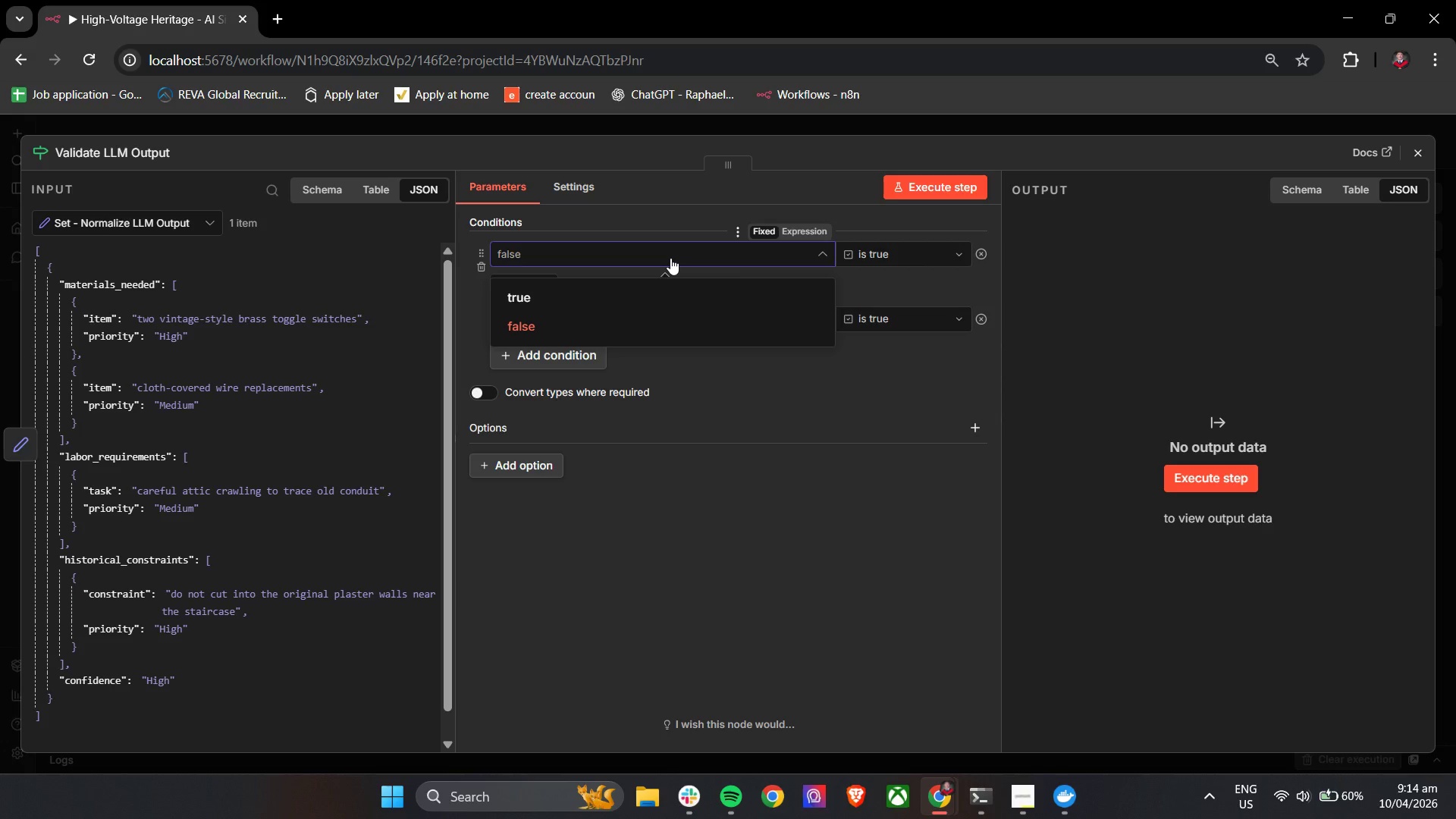 
left_click([670, 258])
 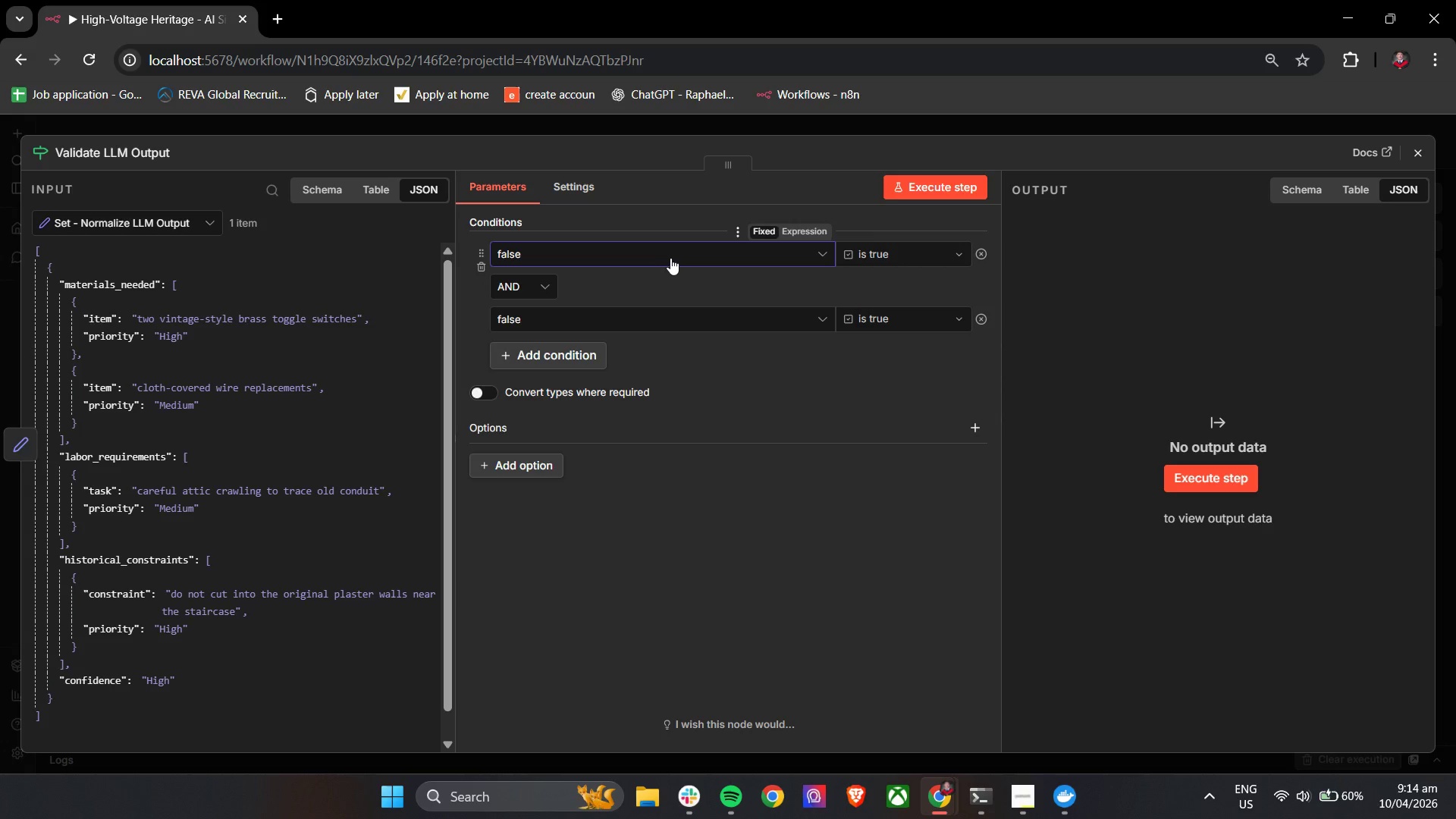 
left_click([801, 232])
 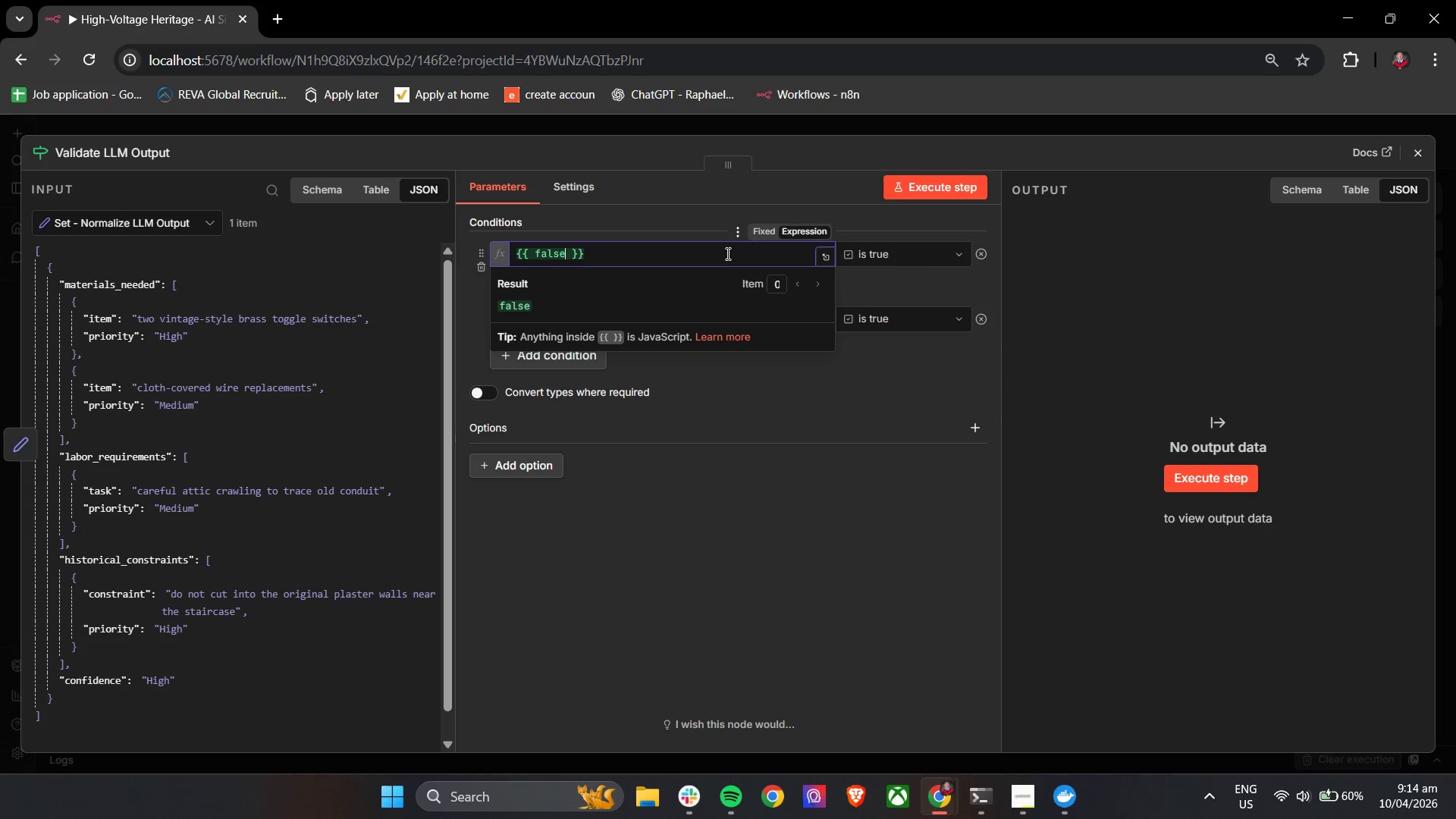 
left_click([716, 254])
 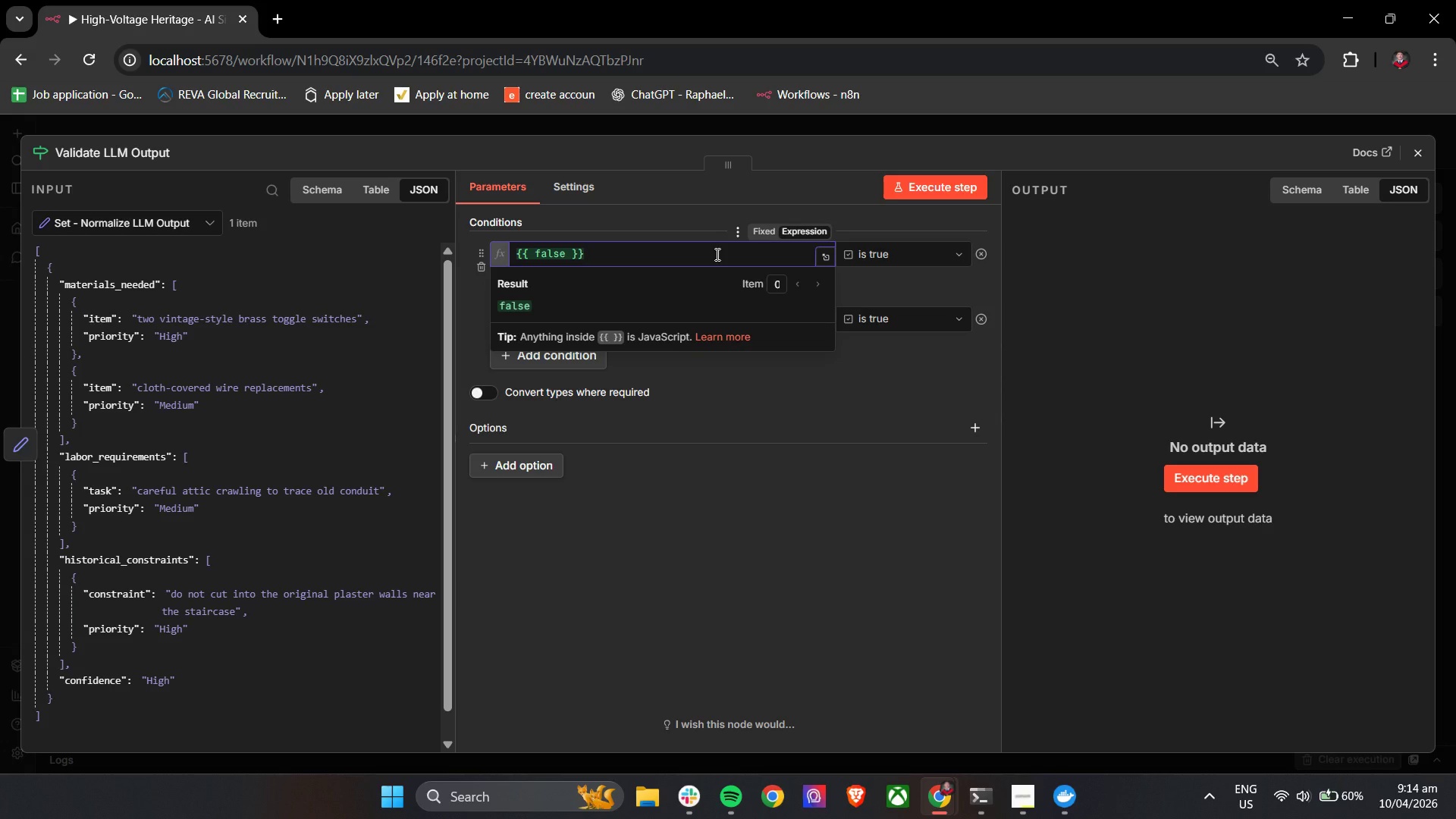 
left_click_drag(start_coordinate=[716, 254], to_coordinate=[418, 254])
 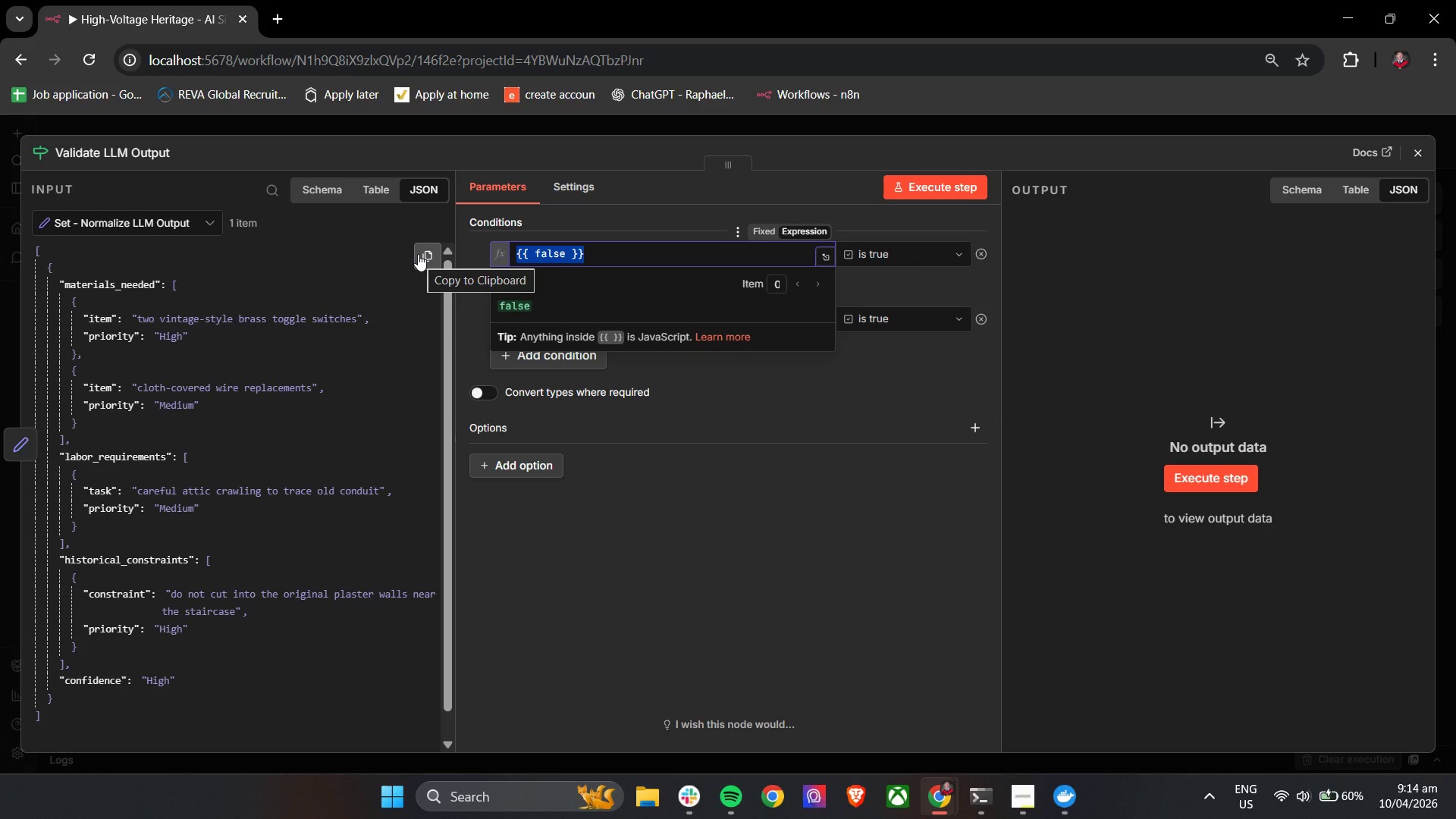 
key(Control+ControlLeft)
 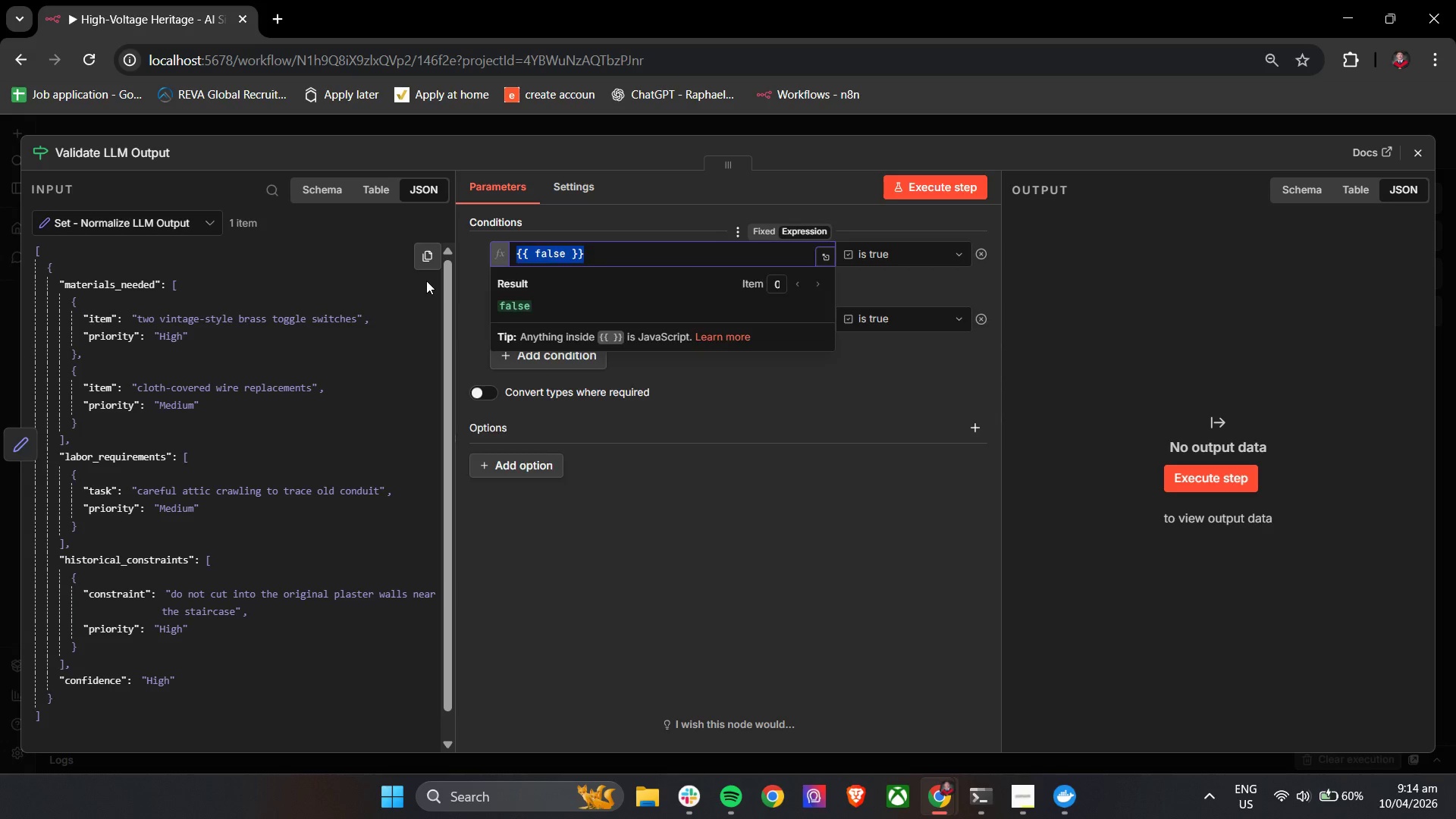 
key(Control+V)
 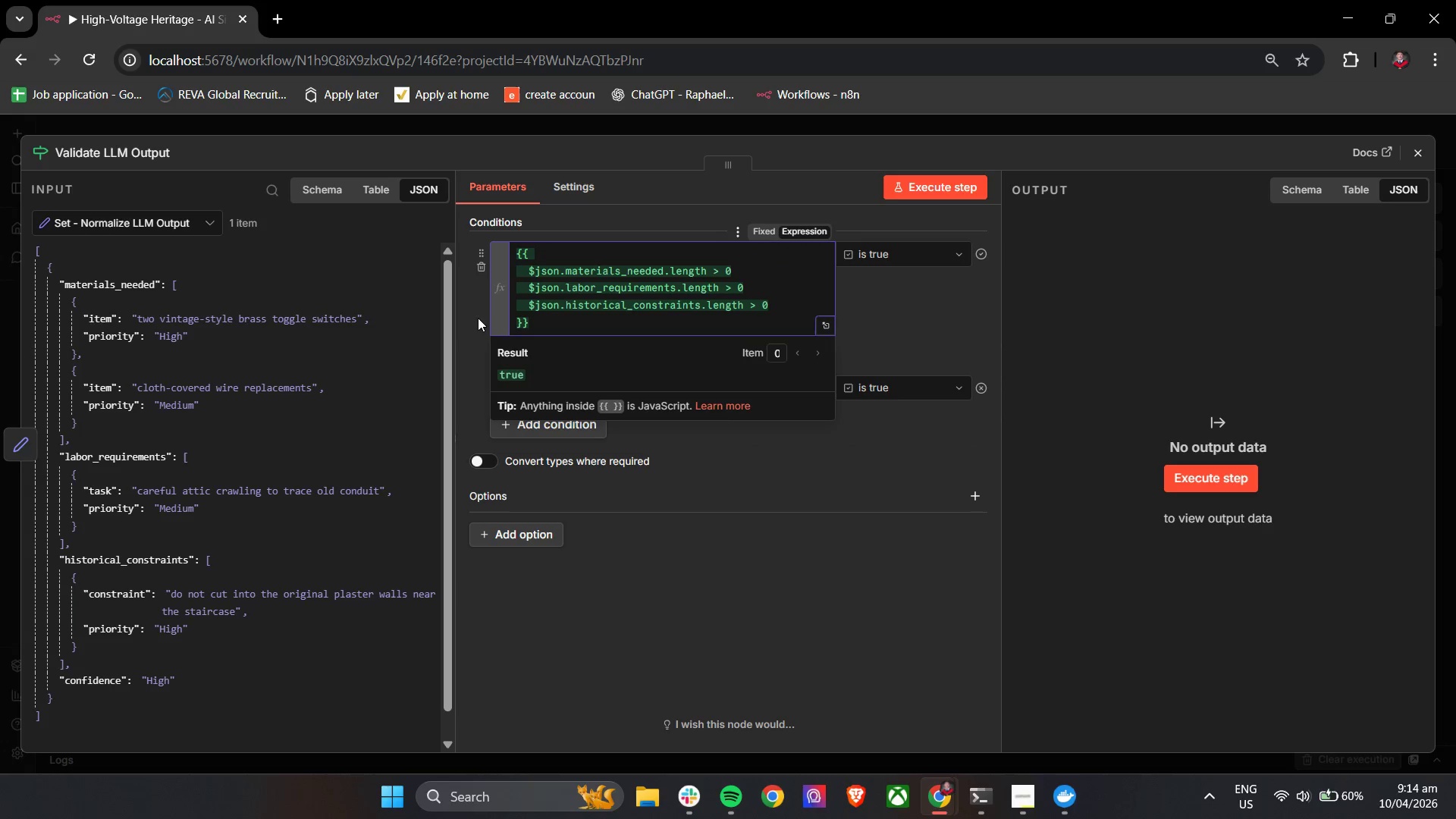 
left_click([464, 312])
 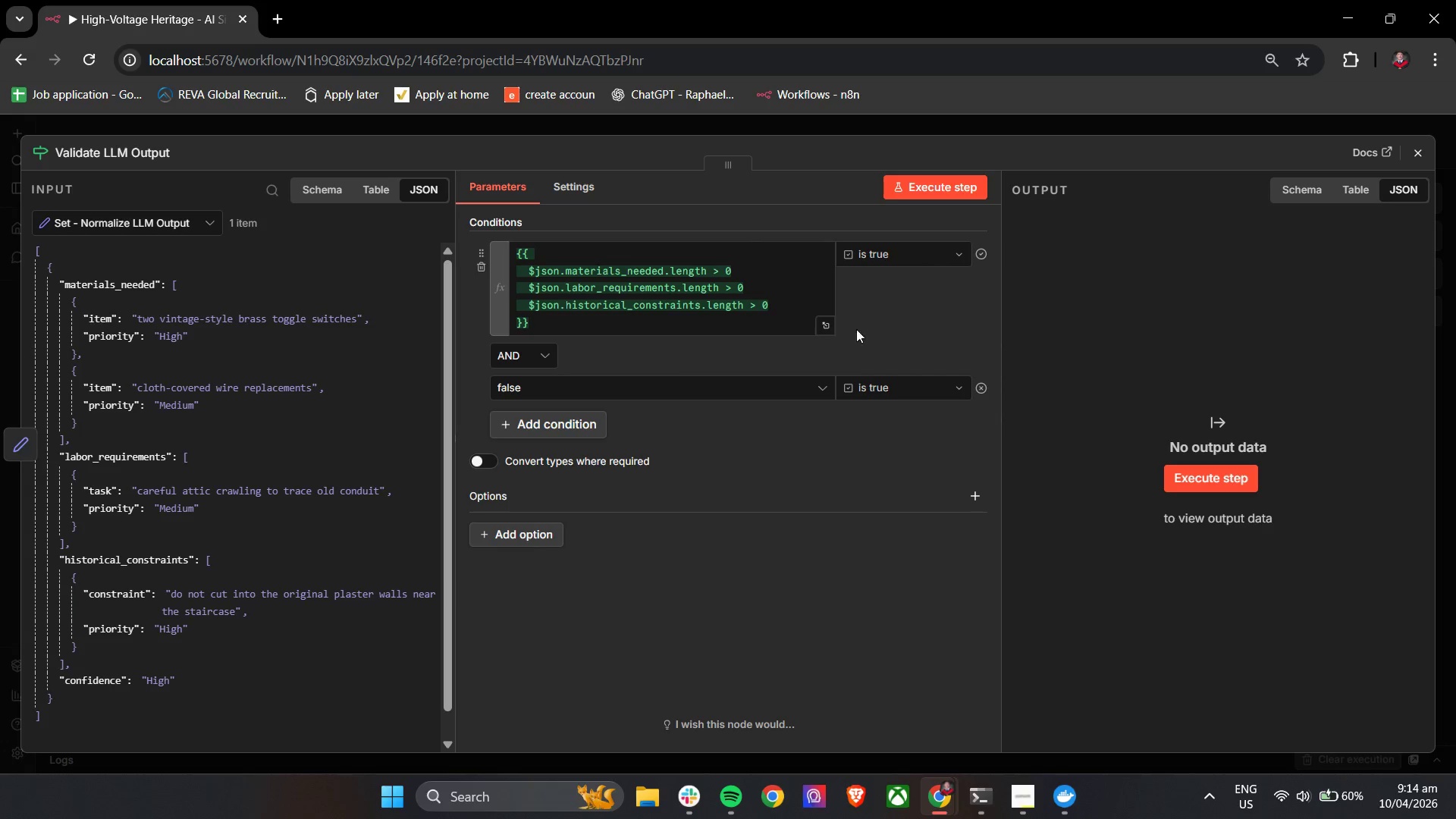 
left_click([602, 383])
 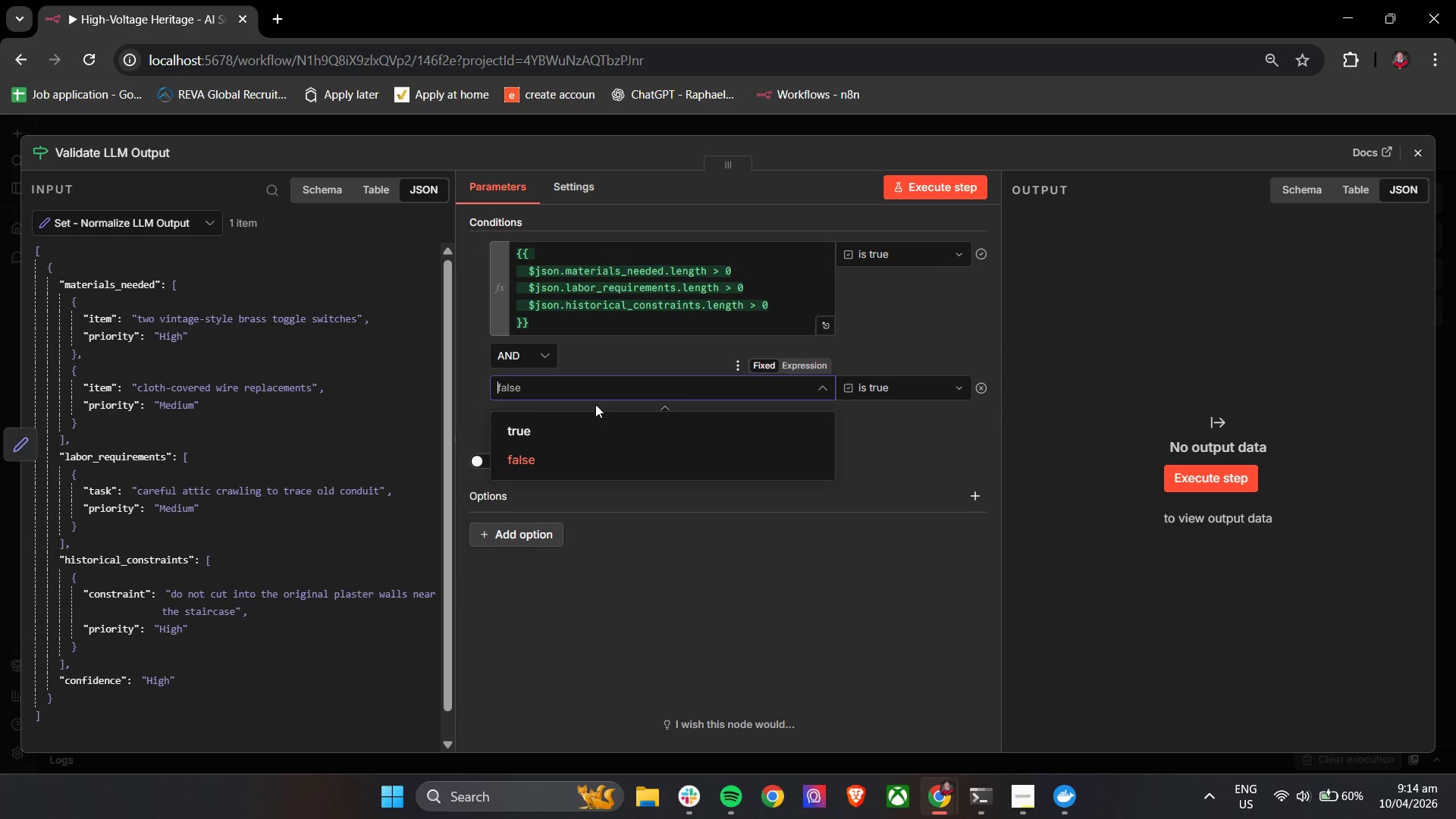 
left_click([796, 371])
 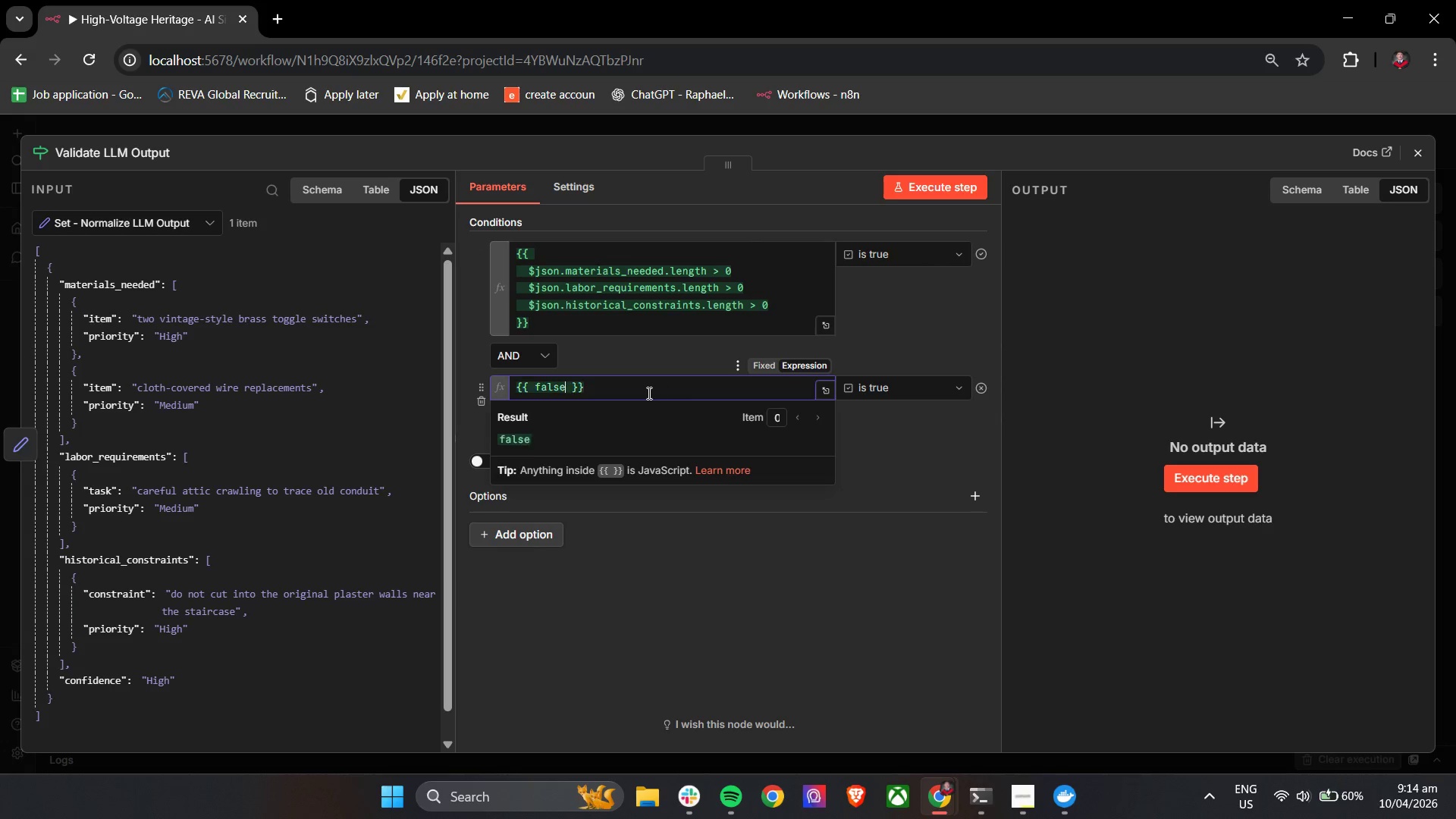 
left_click([648, 393])
 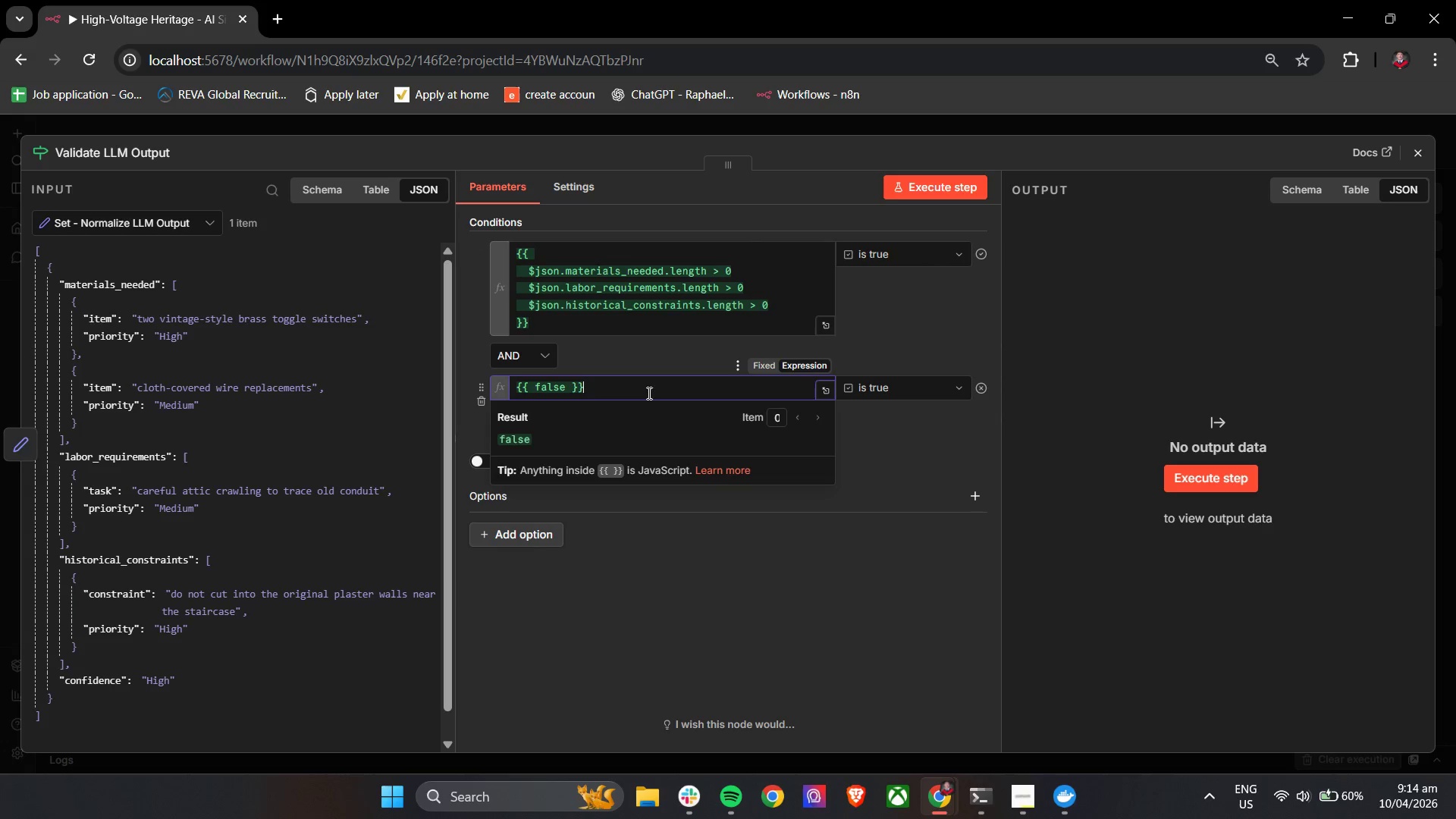 
left_click_drag(start_coordinate=[648, 393], to_coordinate=[454, 393])
 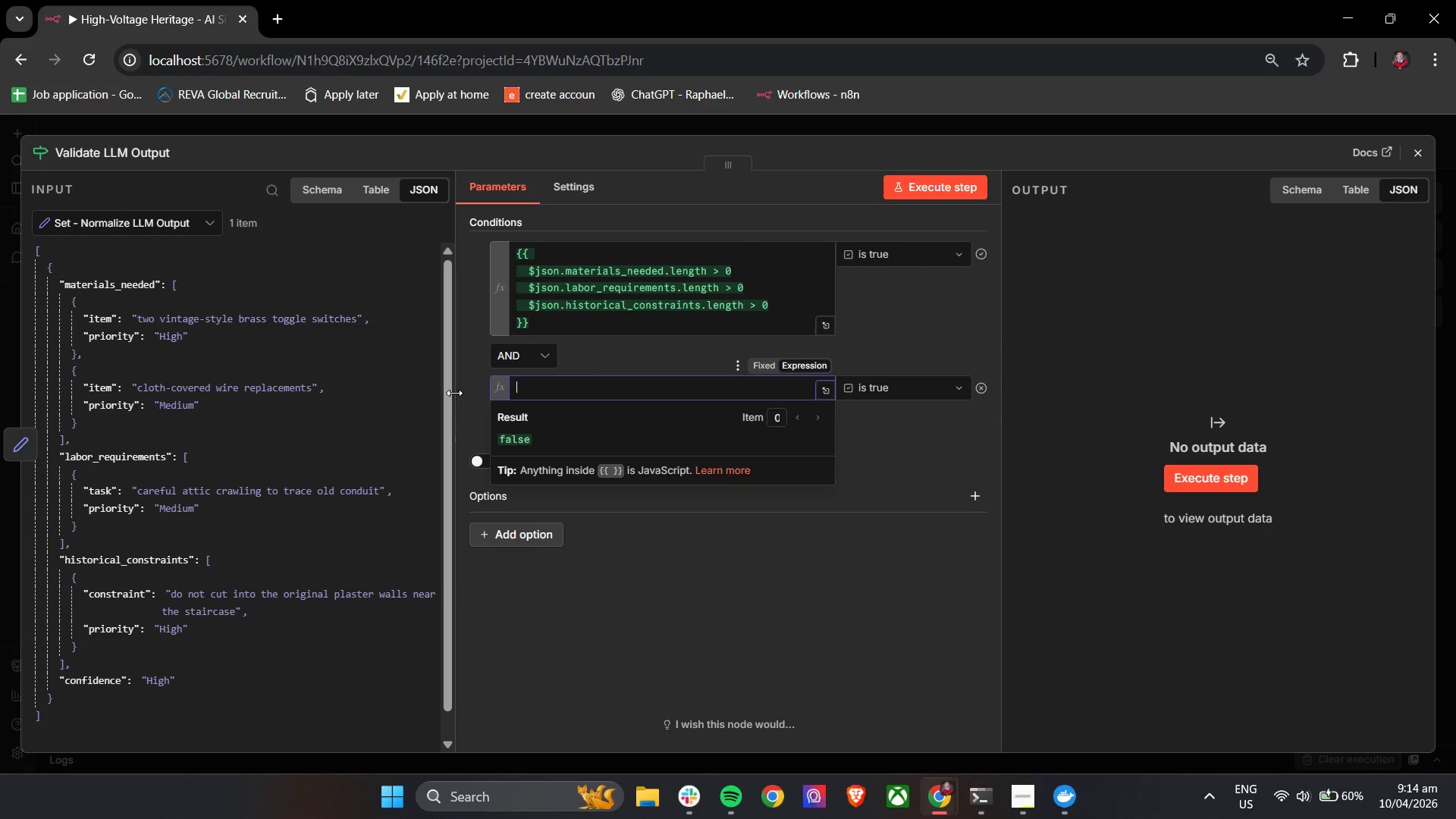 
key(Backspace)
 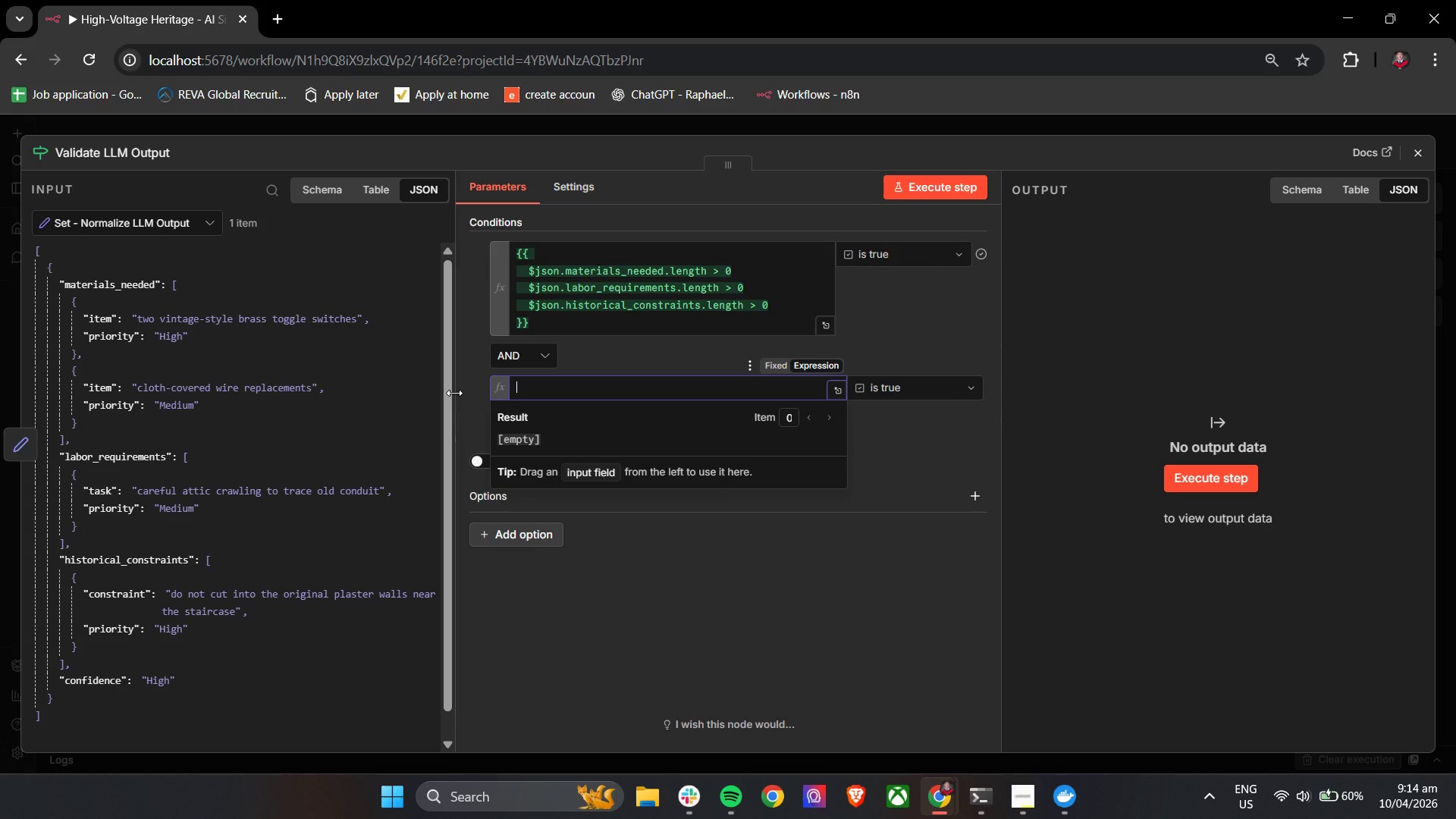 
wait(13.83)
 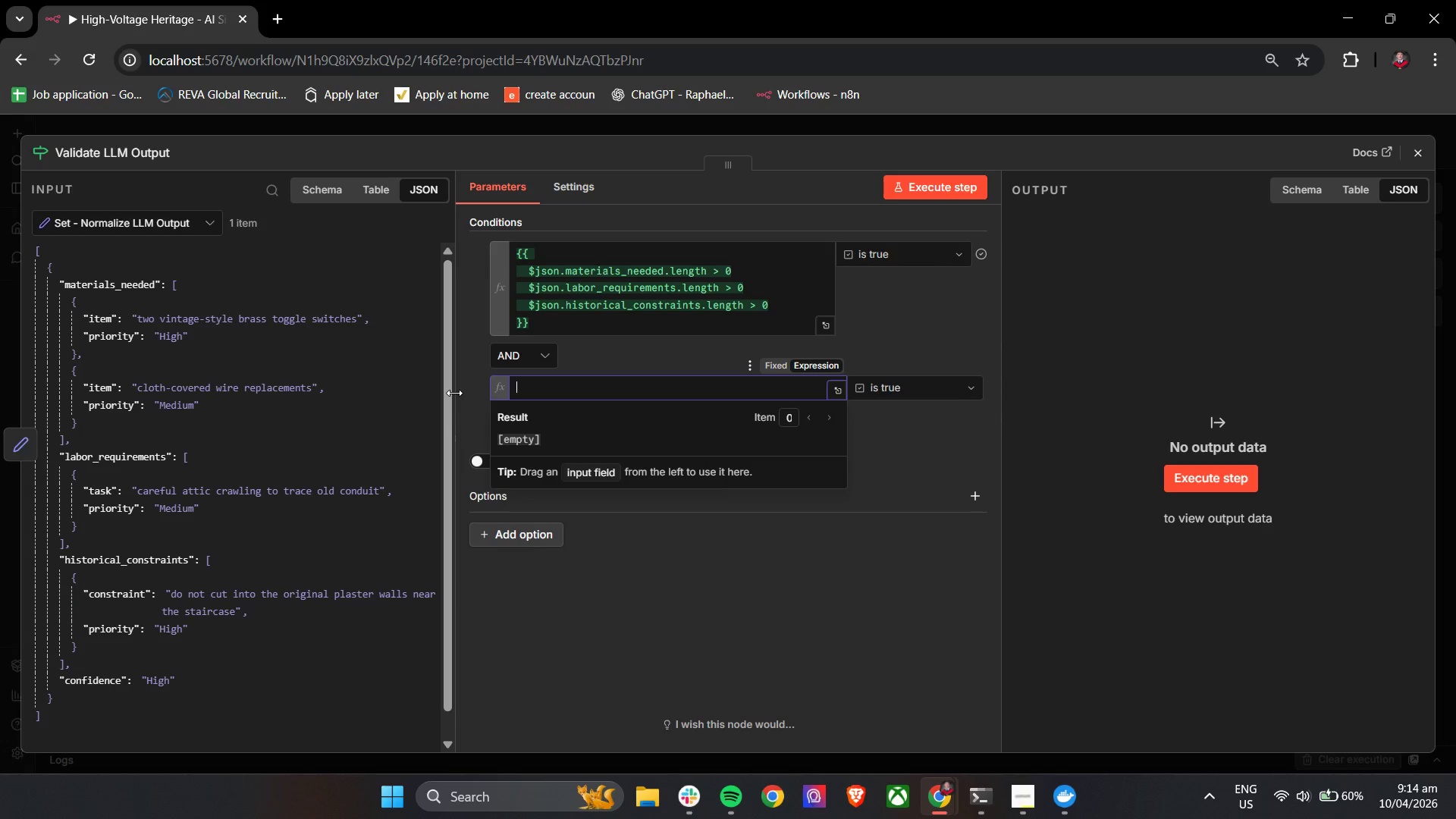 
key(Shift+BracketLeft)
 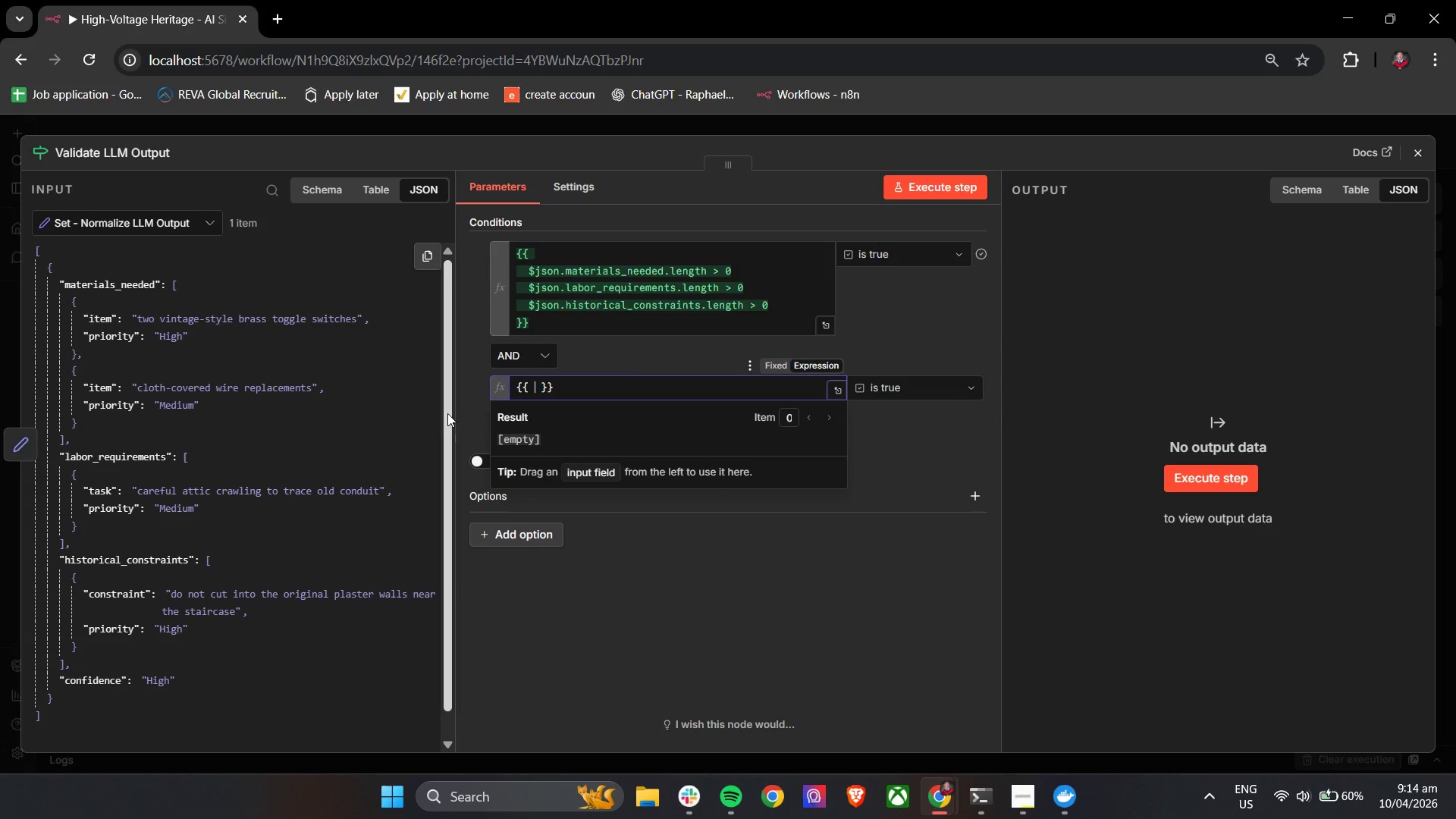 
key(Shift+BracketLeft)
 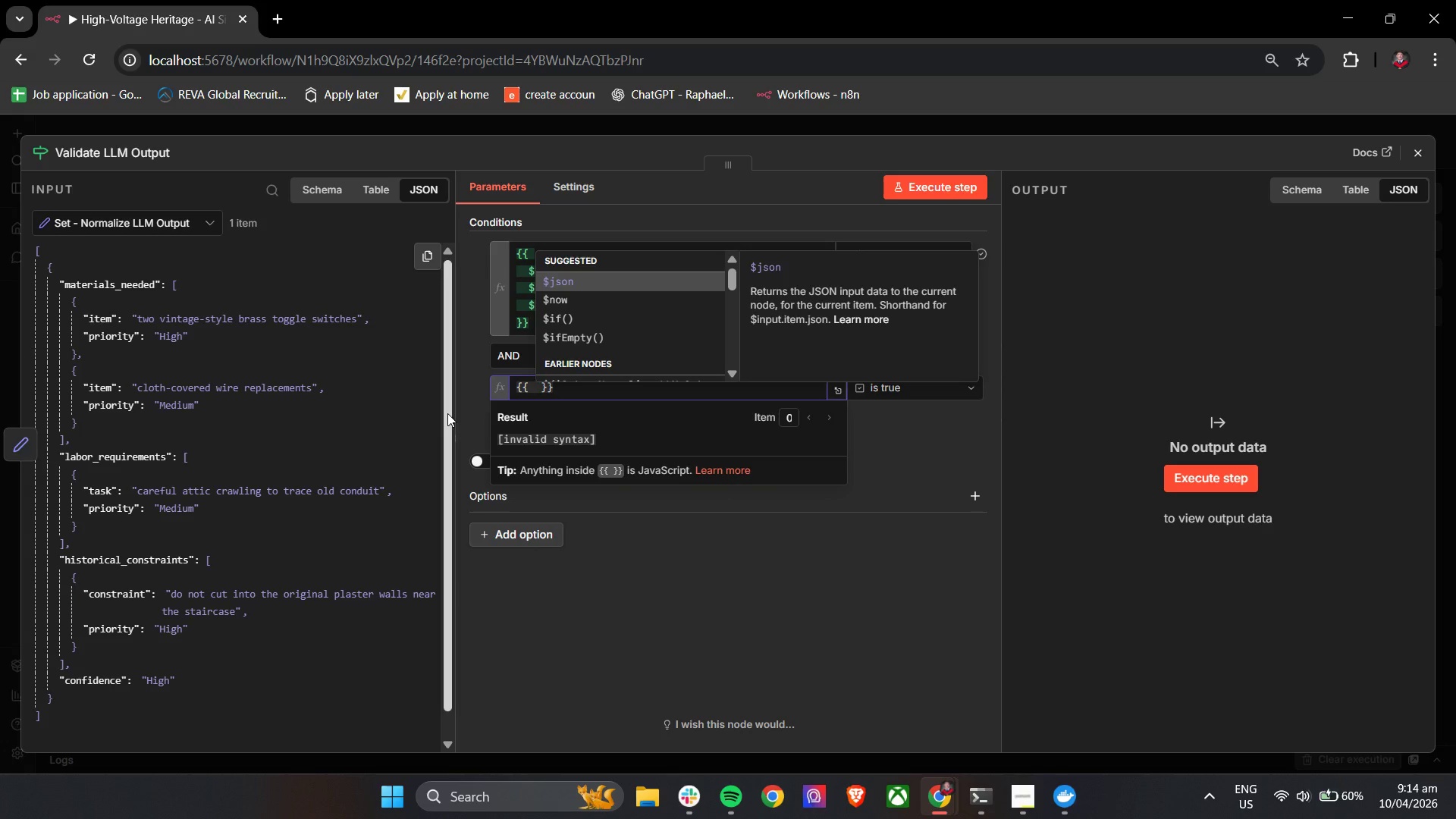 
key(Enter)
 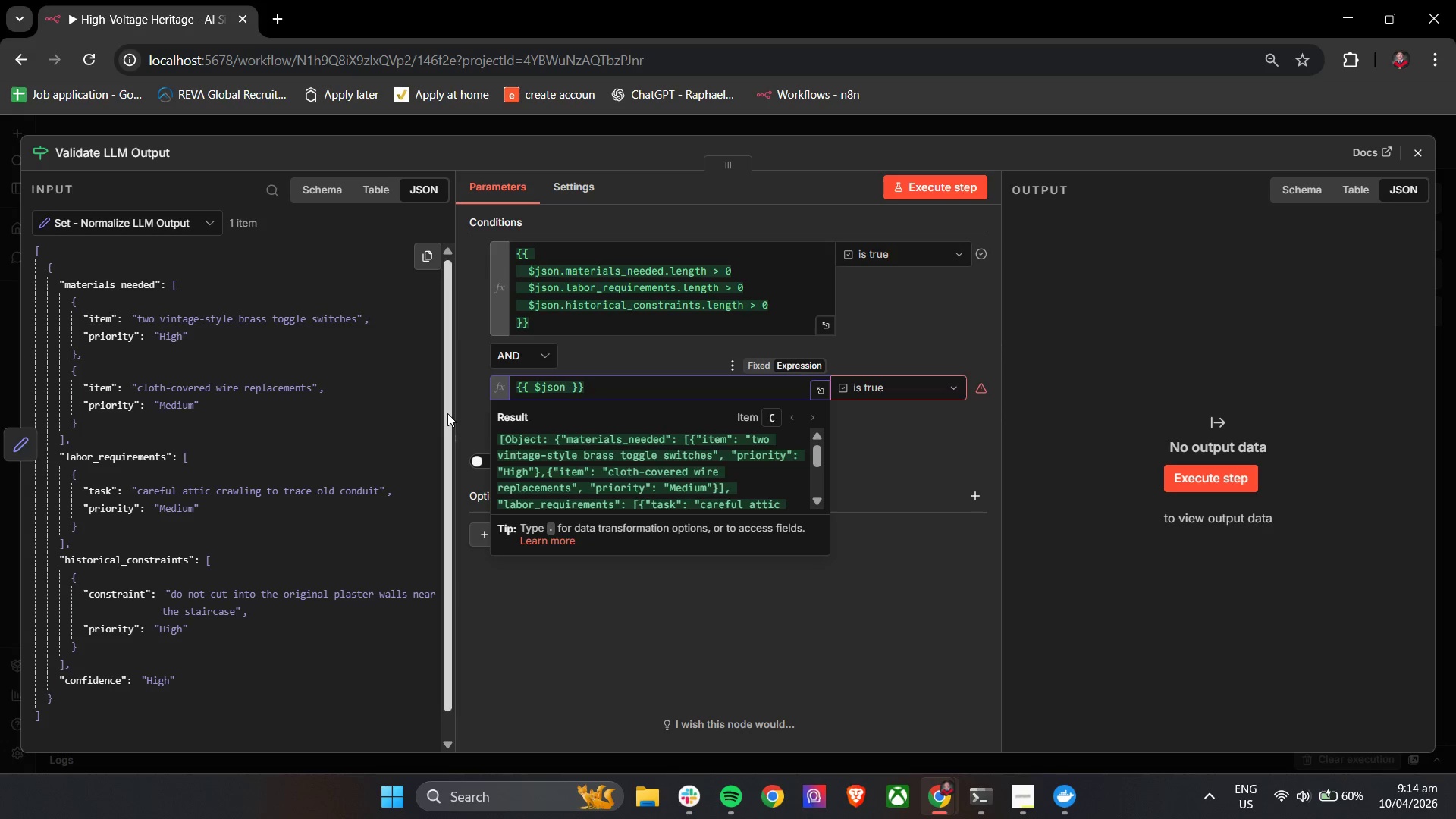 
key(Period)
 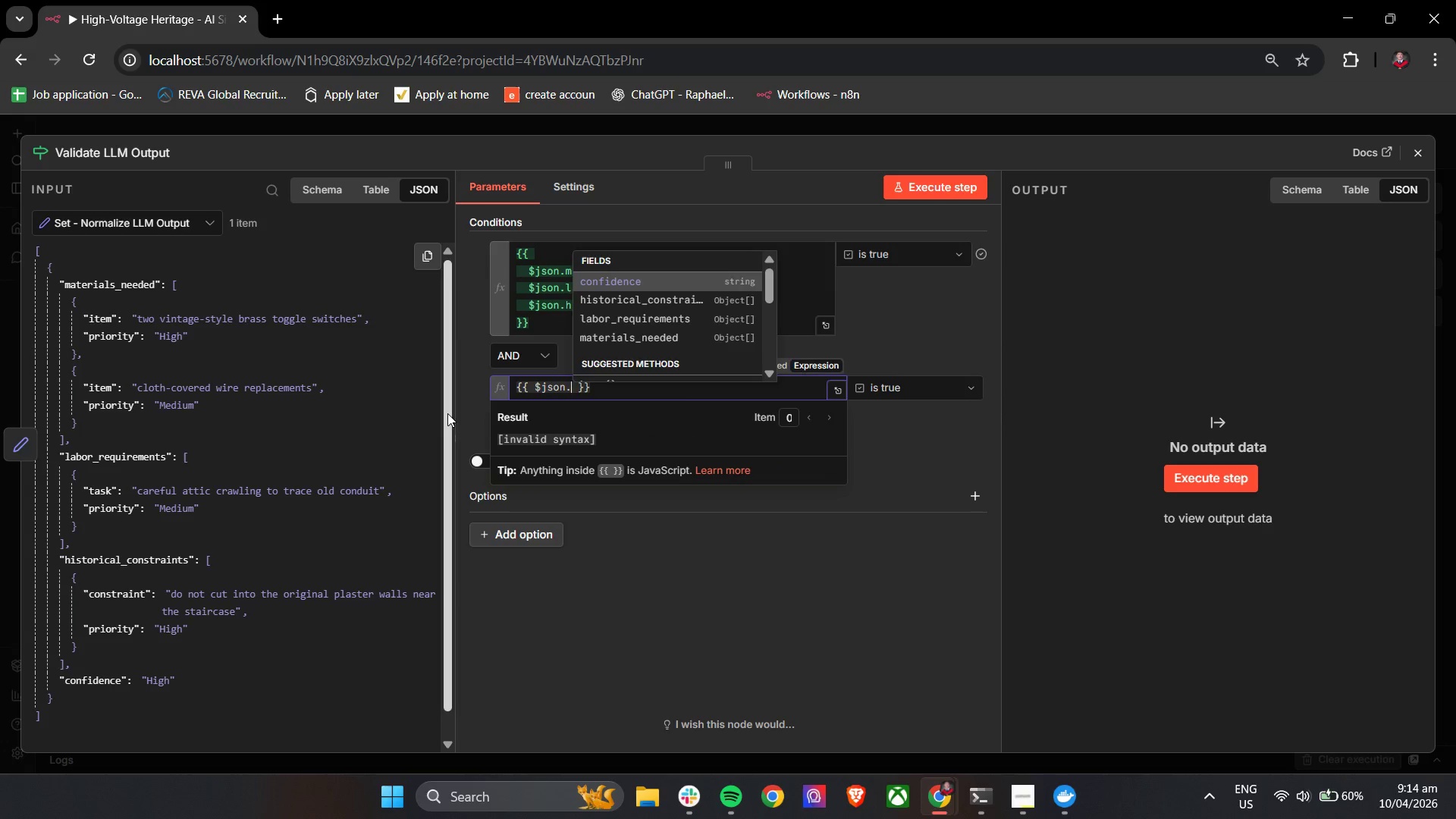 
key(ArrowUp)
 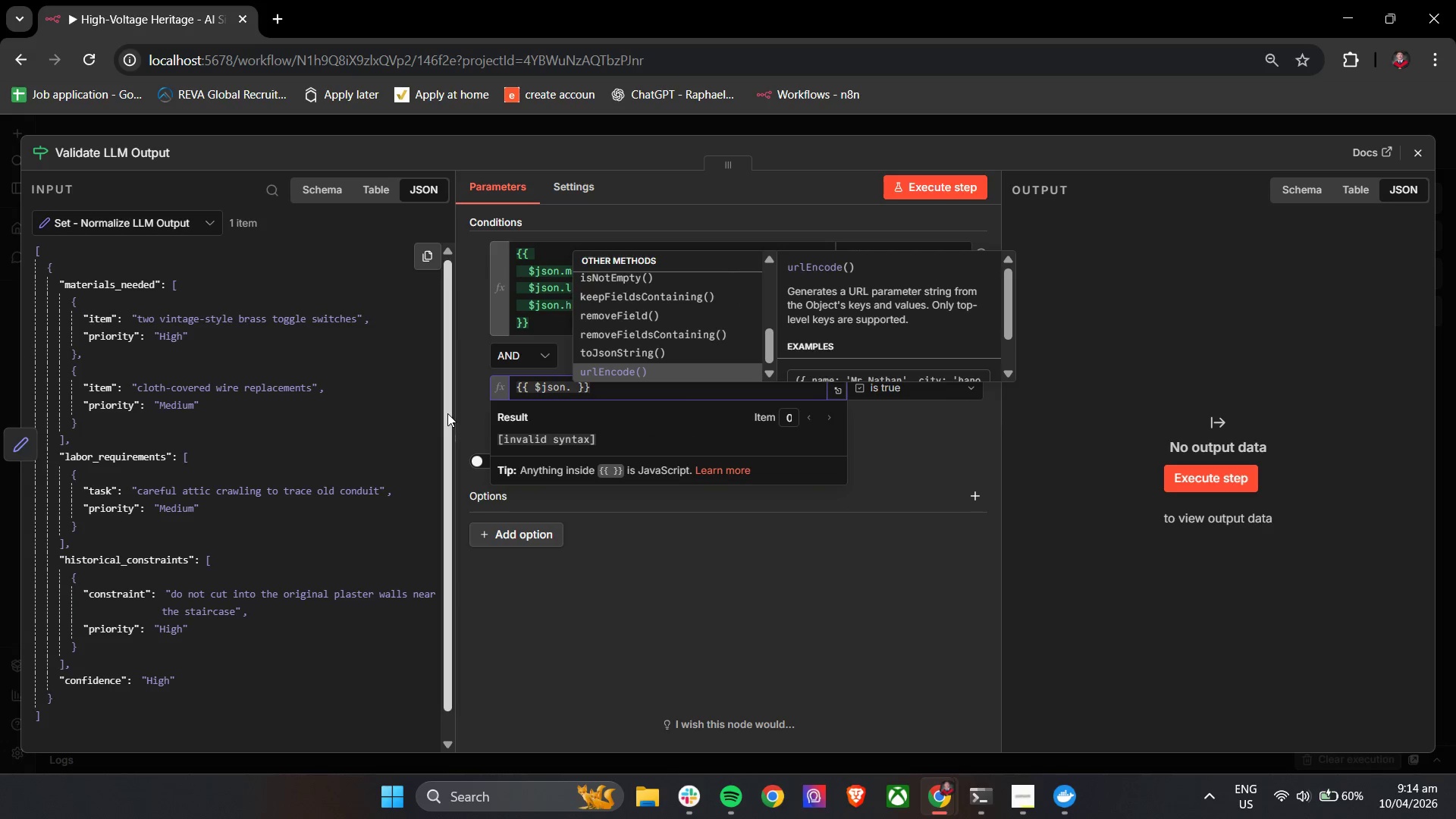 
key(ArrowDown)
 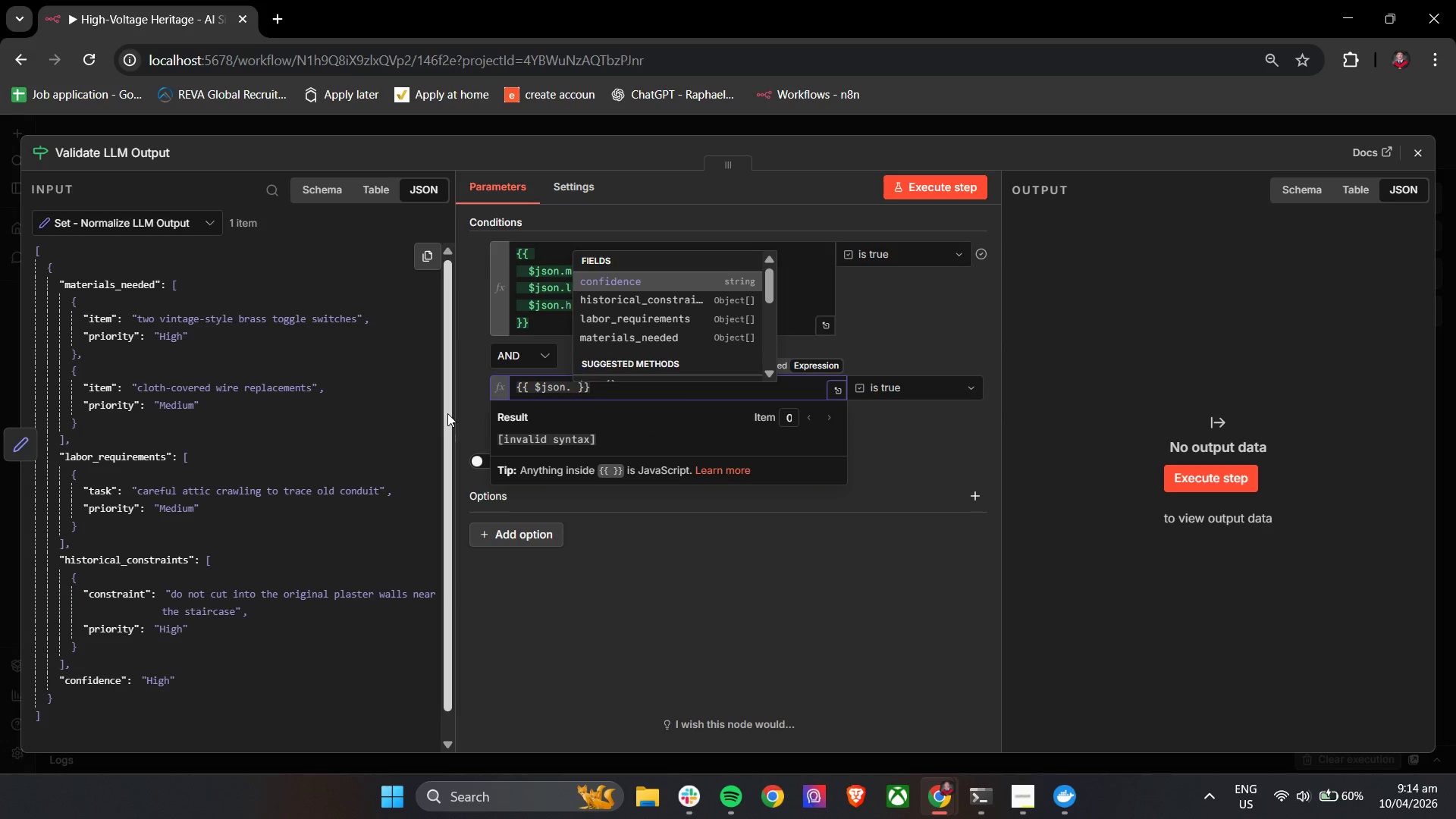 
key(Enter)
 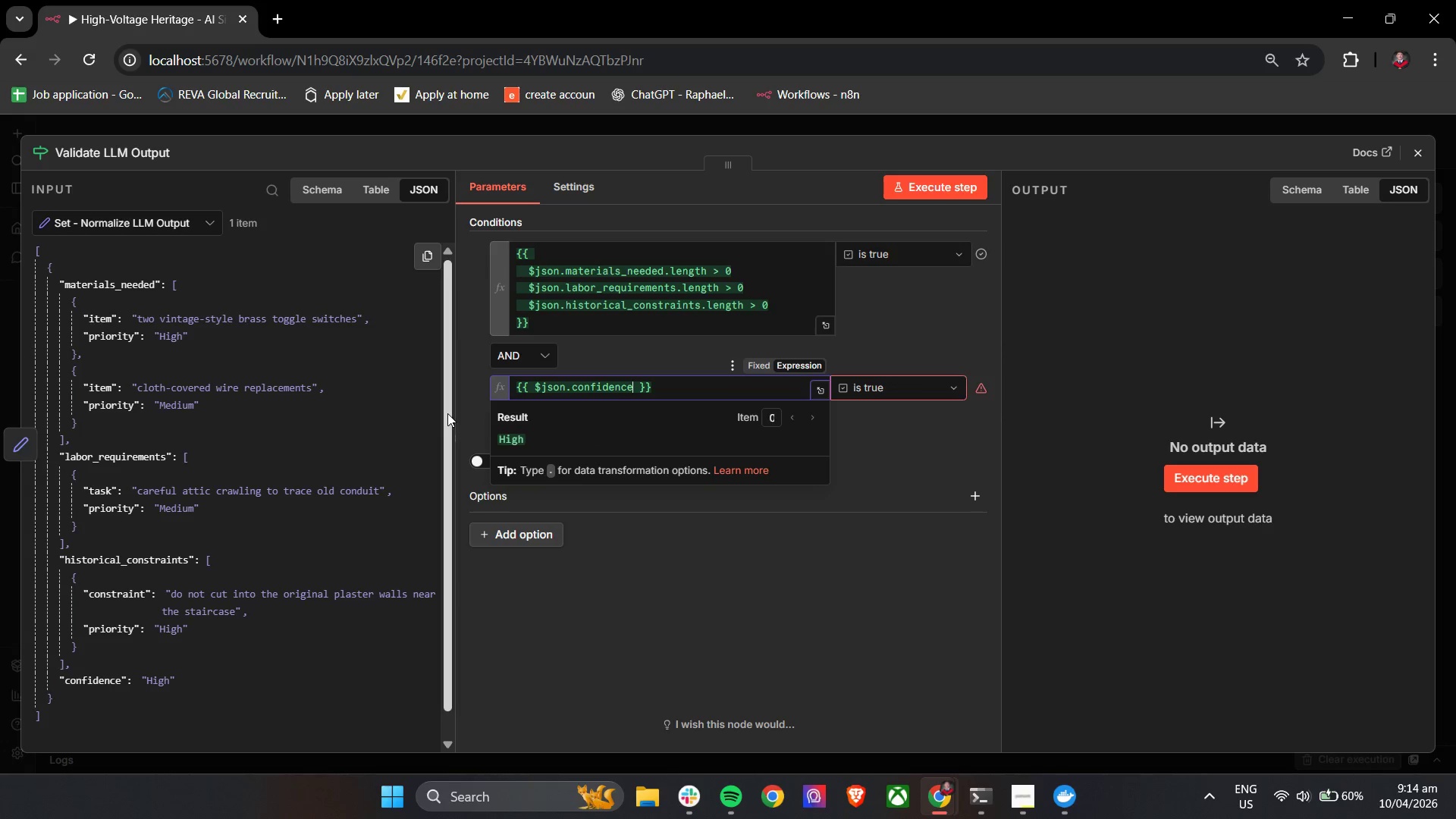 
type( !== "Low)
 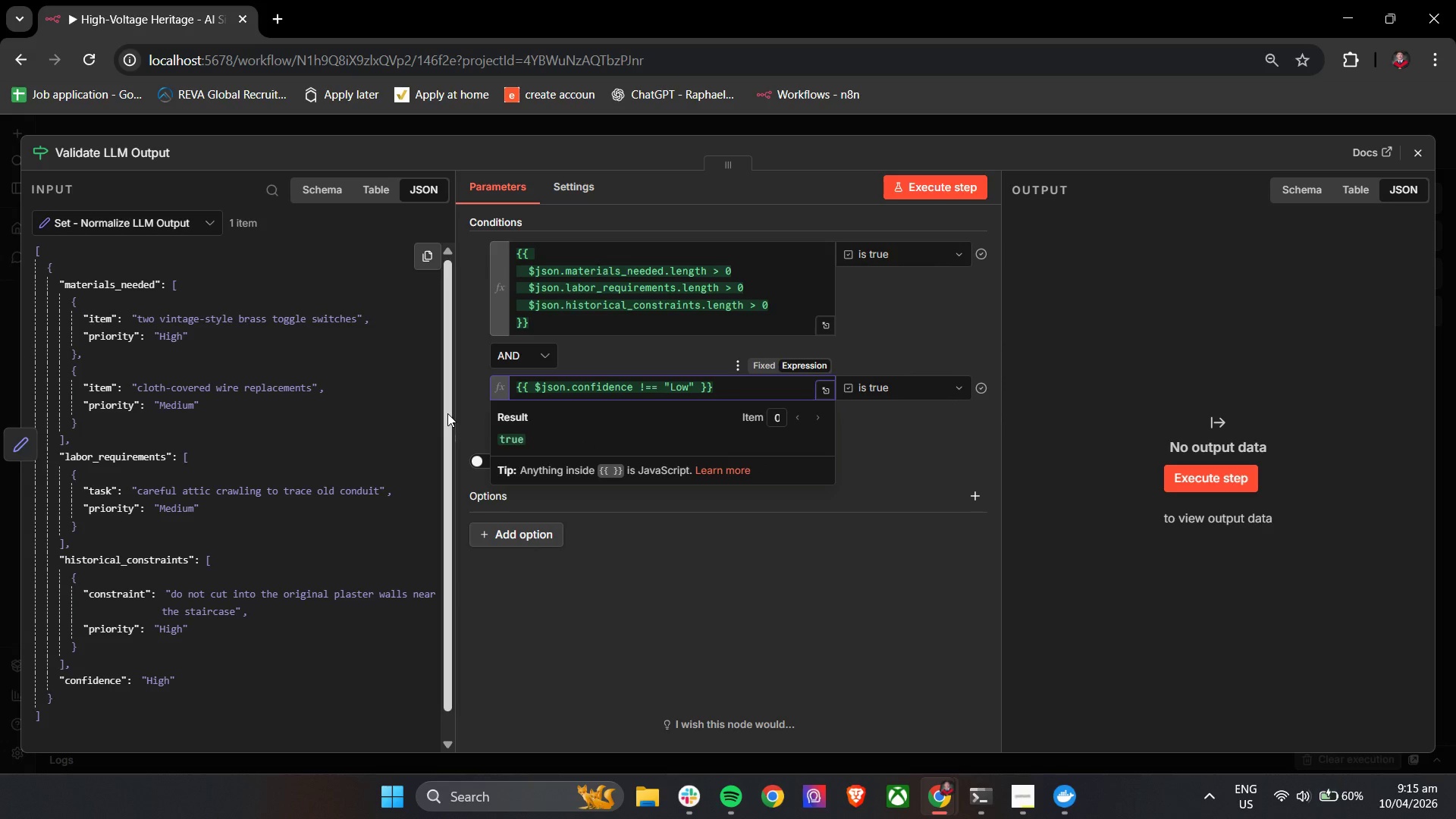 
left_click([884, 440])
 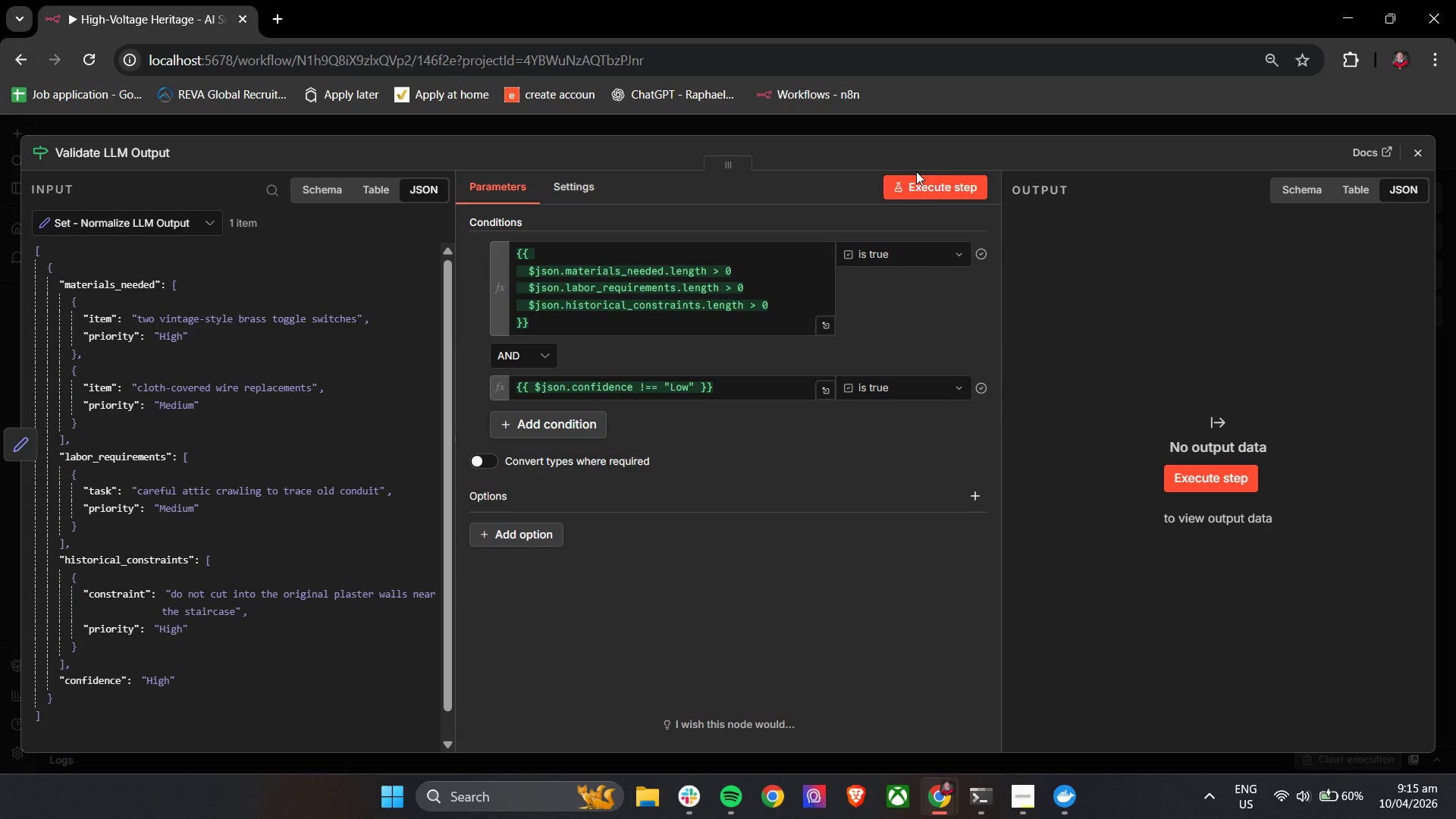 
left_click([927, 184])
 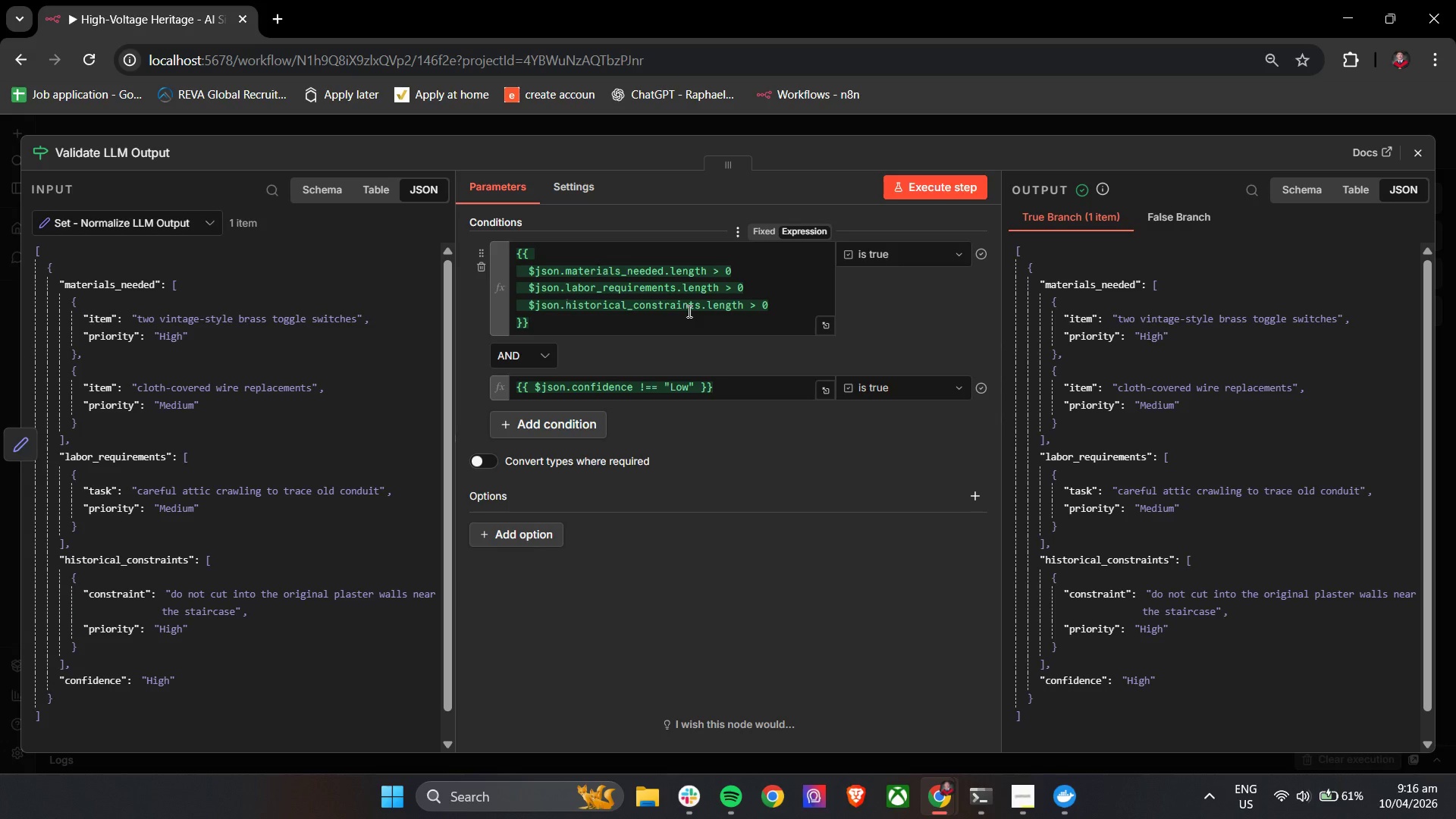 
wait(63.86)
 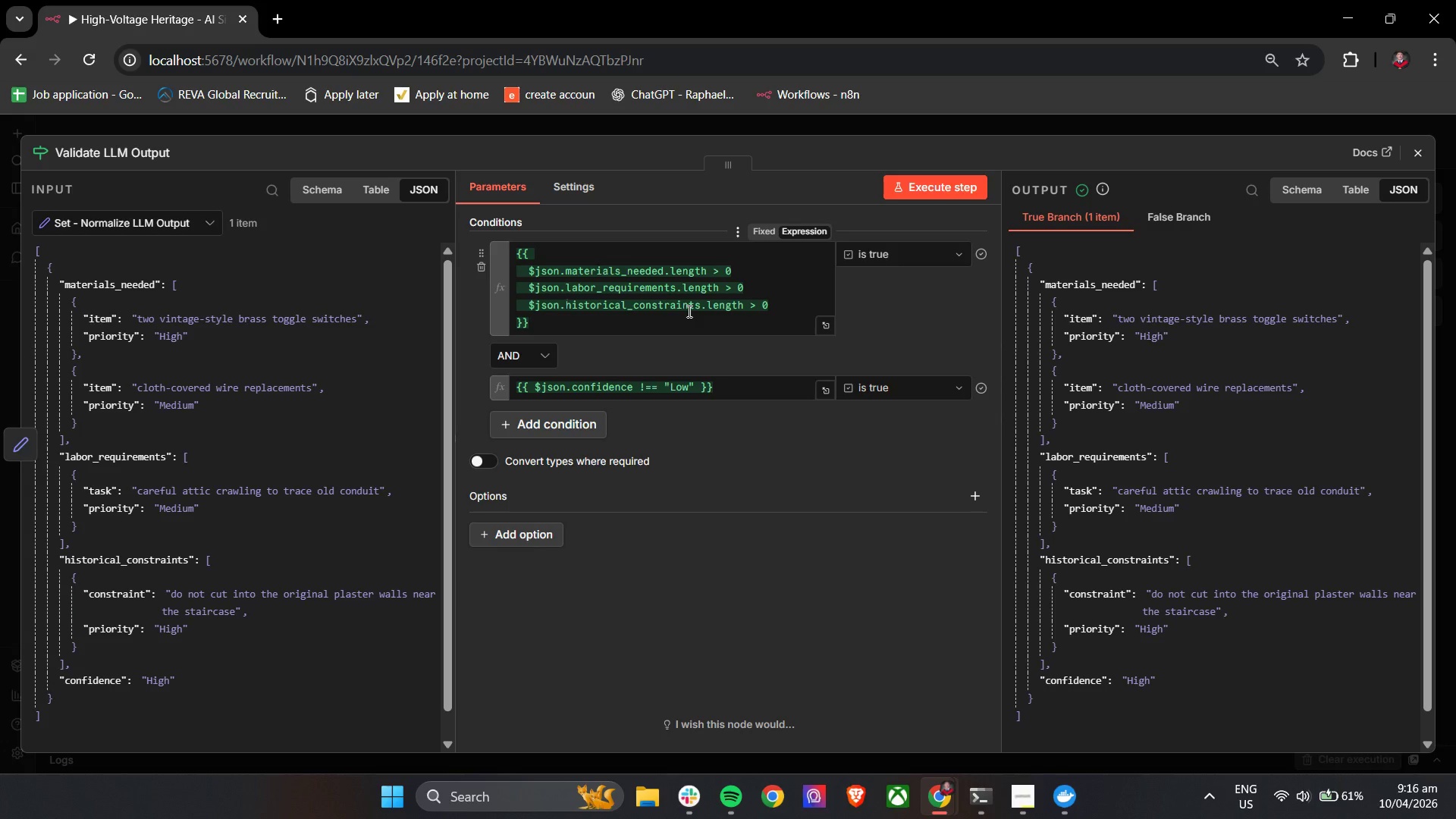 
double_click([688, 311])
 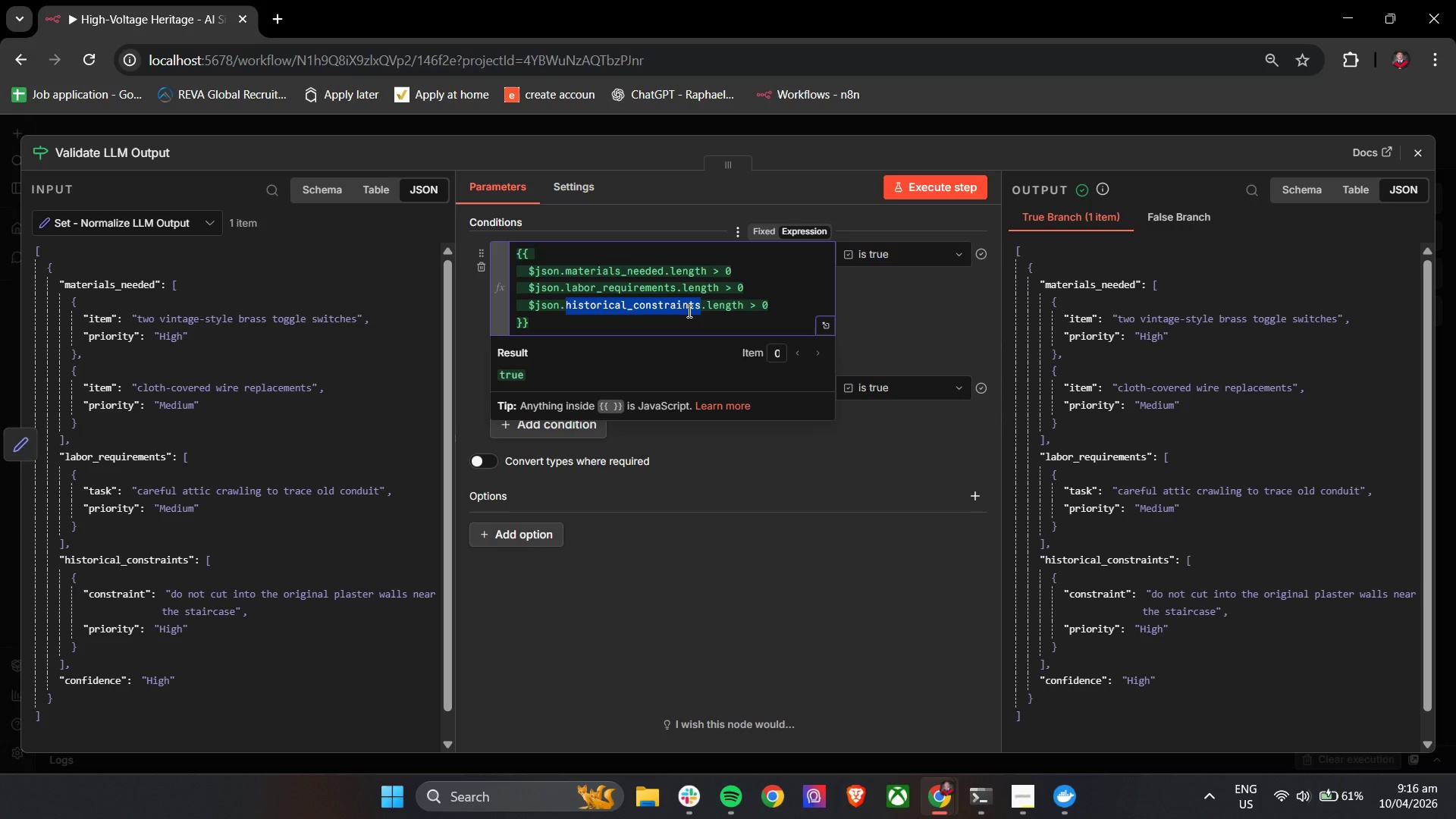 
hold_key(key=ControlLeft, duration=1.52)
 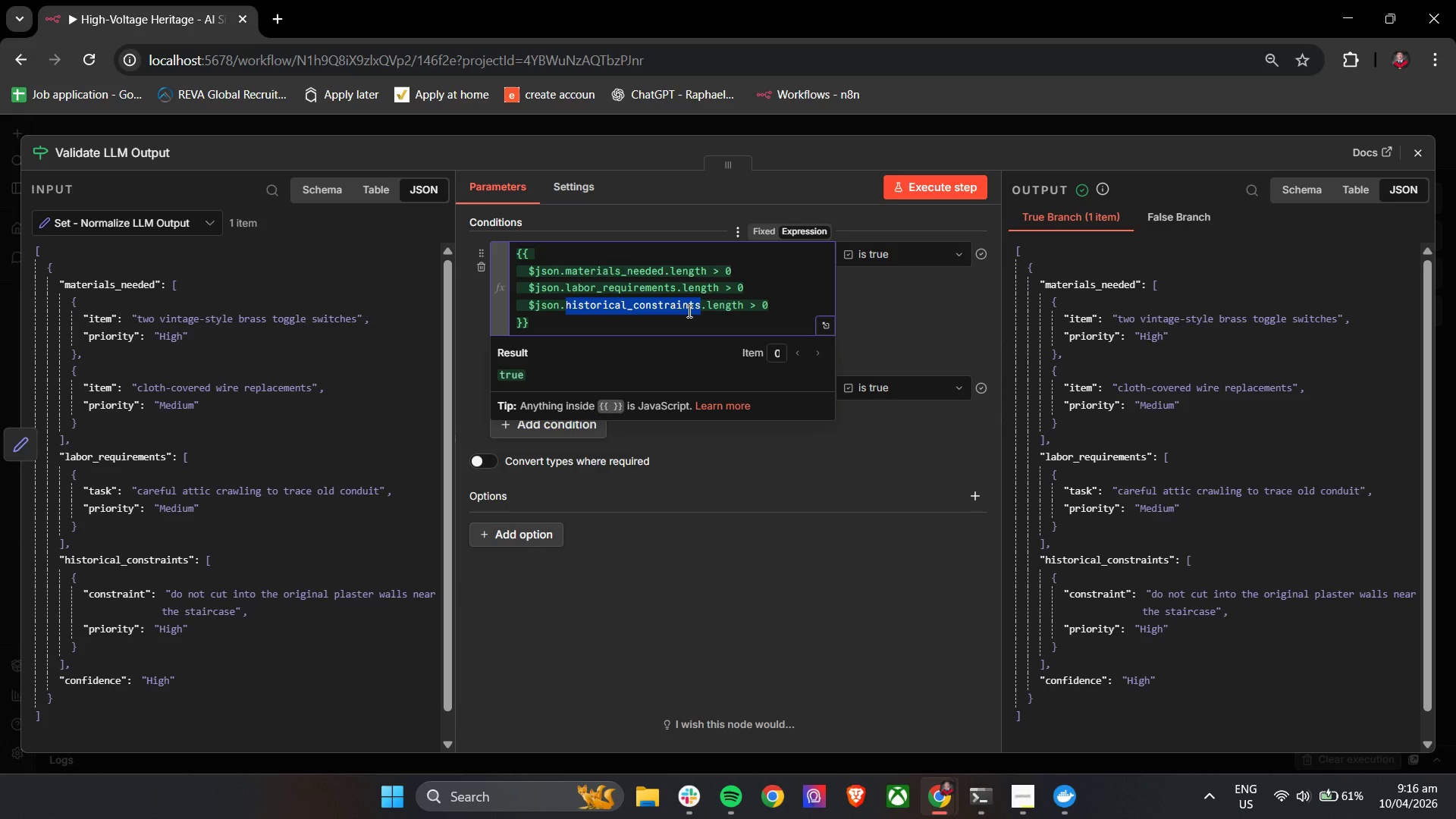 
key(Control+ControlLeft)
 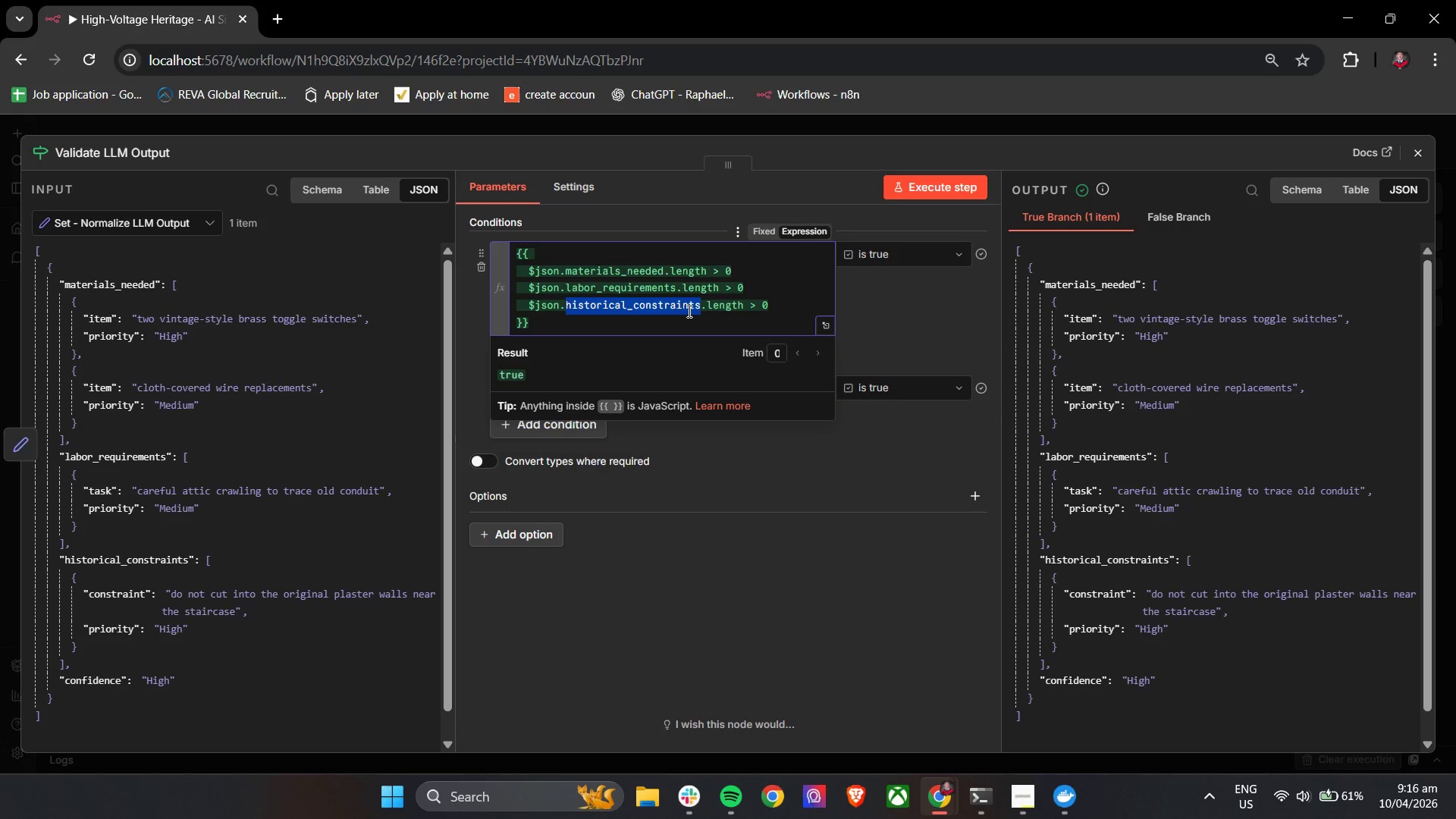 
key(Control+ControlLeft)
 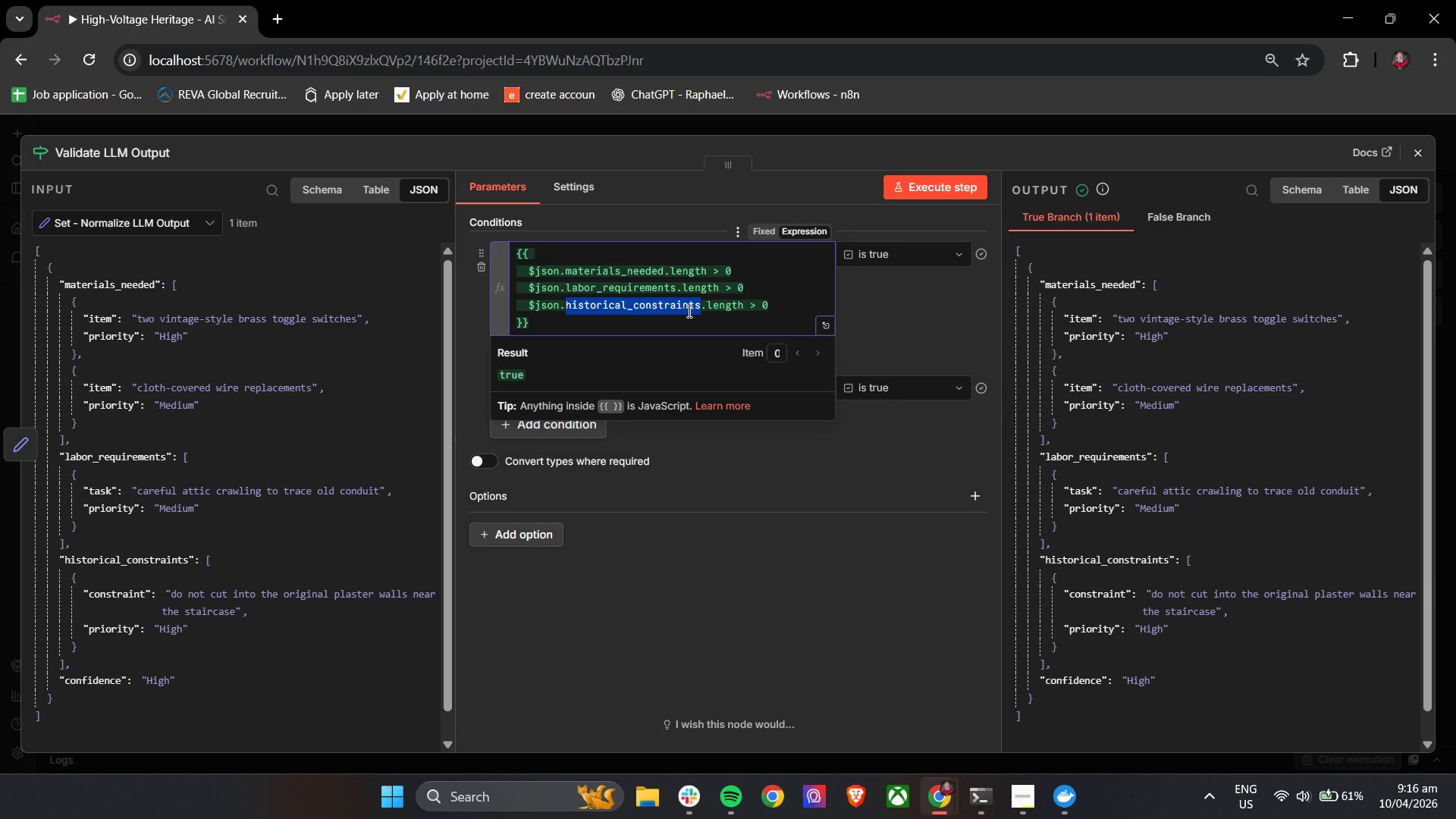 
key(Control+ControlLeft)
 